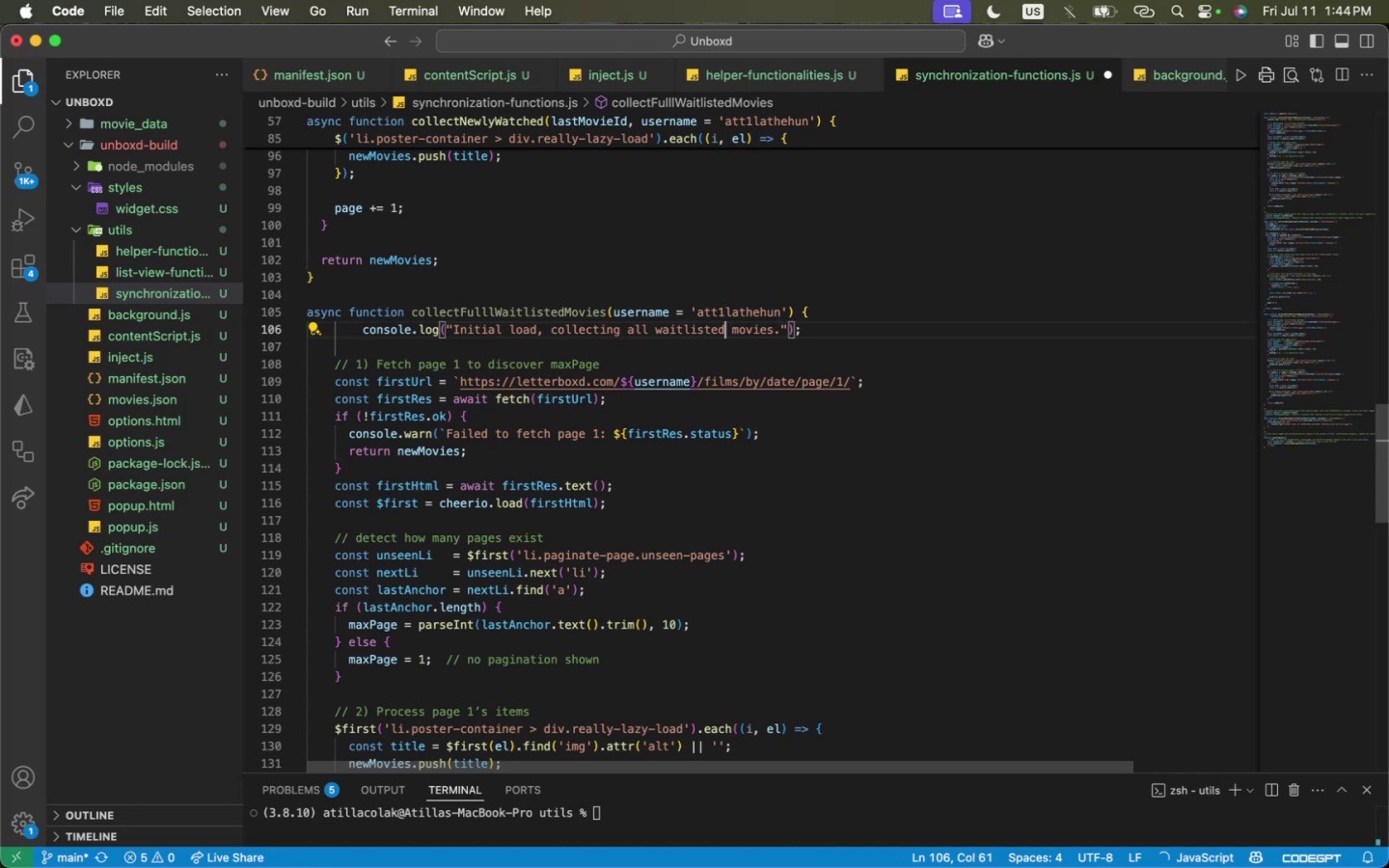 
key(Meta+CommandLeft)
 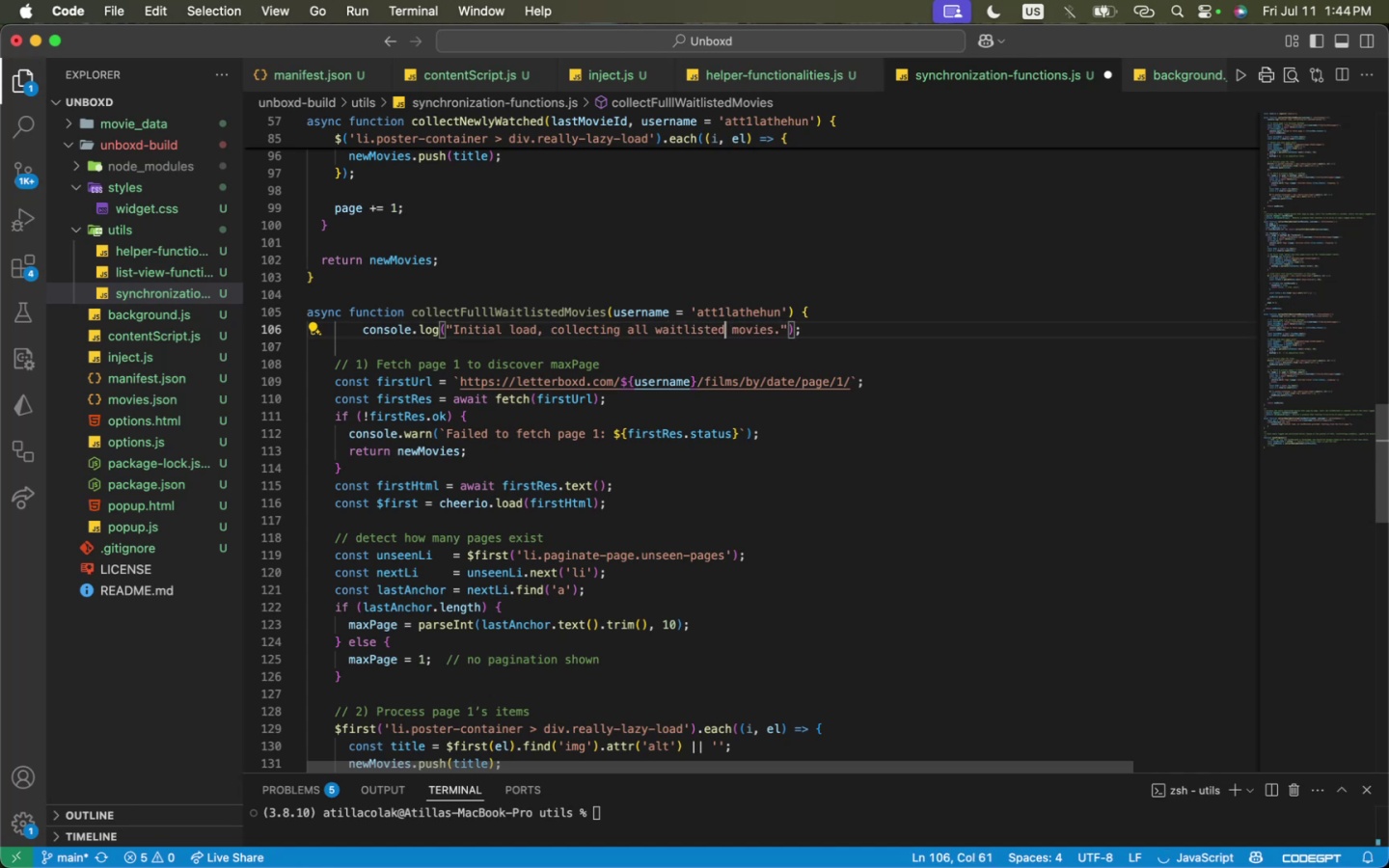 
key(Meta+S)
 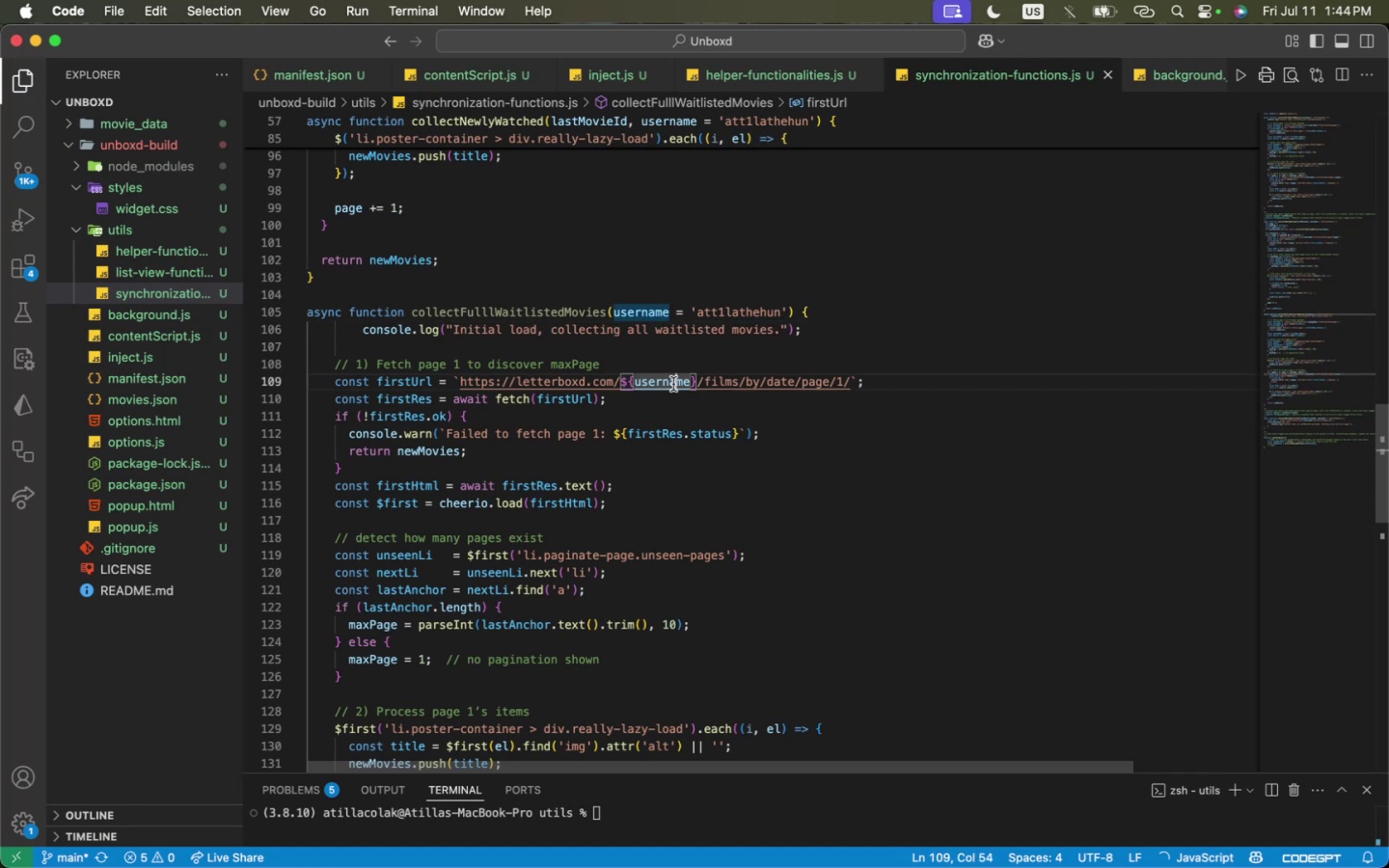 
double_click([687, 411])
 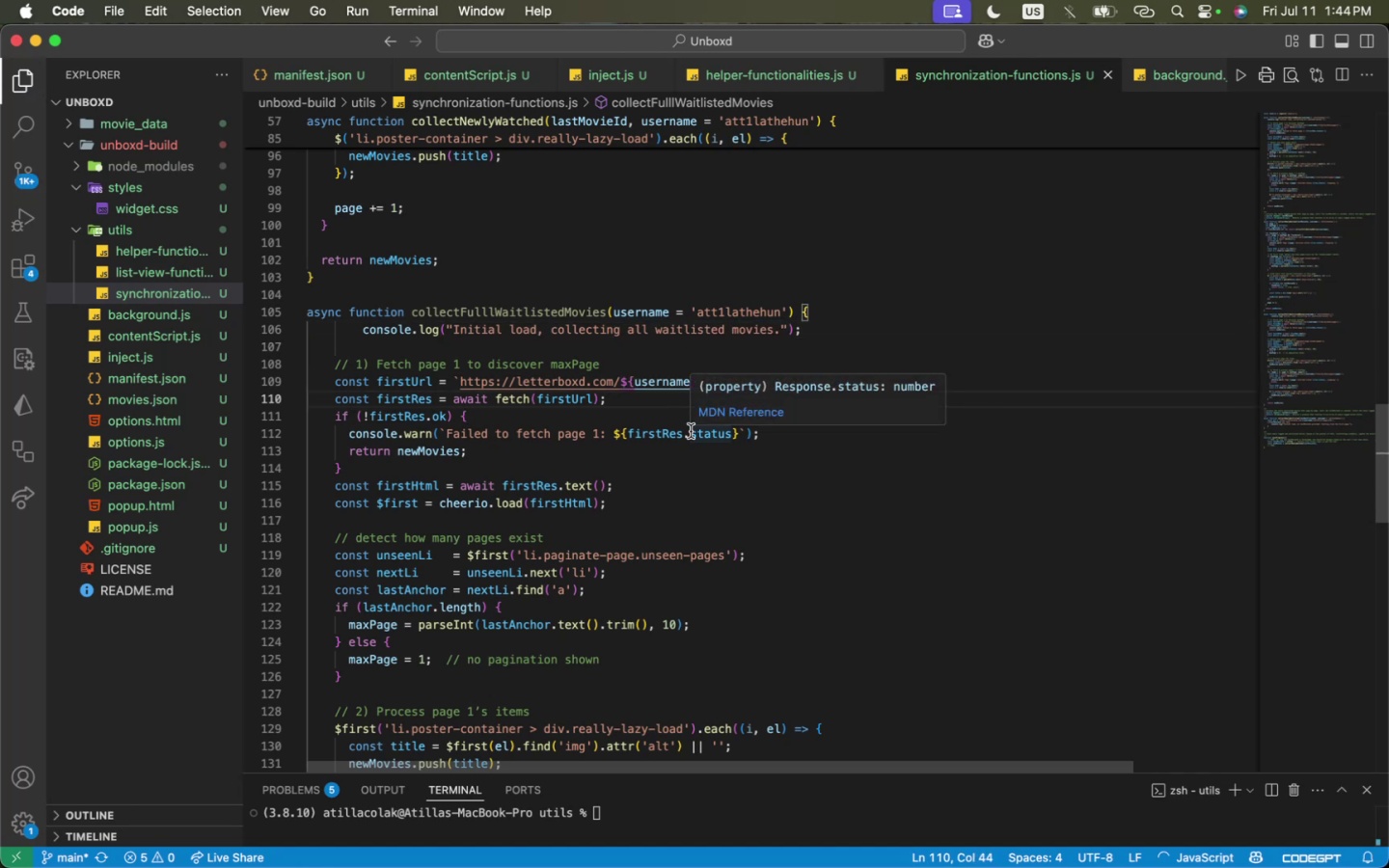 
left_click([714, 497])
 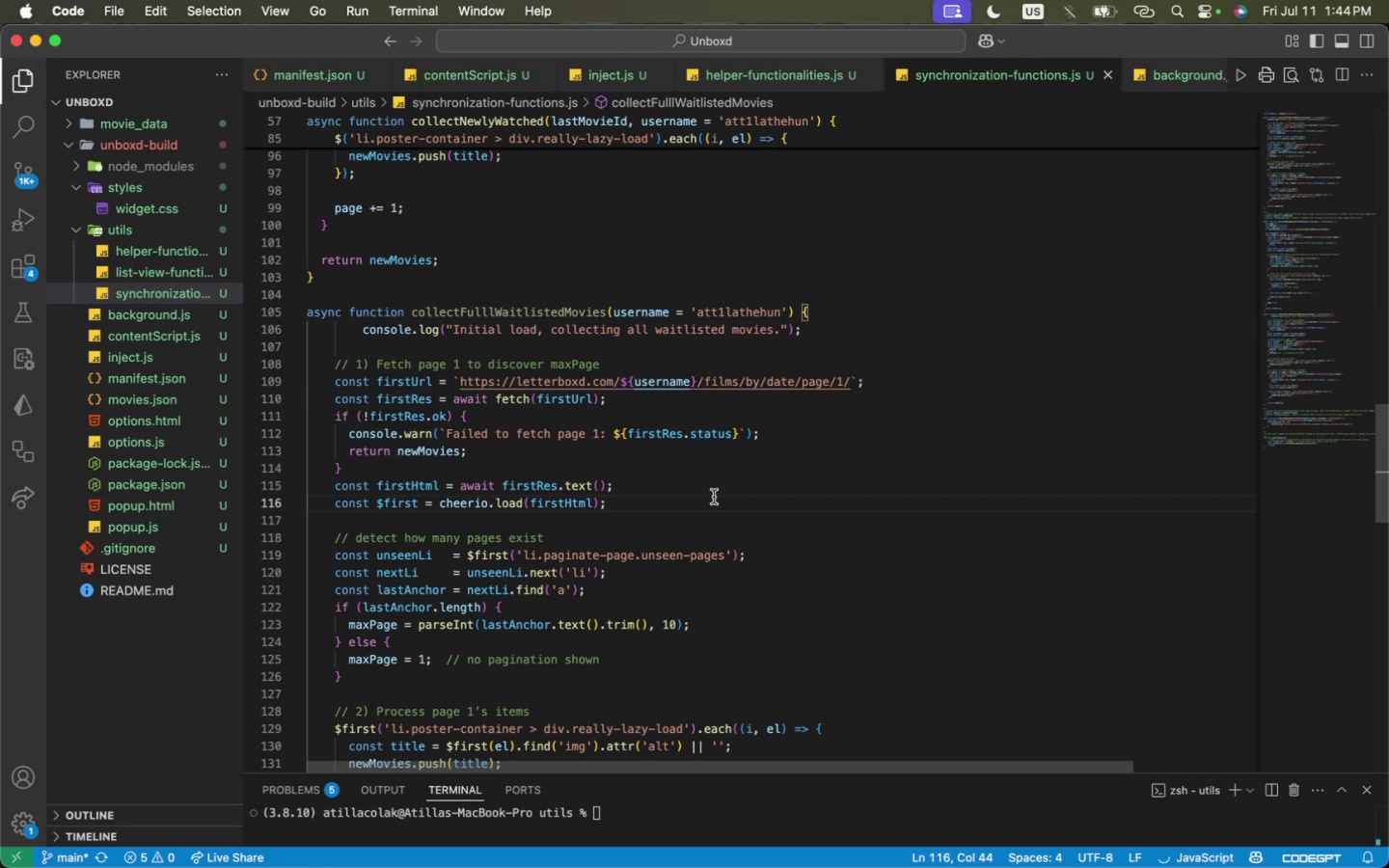 
left_click([714, 497])
 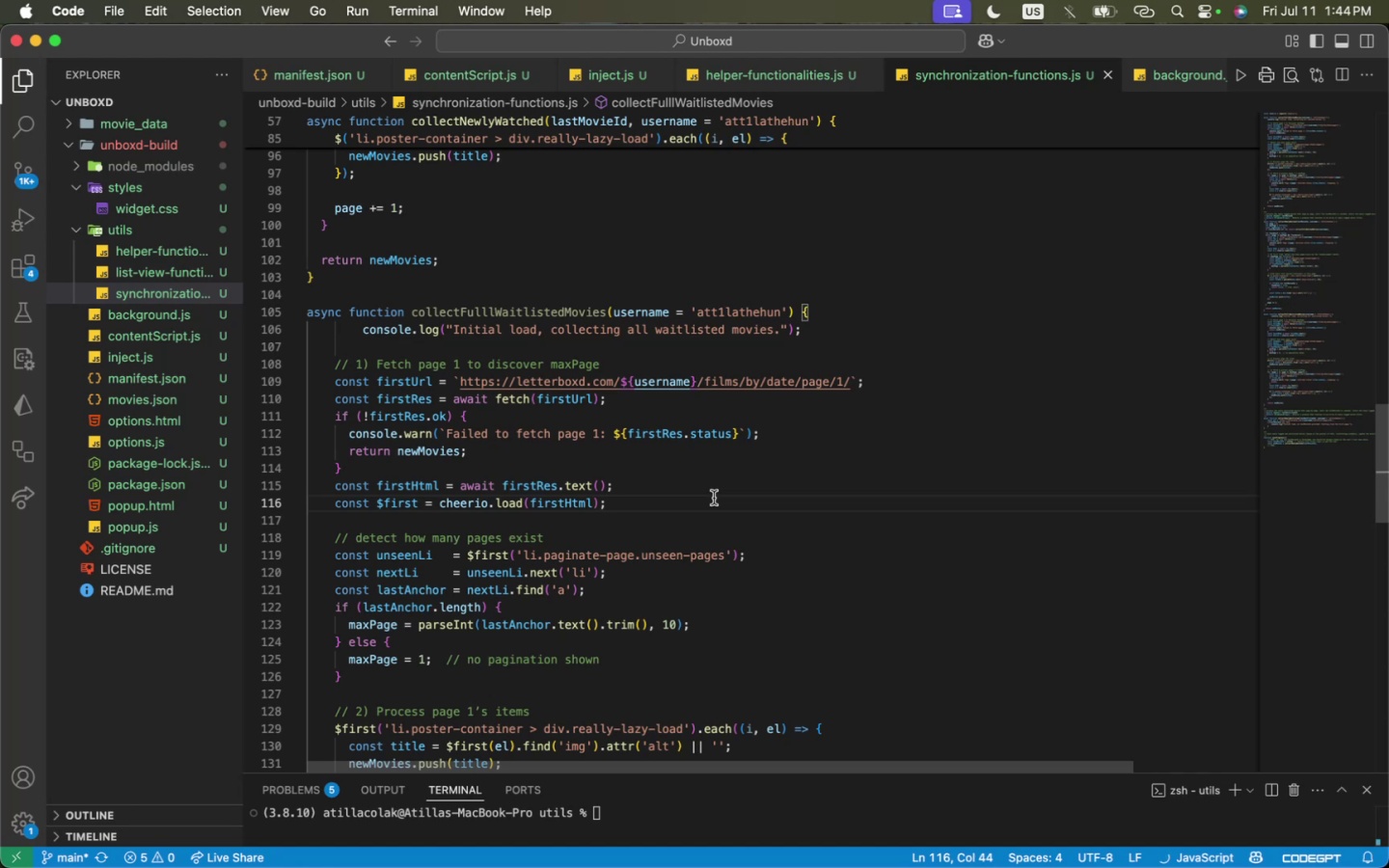 
scroll: coordinate [714, 498], scroll_direction: down, amount: 1.0
 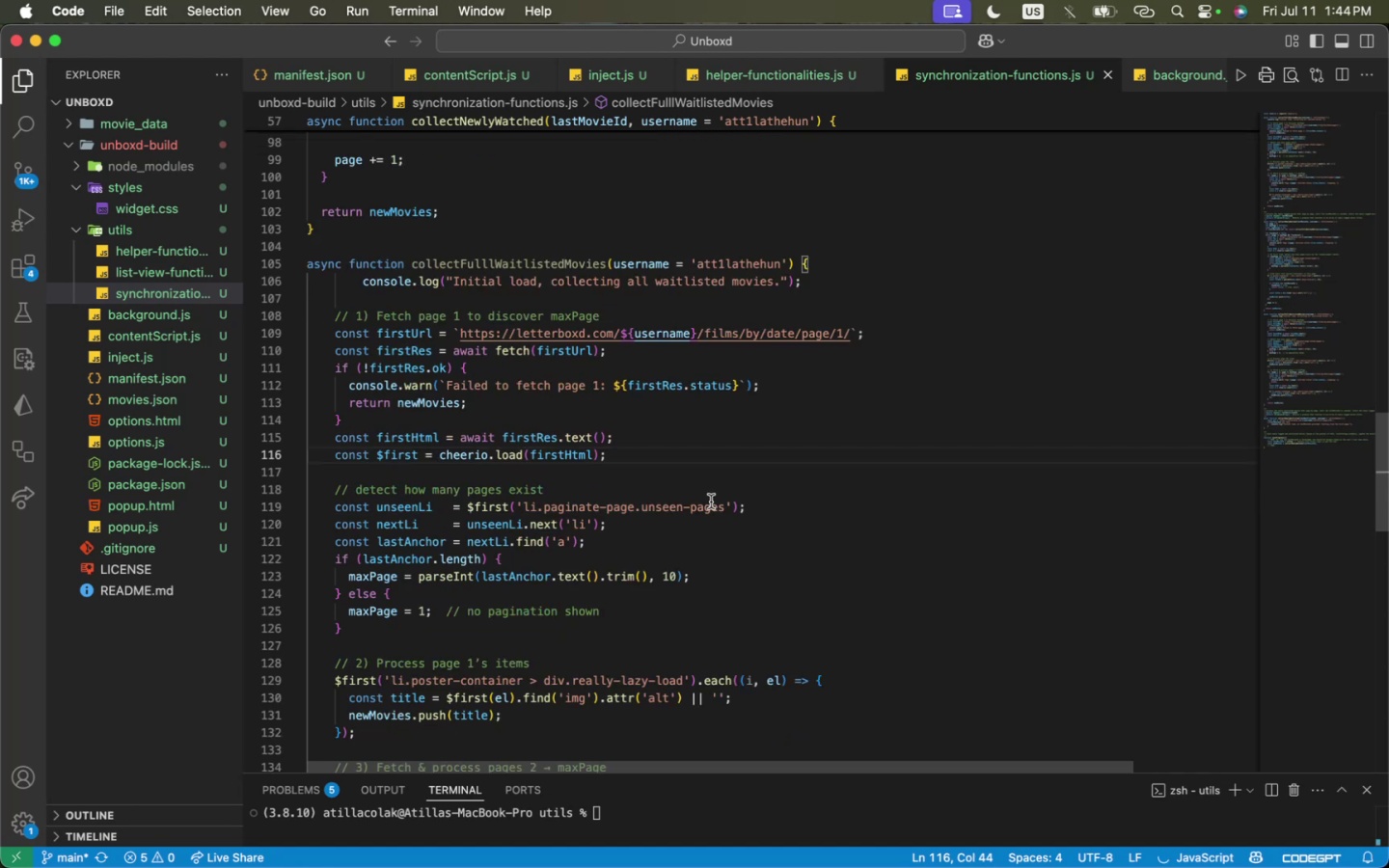 
left_click([711, 527])
 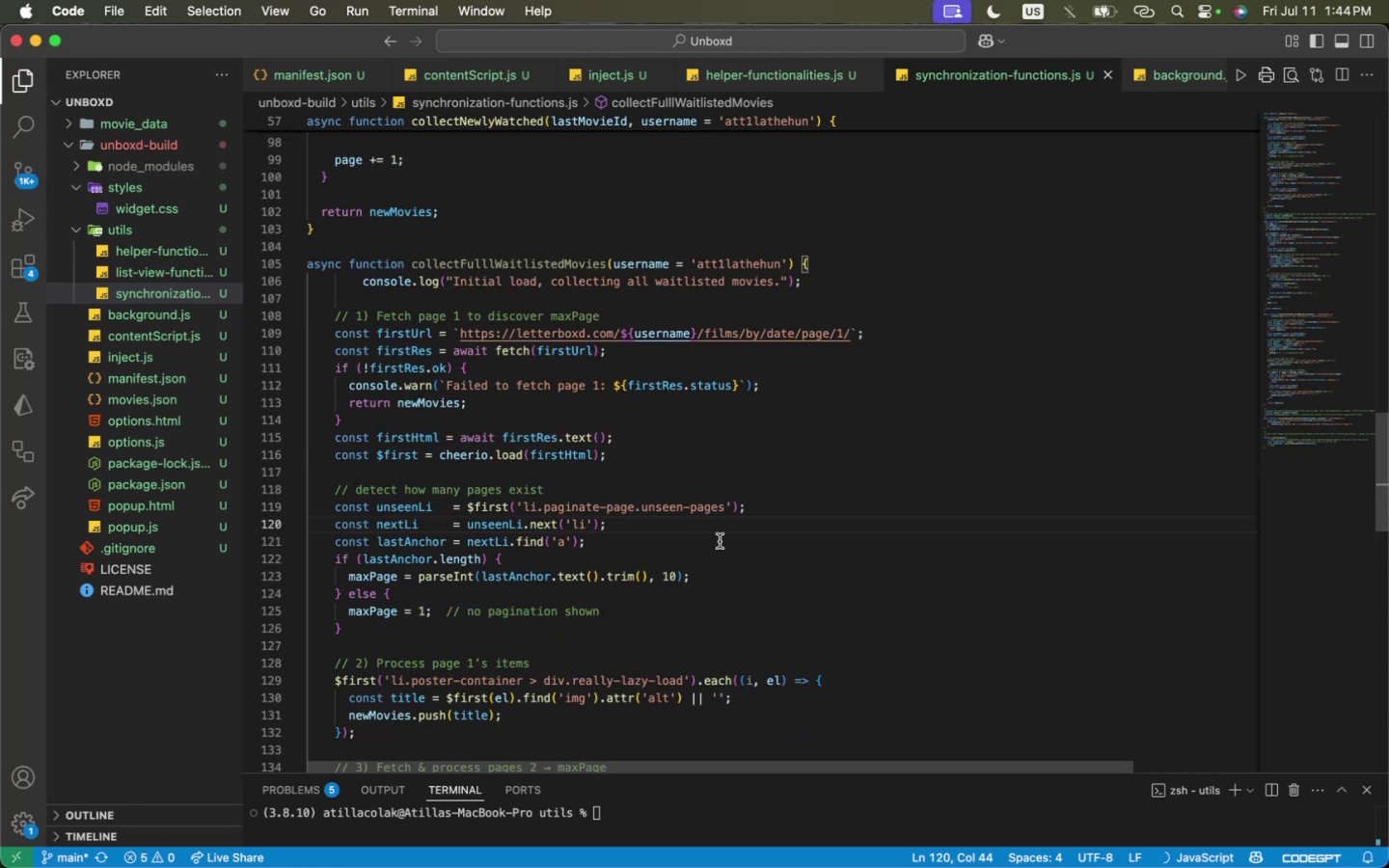 
left_click([721, 542])
 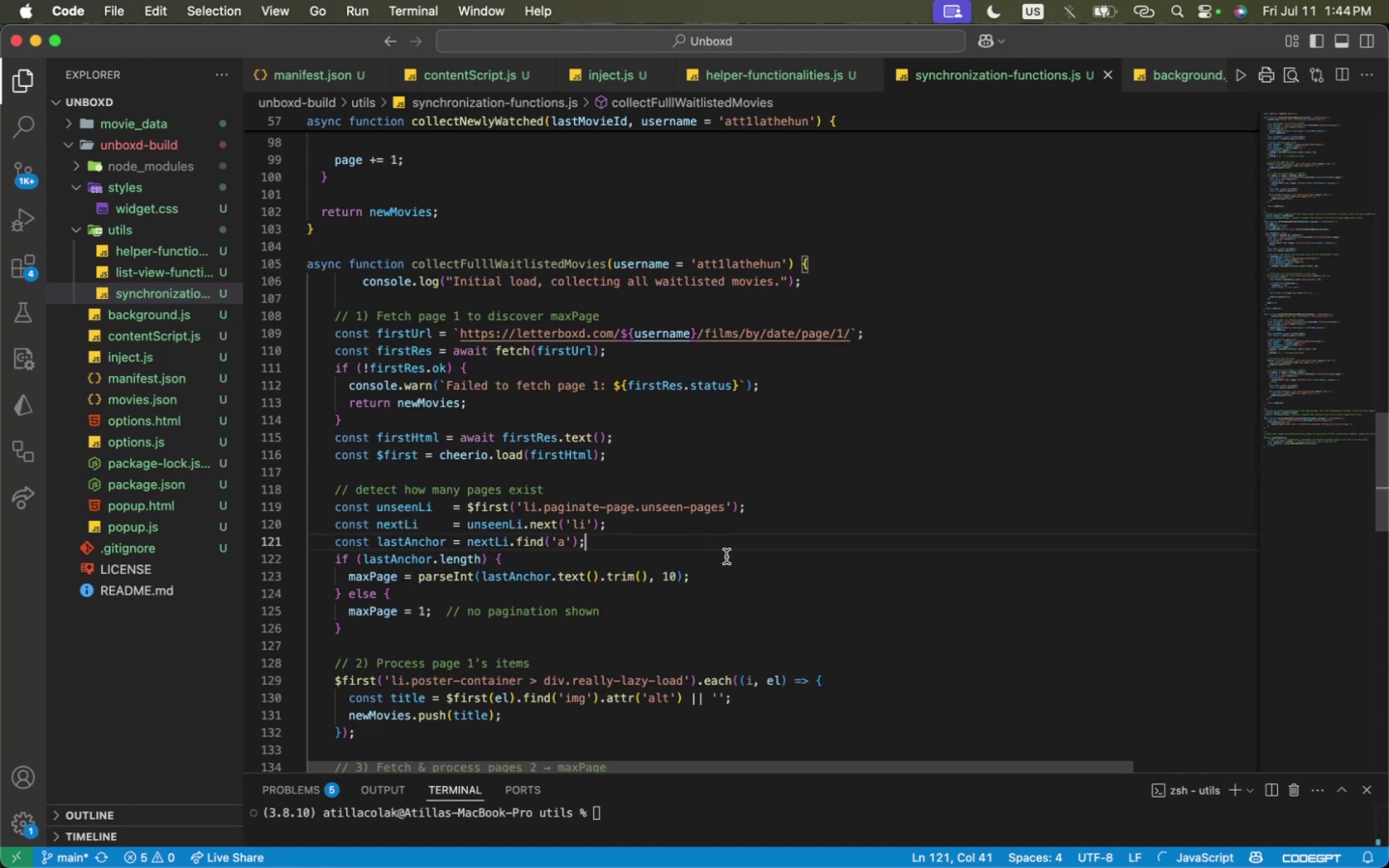 
scroll: coordinate [732, 571], scroll_direction: down, amount: 6.0
 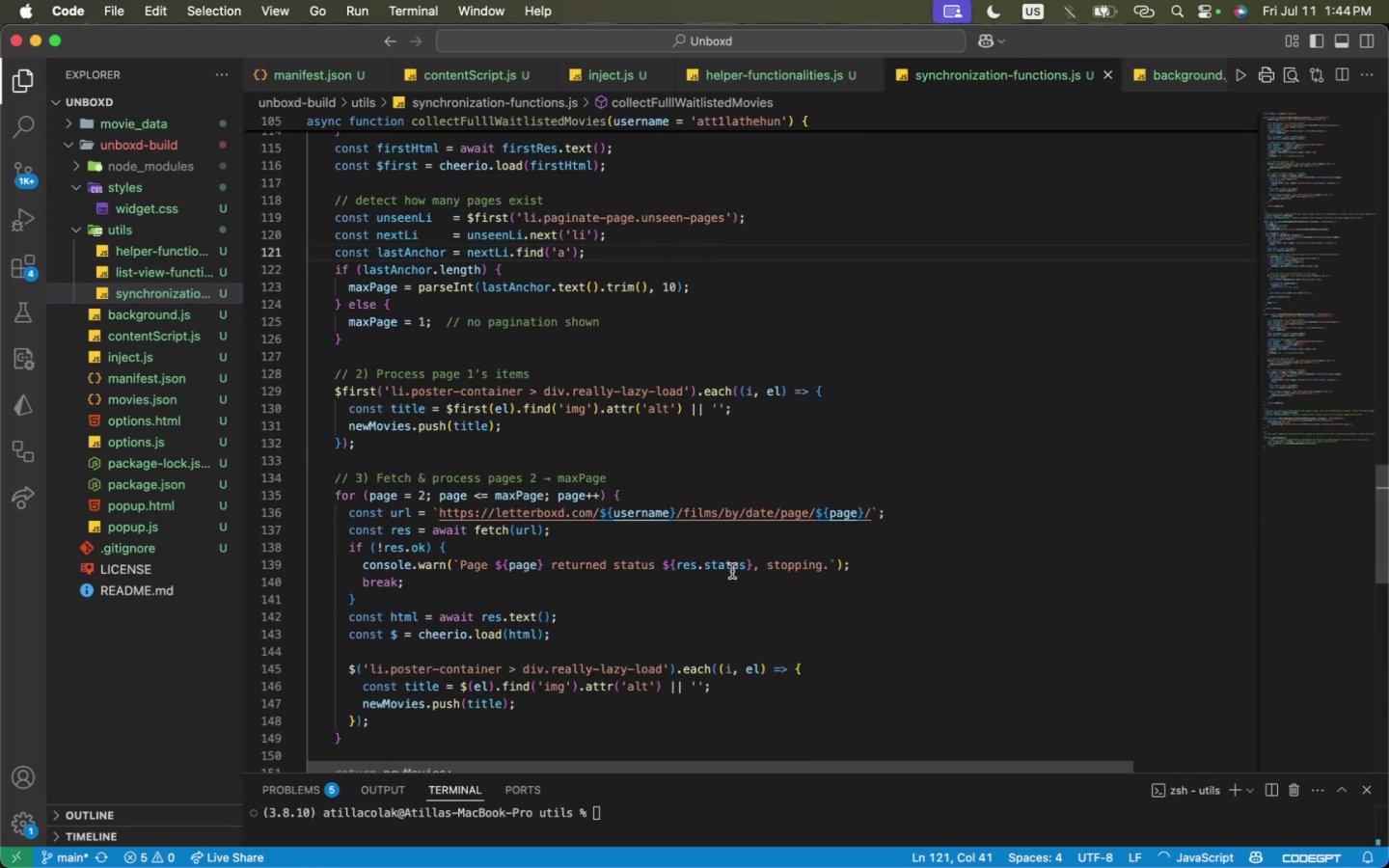 
scroll: coordinate [722, 486], scroll_direction: up, amount: 5.0
 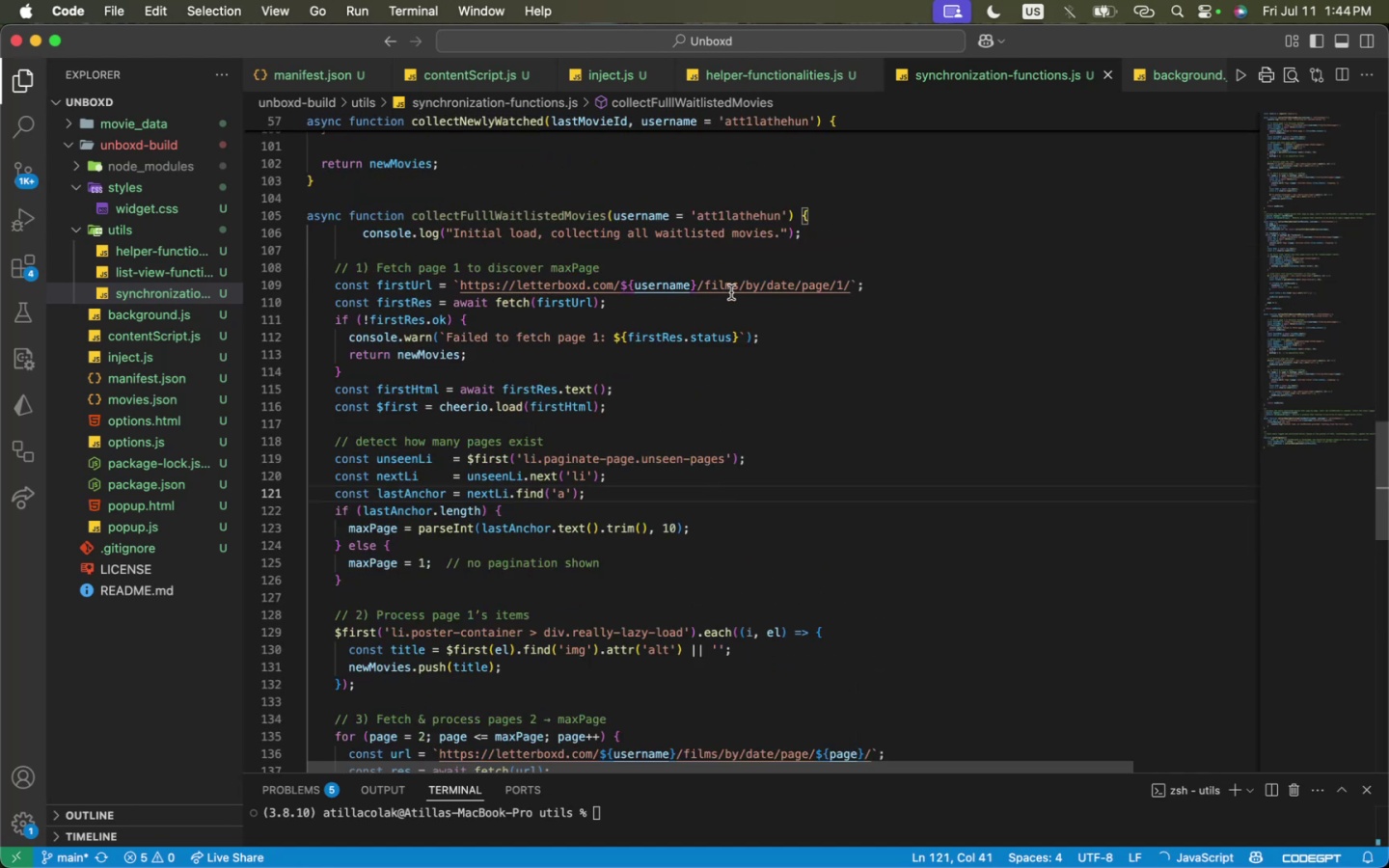 
double_click([731, 290])
 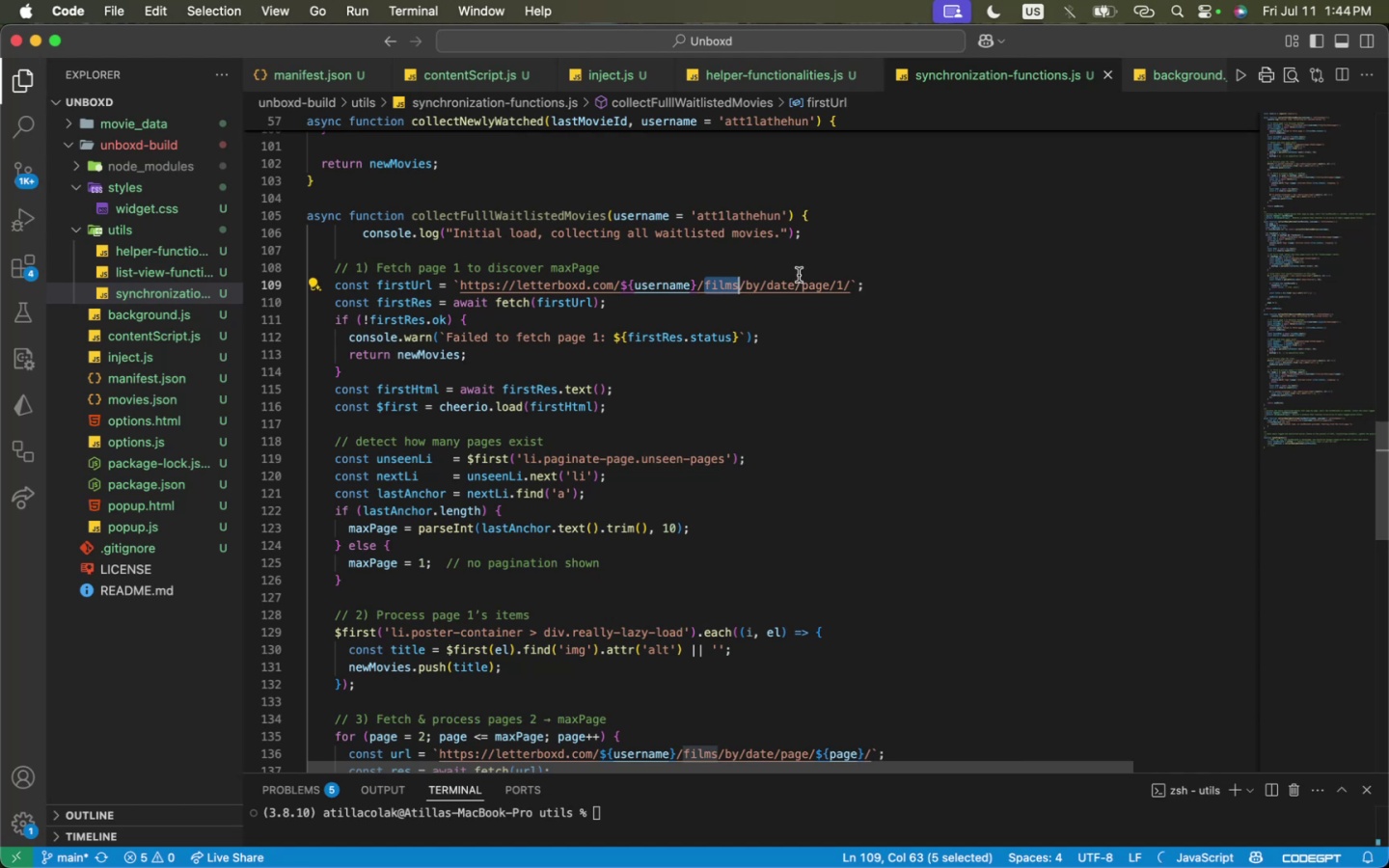 
type(waitlisted)
 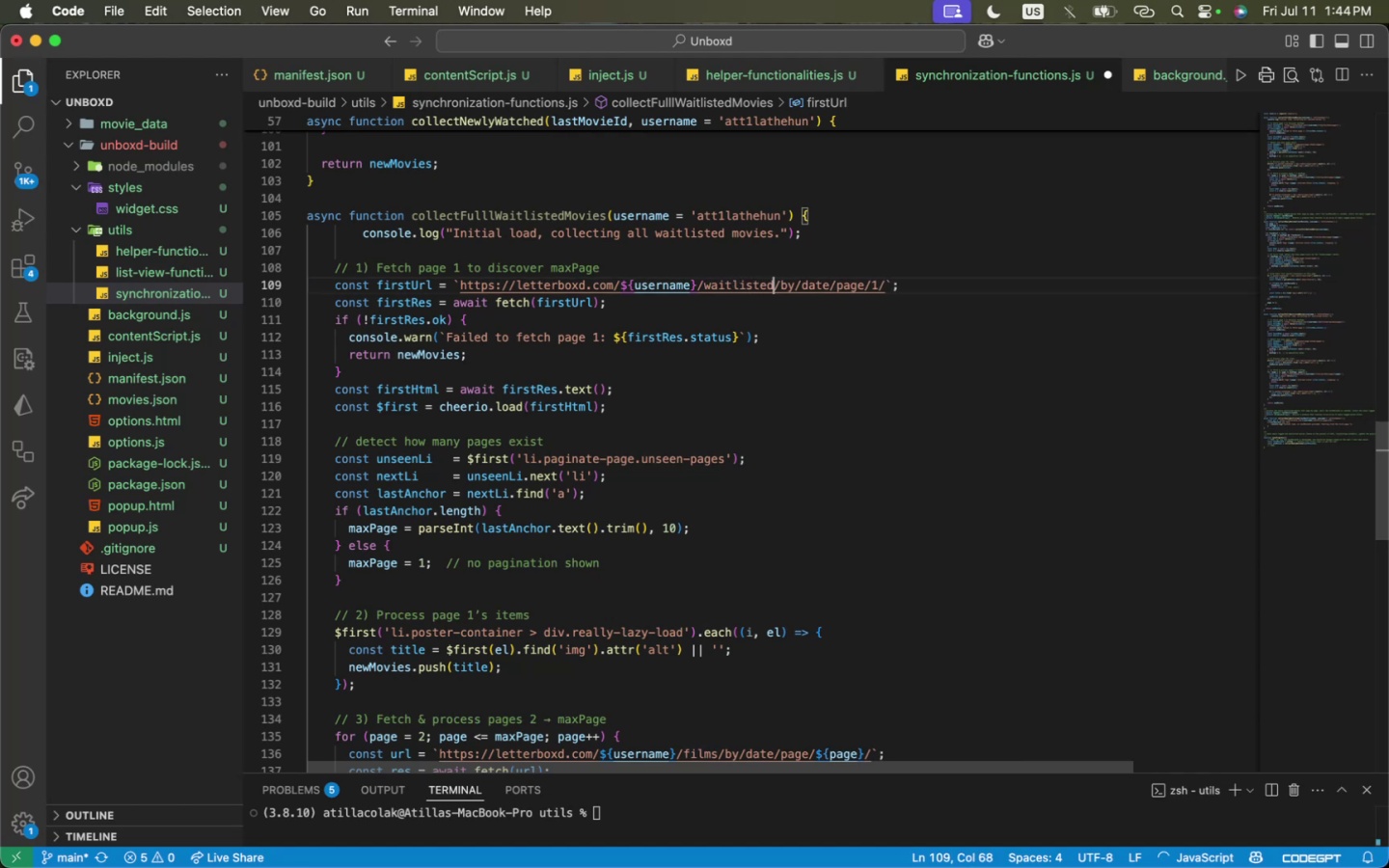 
key(Meta+CommandLeft)
 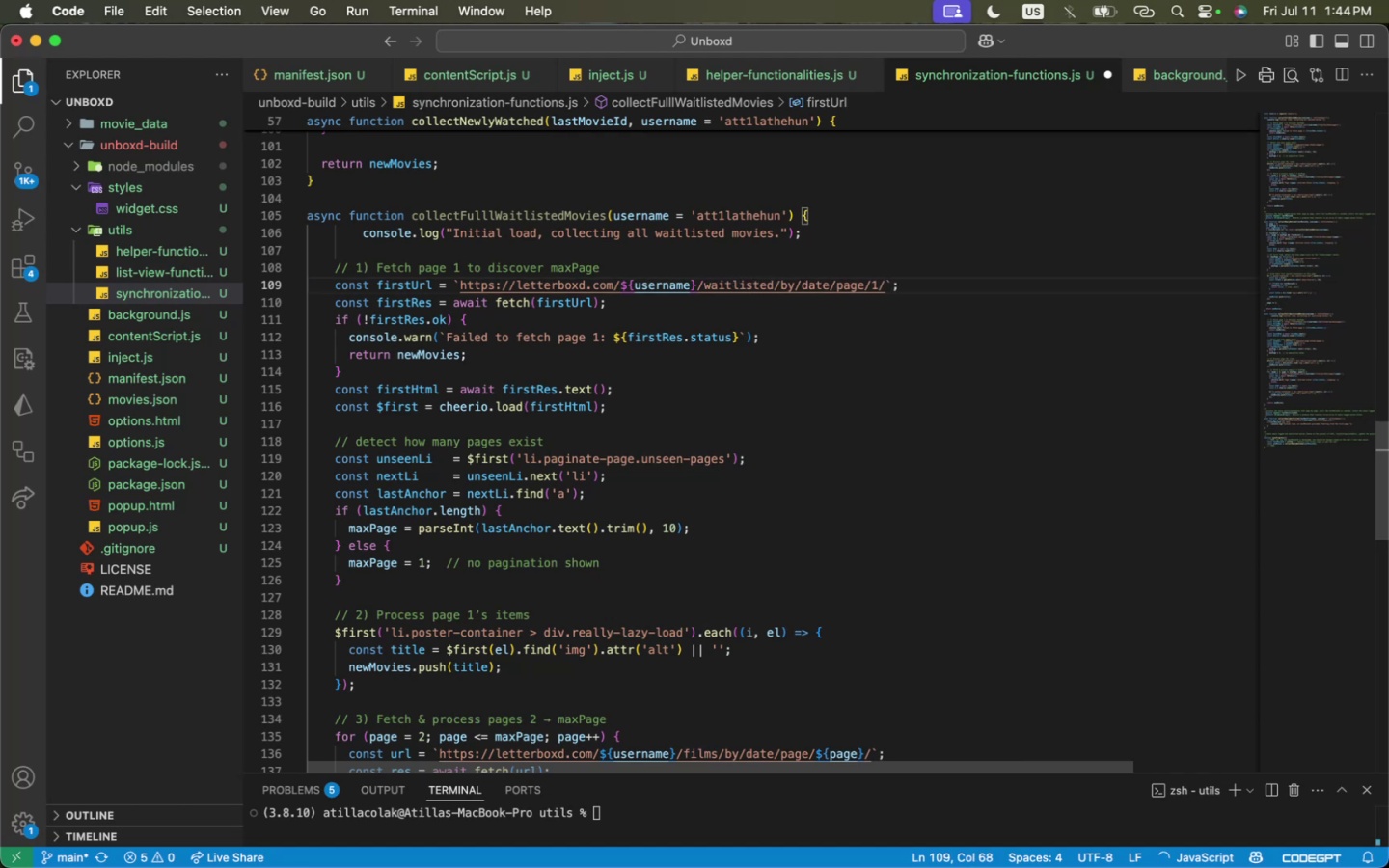 
key(Meta+Tab)
 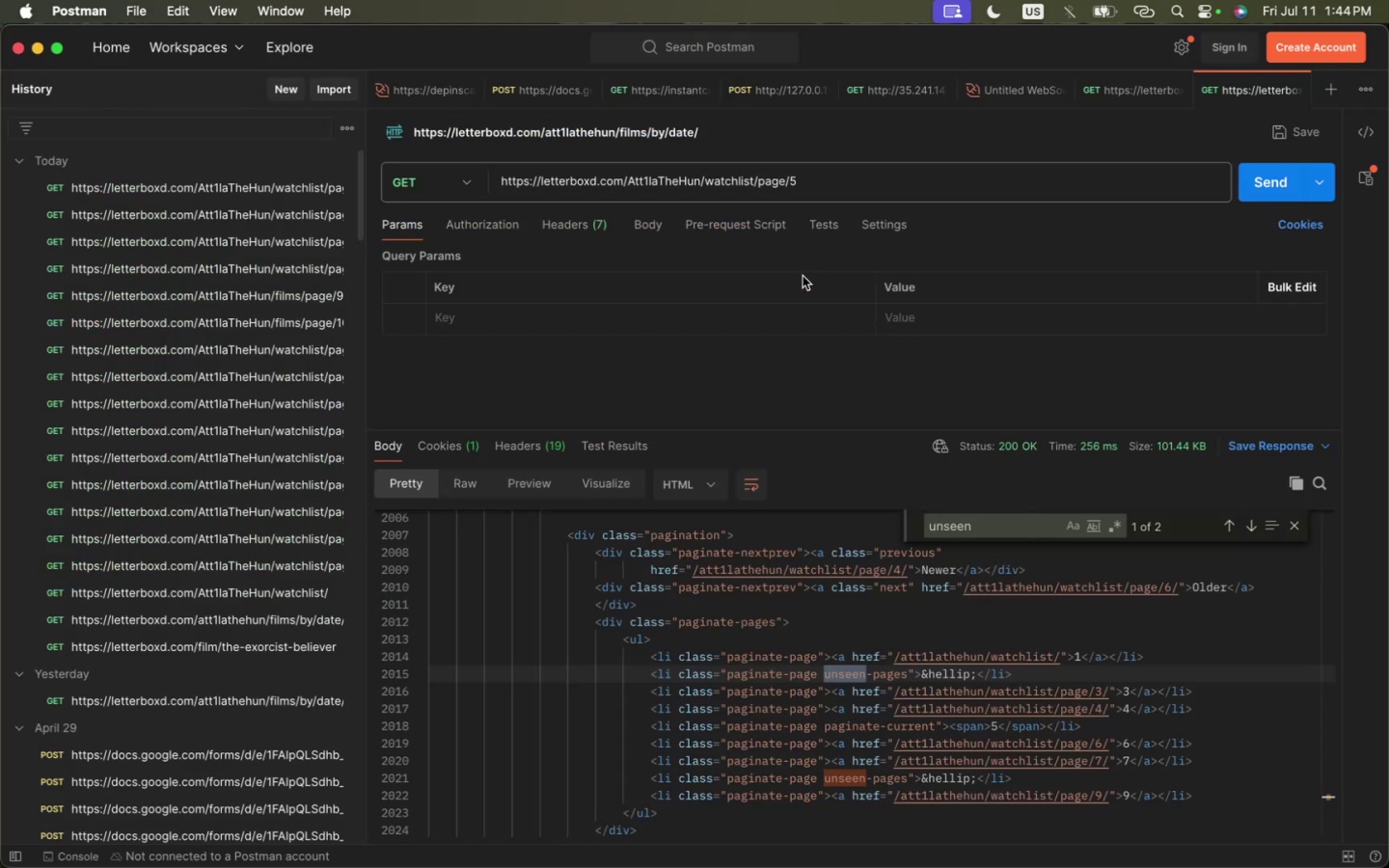 
key(Meta+CommandLeft)
 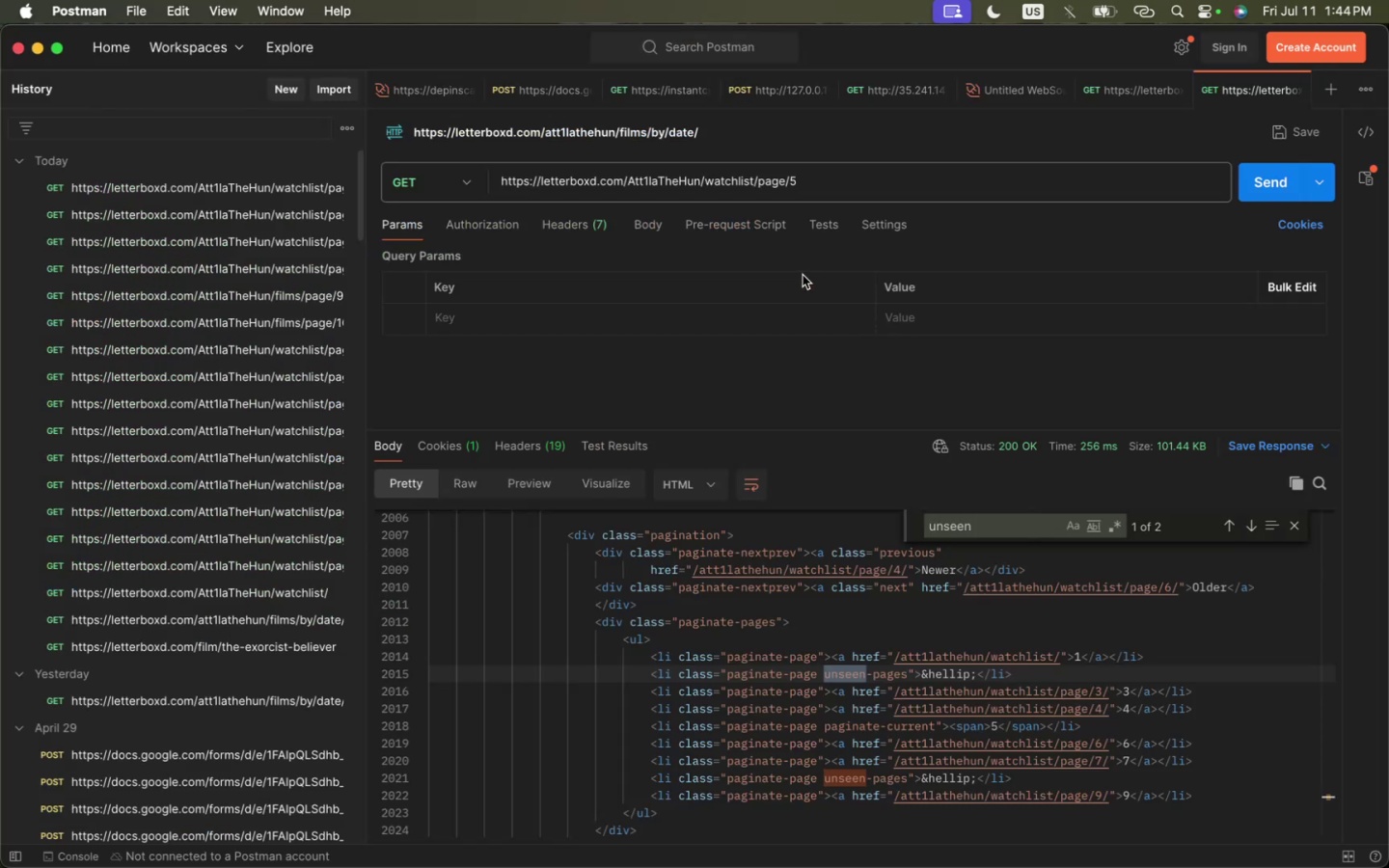 
key(Meta+Tab)
 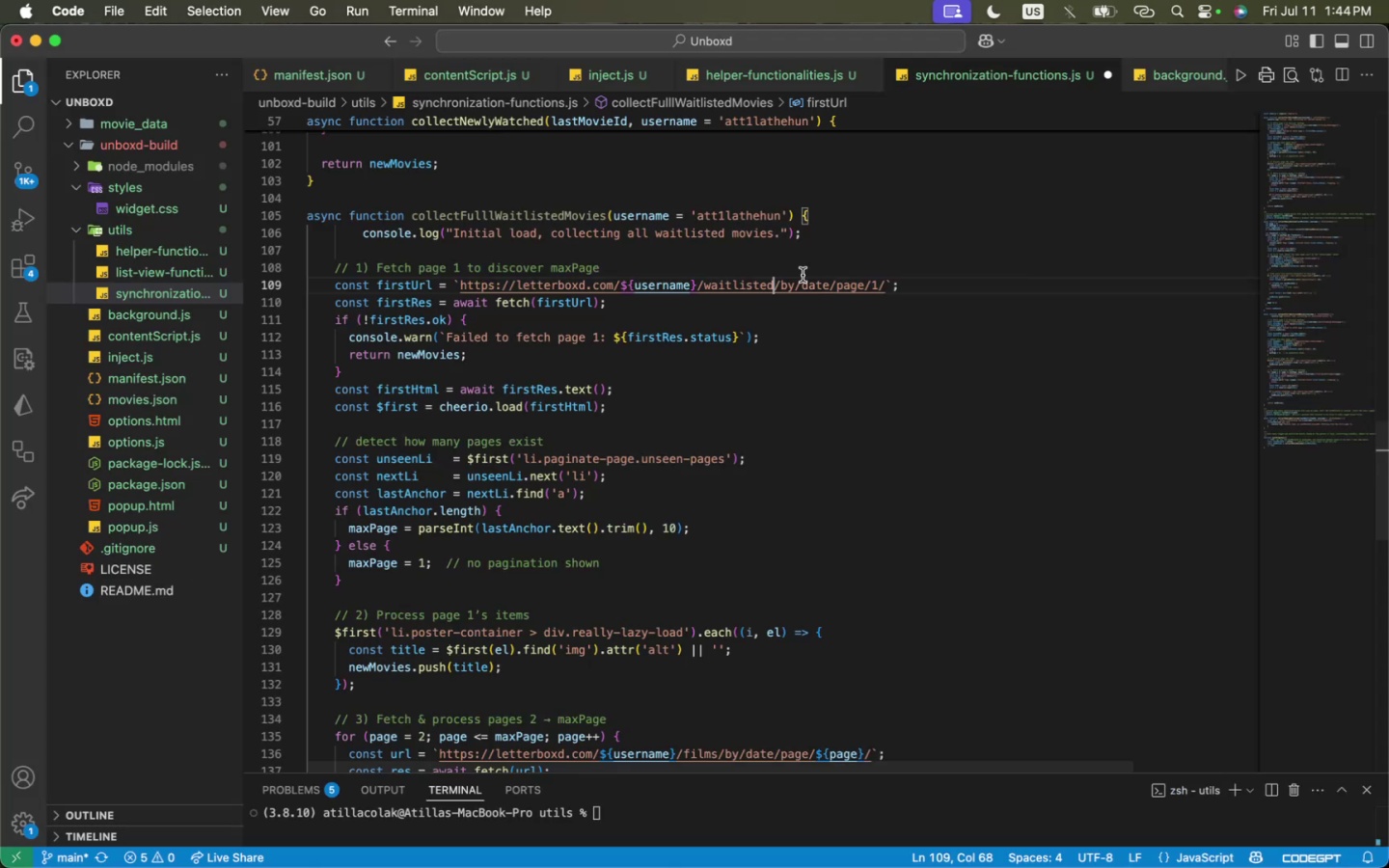 
key(Alt+Backspace)
 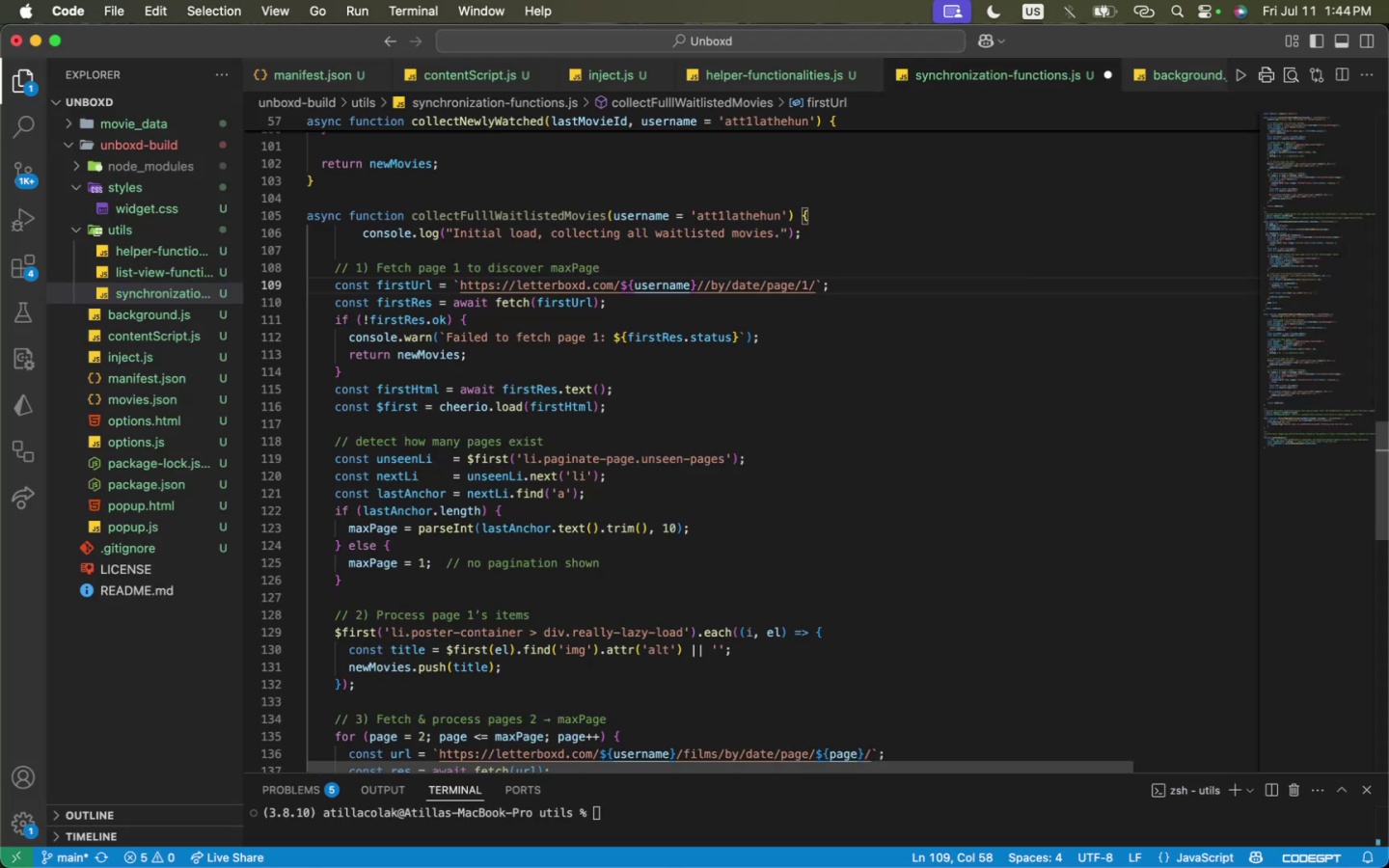 
scroll: coordinate [777, 271], scroll_direction: up, amount: 2.0
 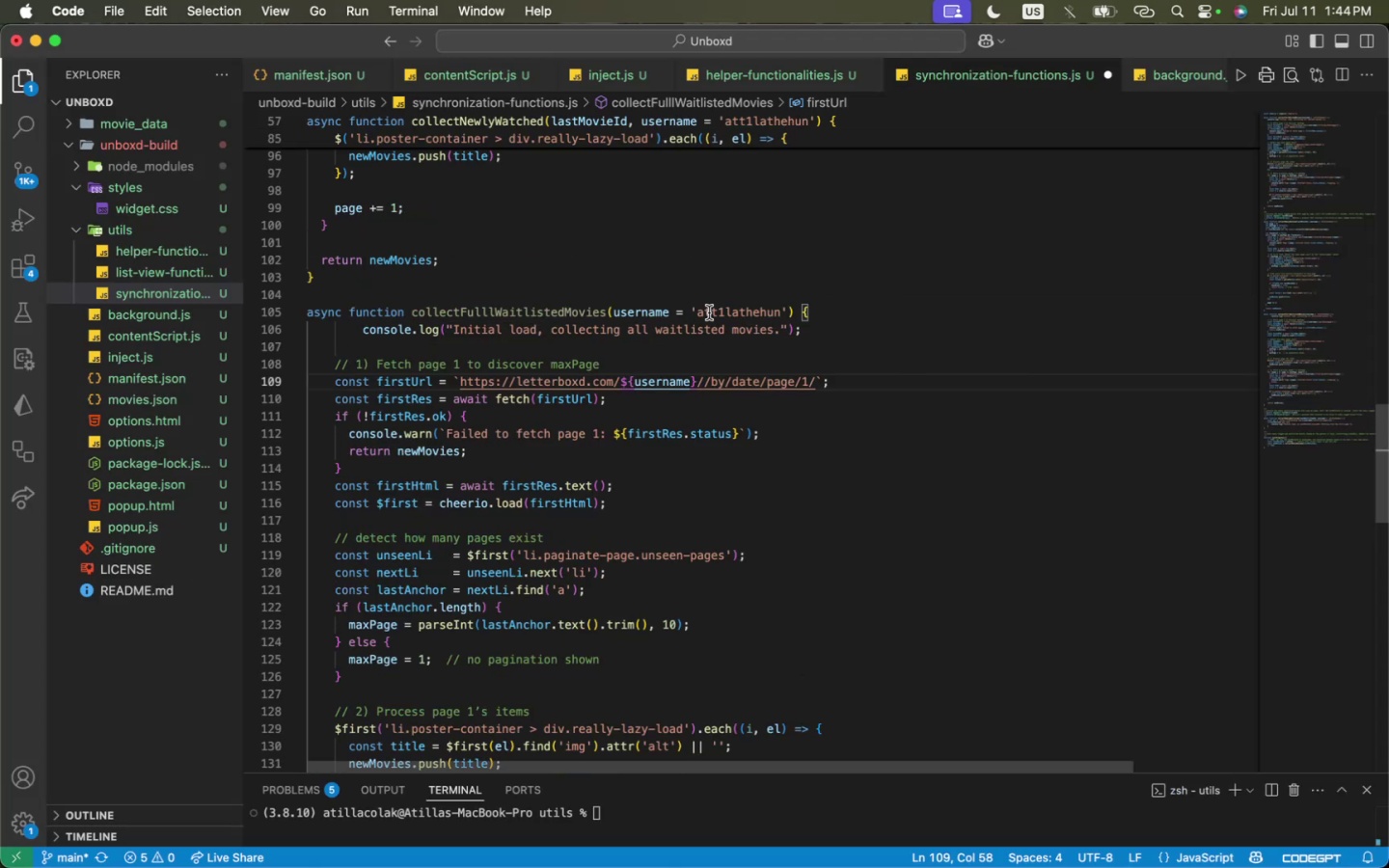 
mouse_move([530, 293])
 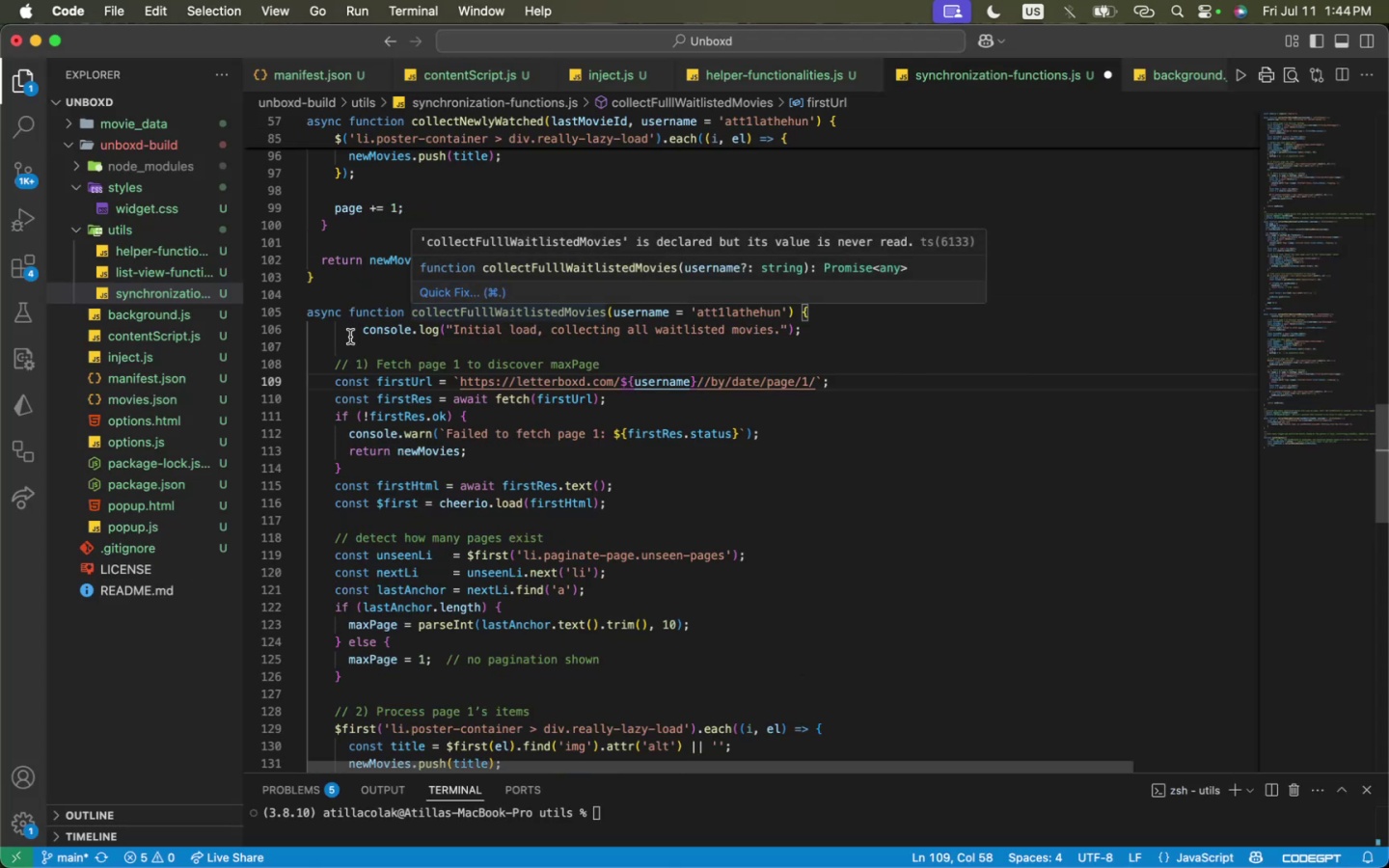 
scroll: coordinate [390, 458], scroll_direction: down, amount: 11.0
 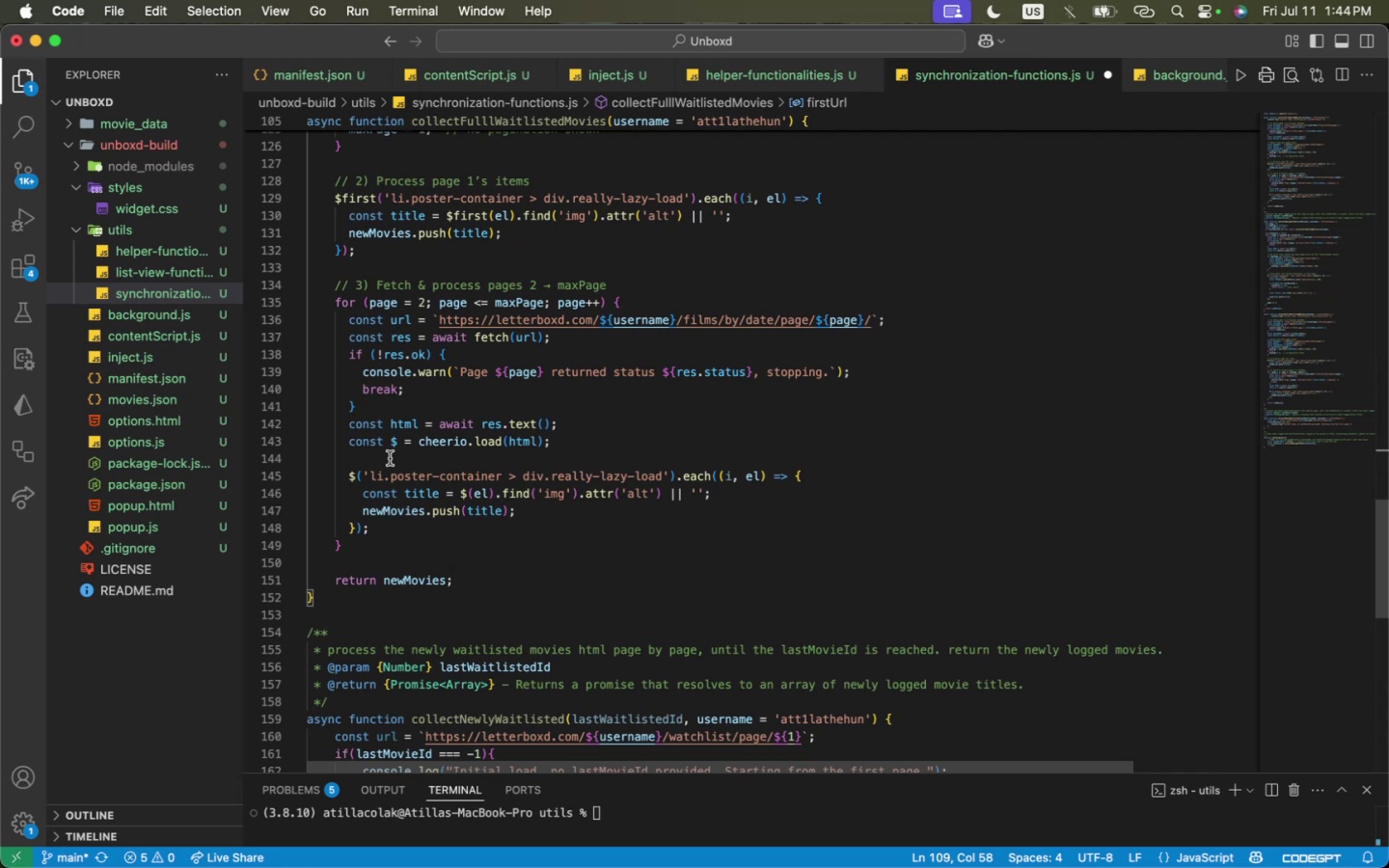 
scroll: coordinate [390, 458], scroll_direction: up, amount: 9.0
 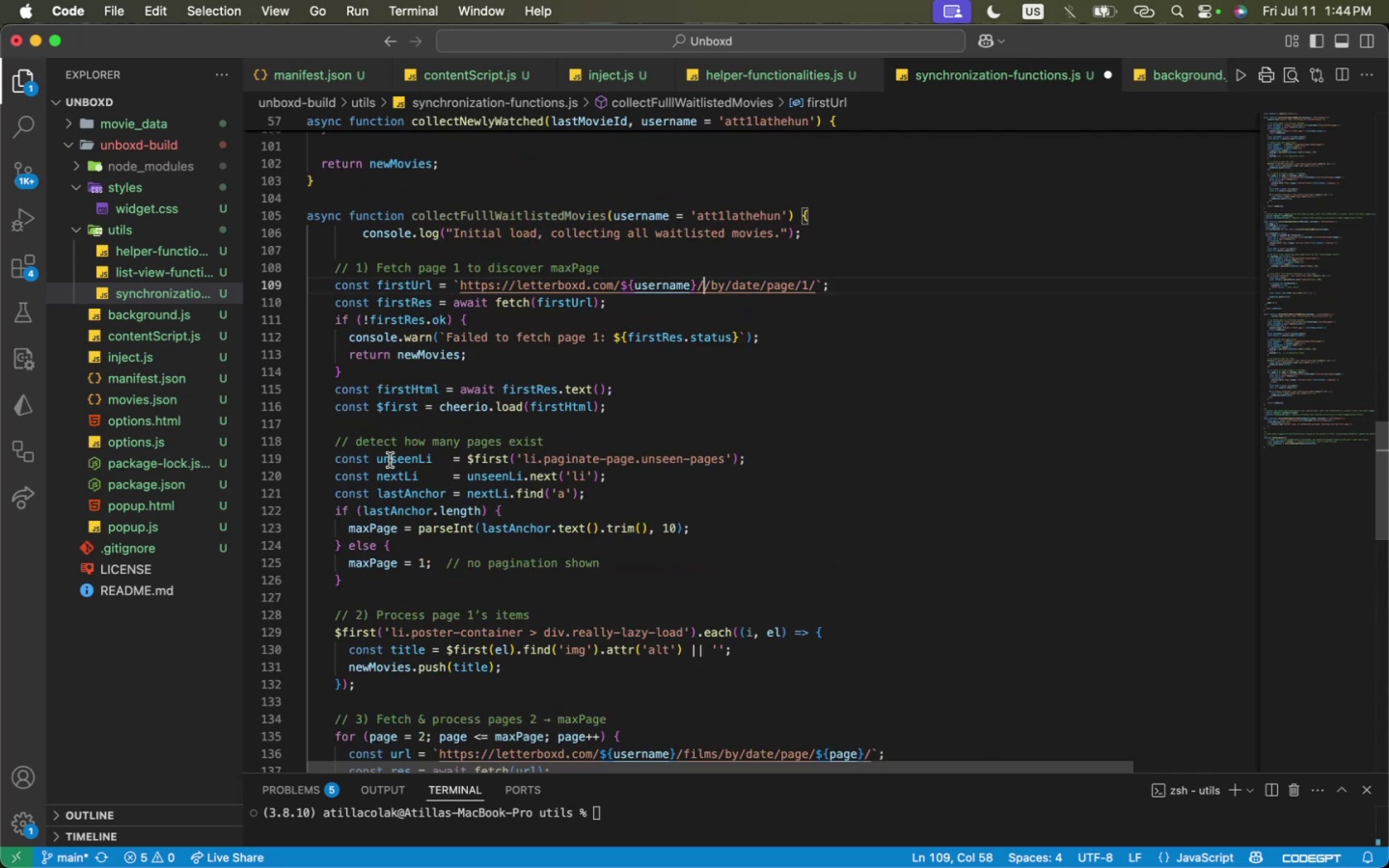 
type(watchlist)
 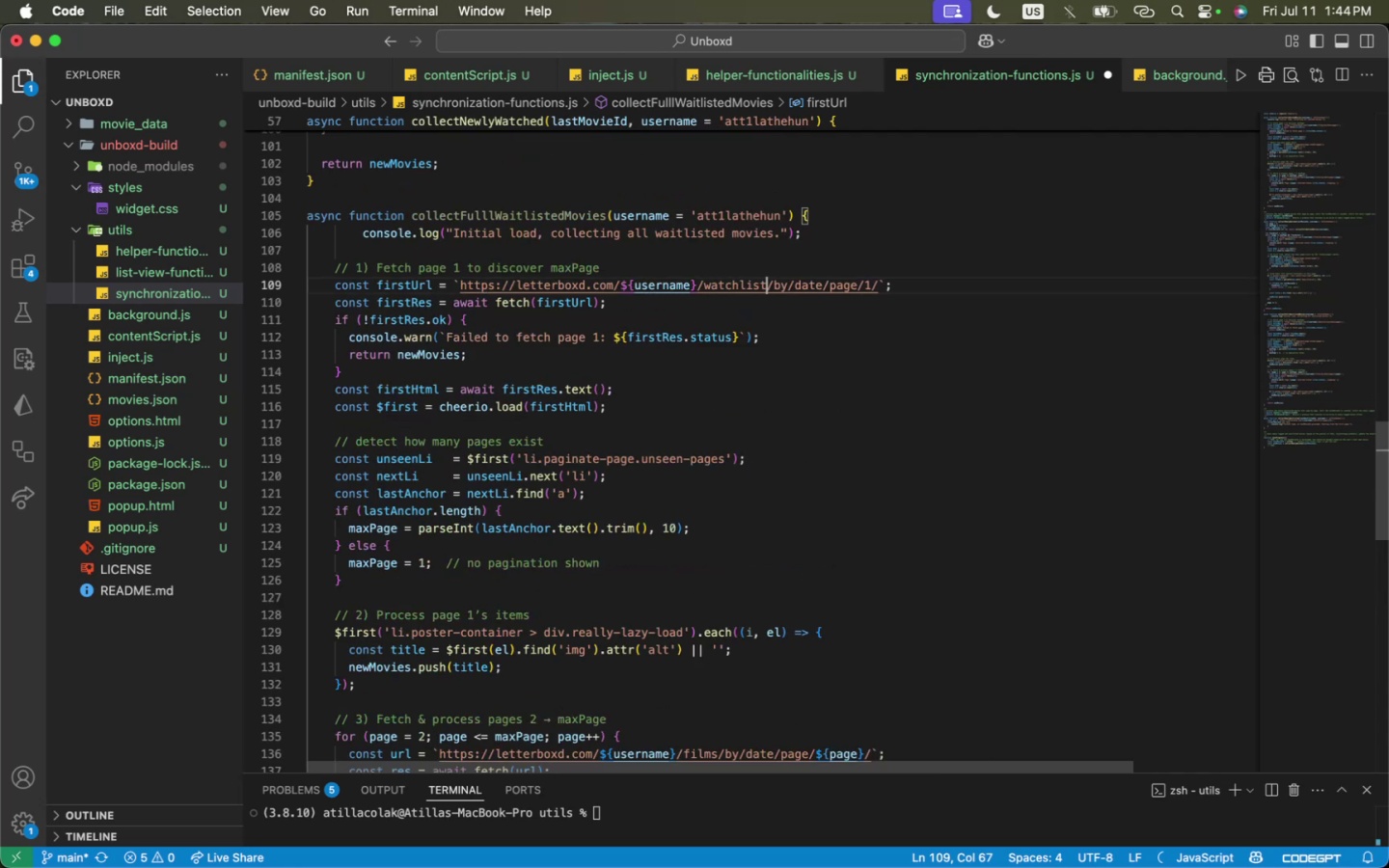 
key(Meta+CommandLeft)
 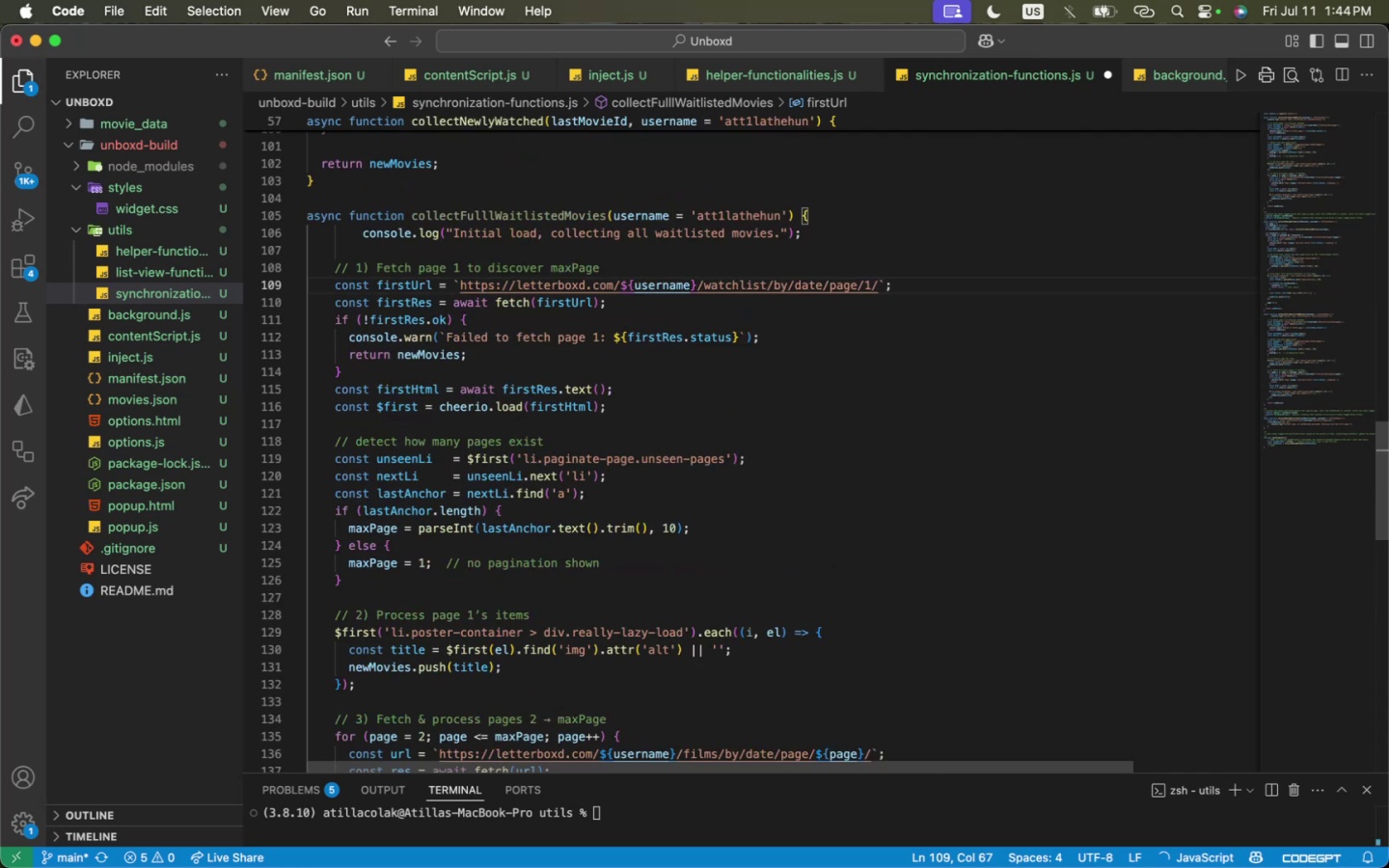 
key(Meta+Tab)
 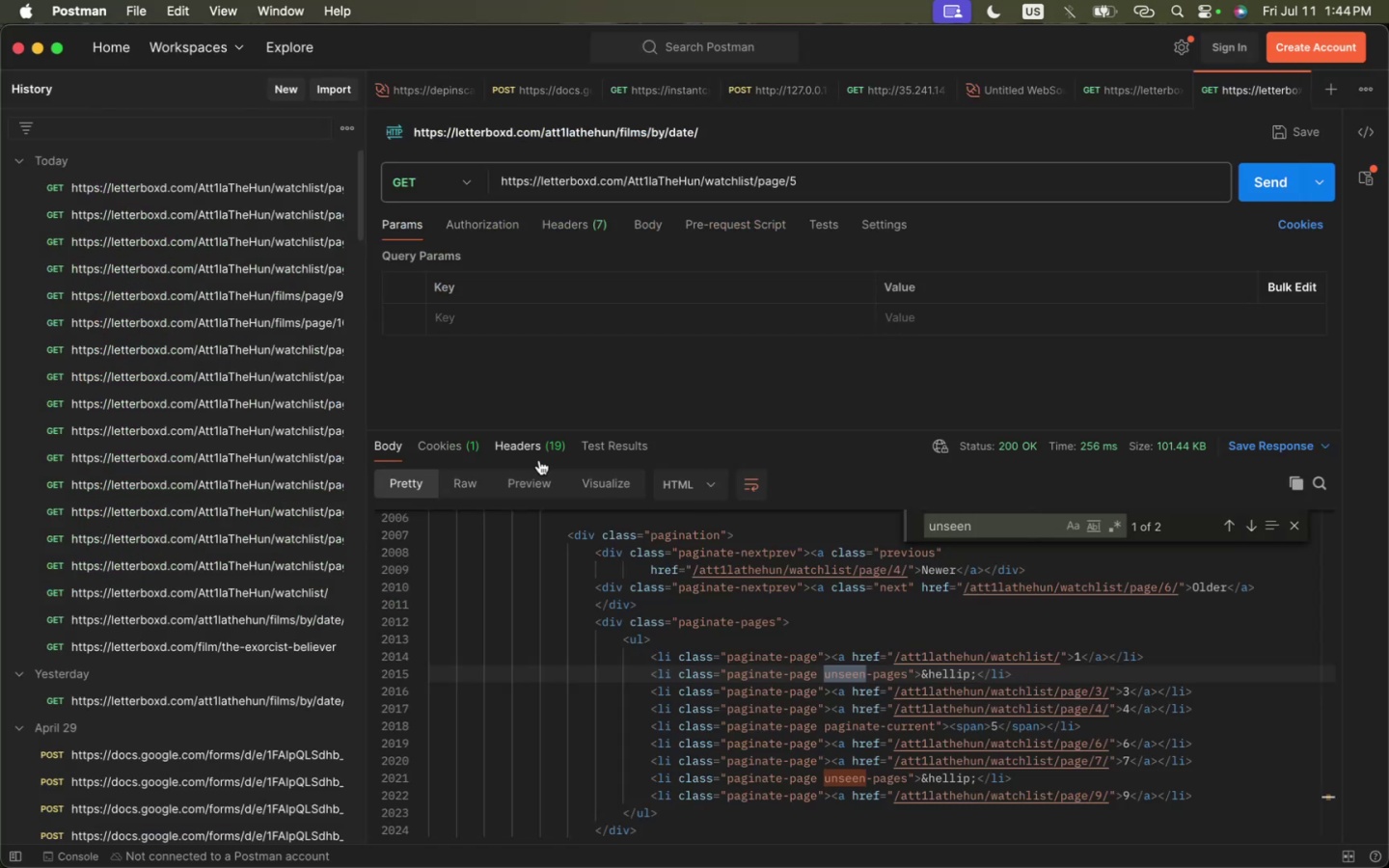 
key(Meta+CommandLeft)
 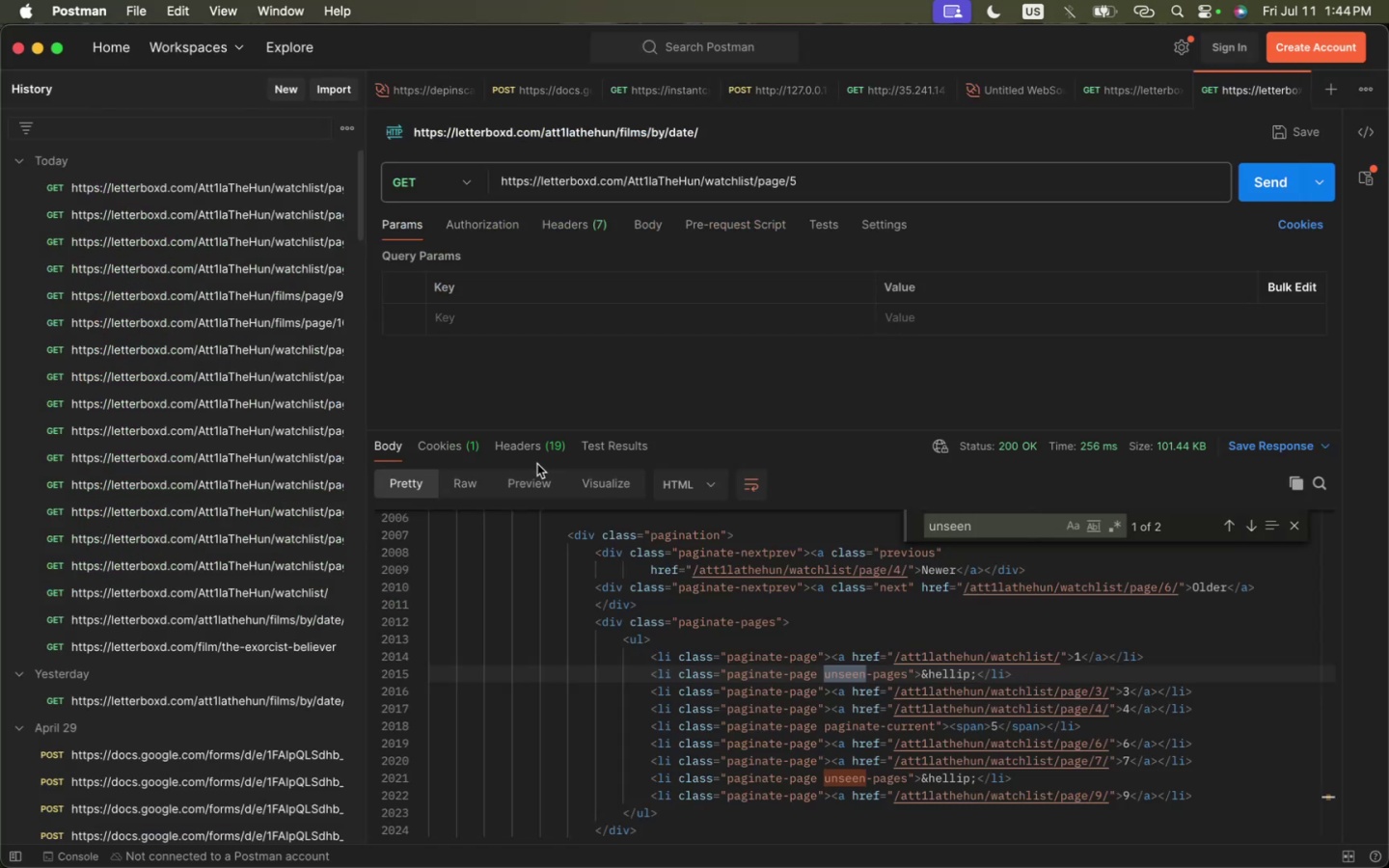 
key(Meta+Tab)
 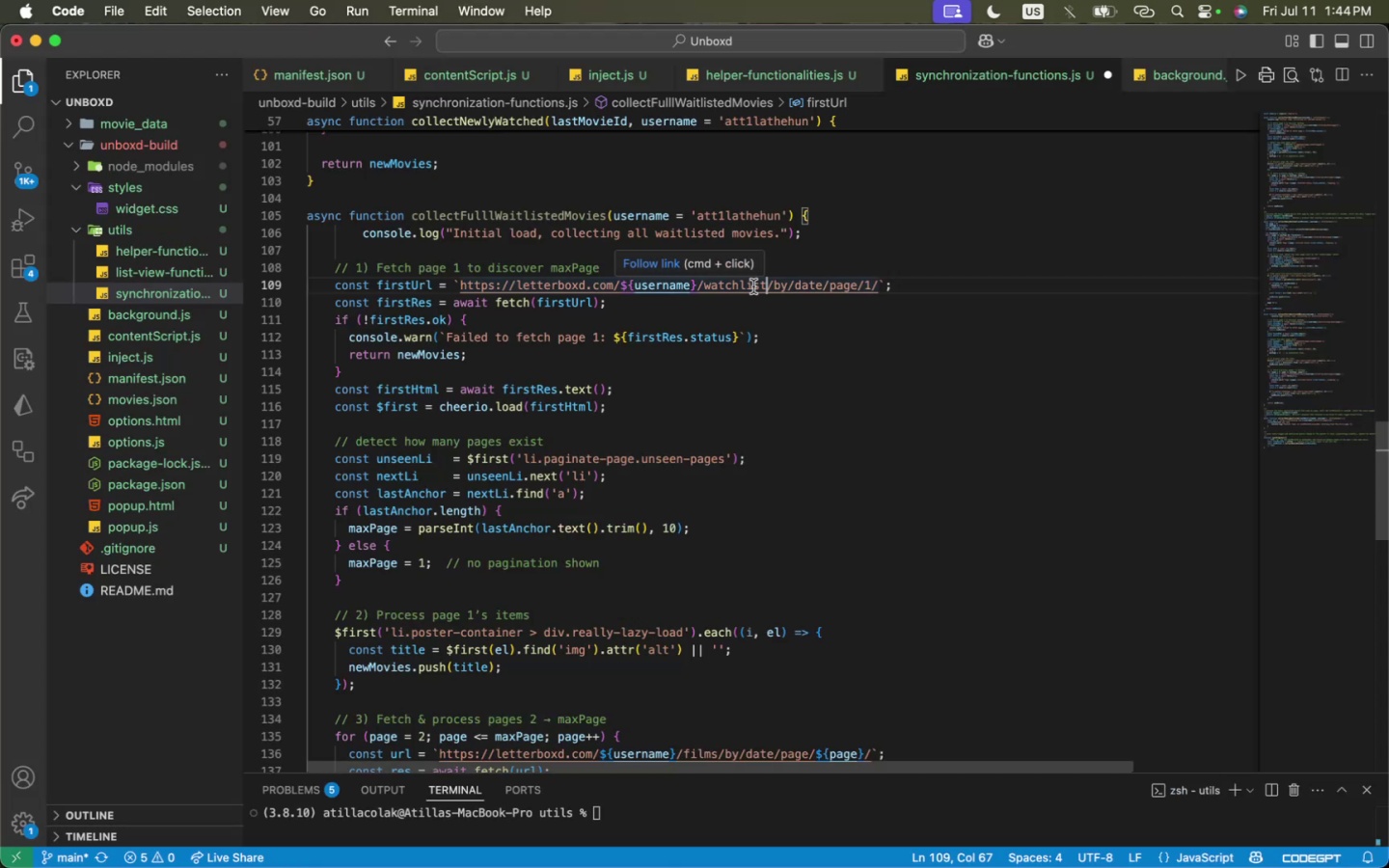 
double_click([753, 286])
 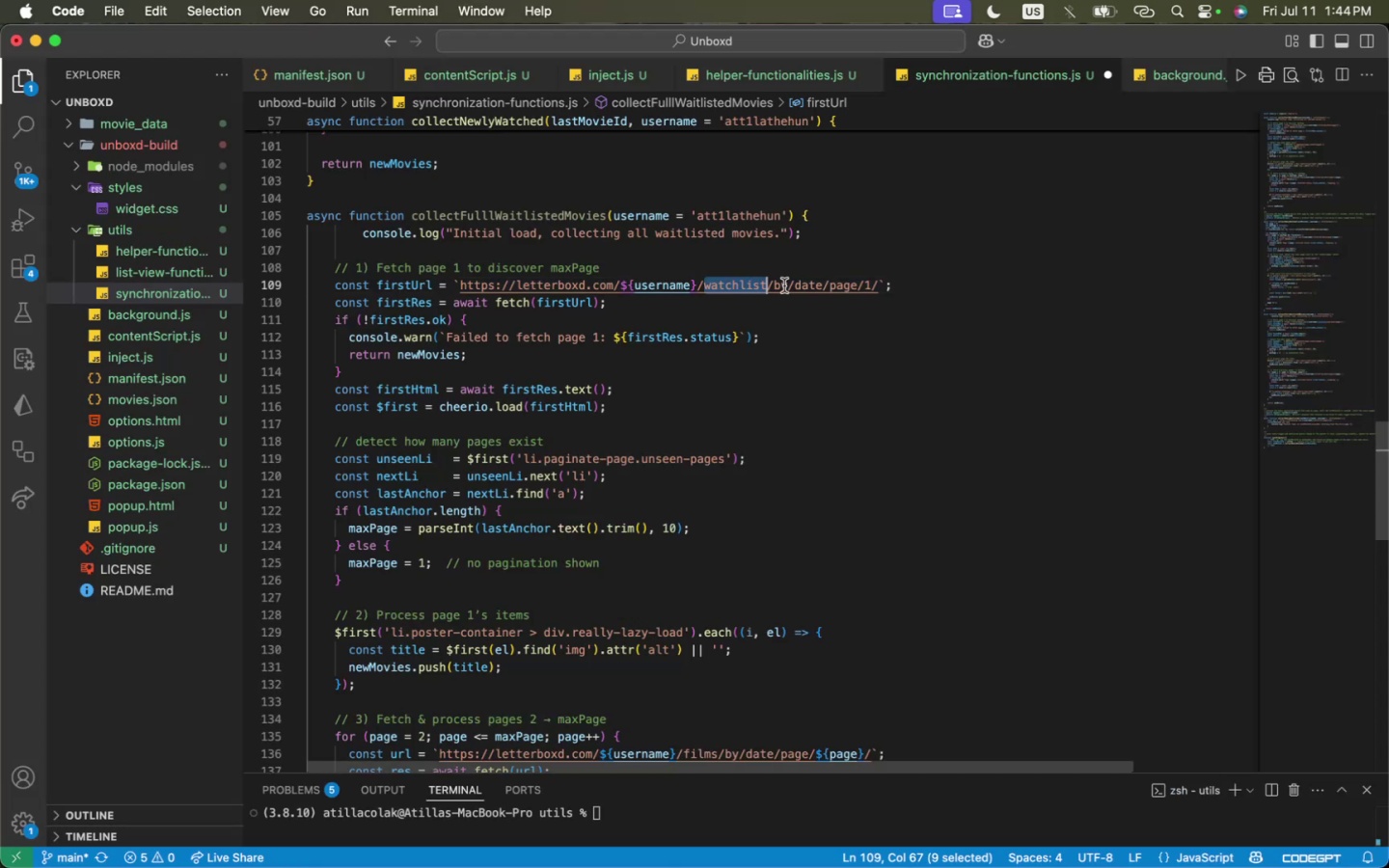 
key(Meta+CommandLeft)
 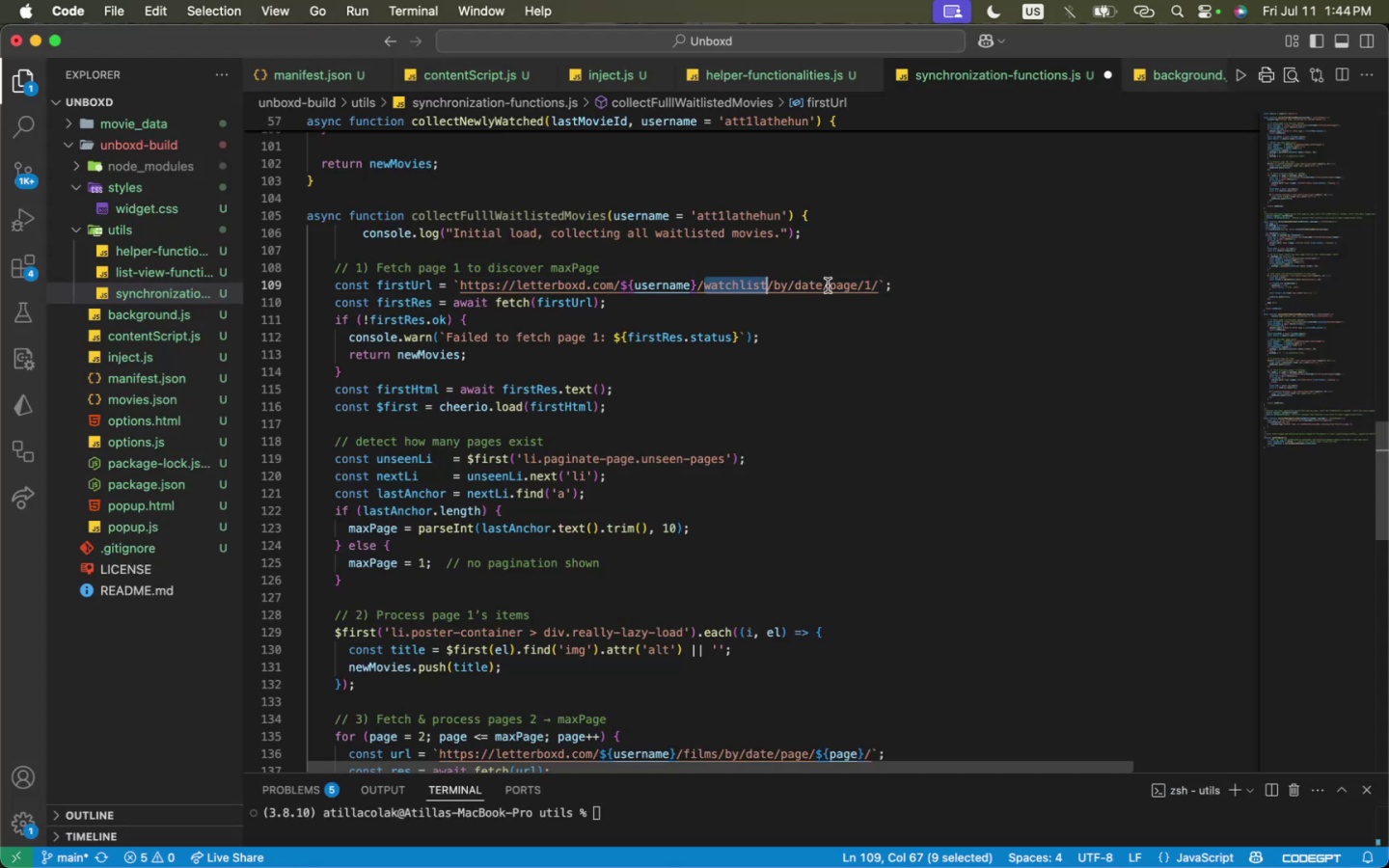 
key(Meta+Tab)
 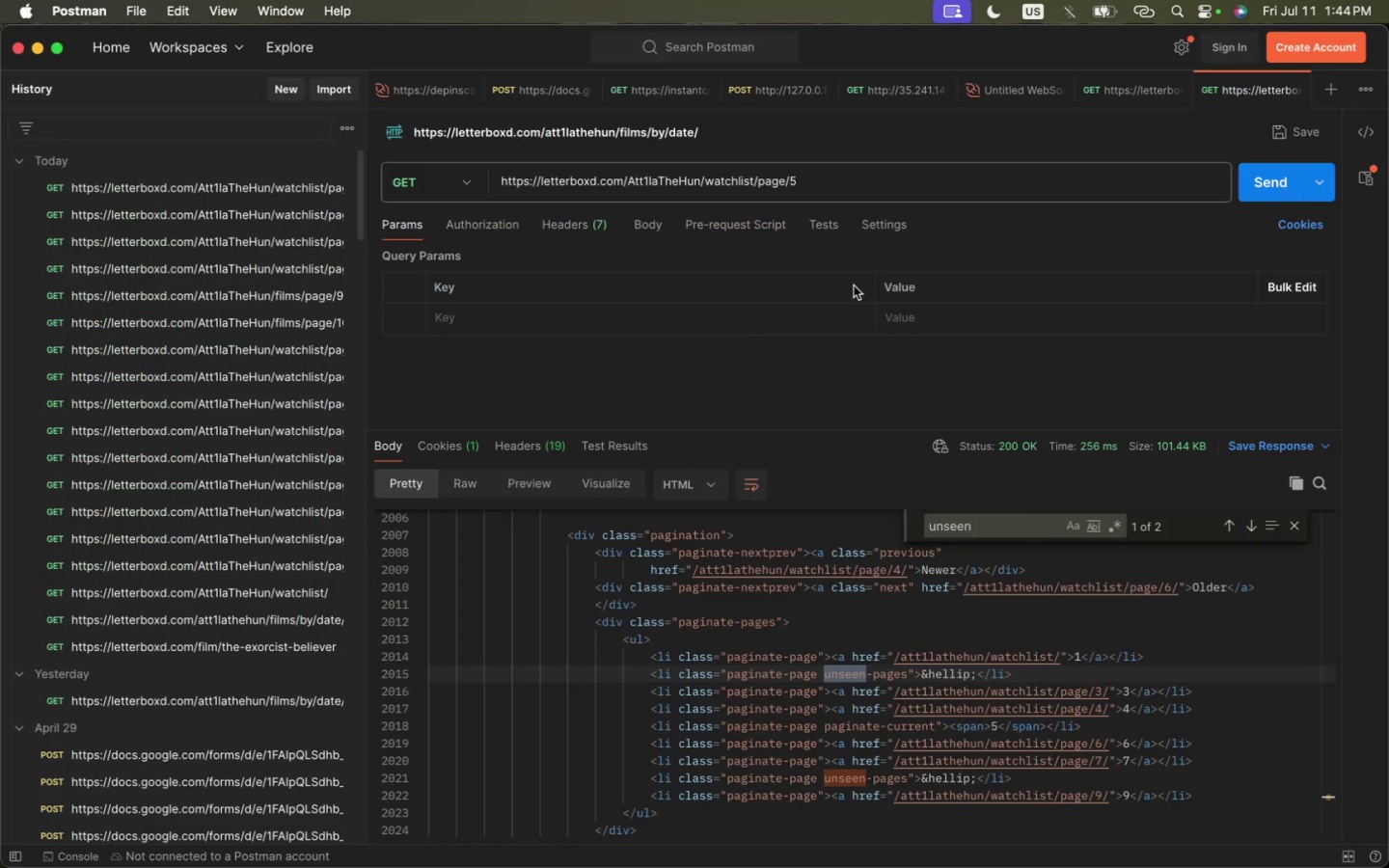 
key(Meta+CommandLeft)
 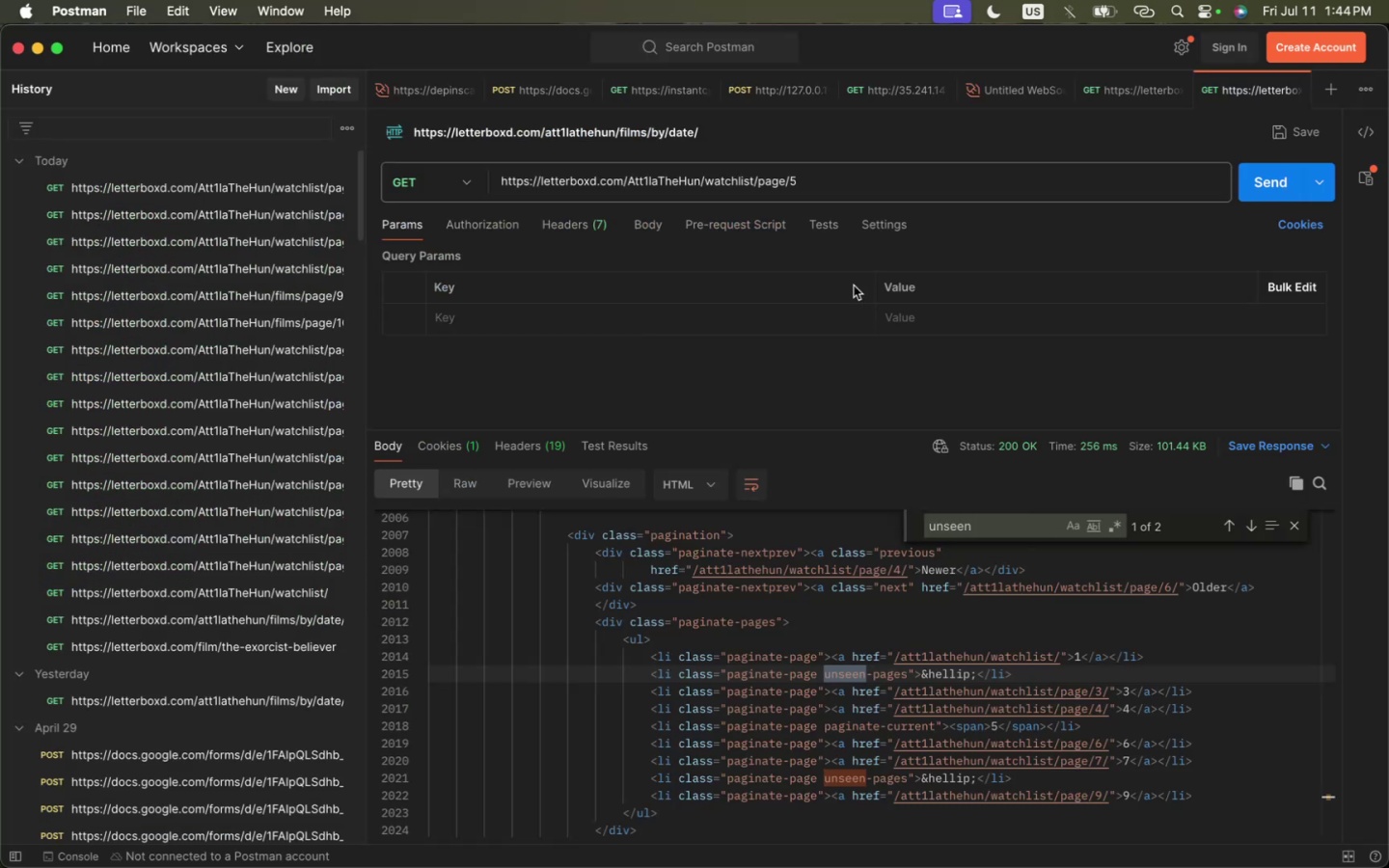 
key(Meta+Tab)
 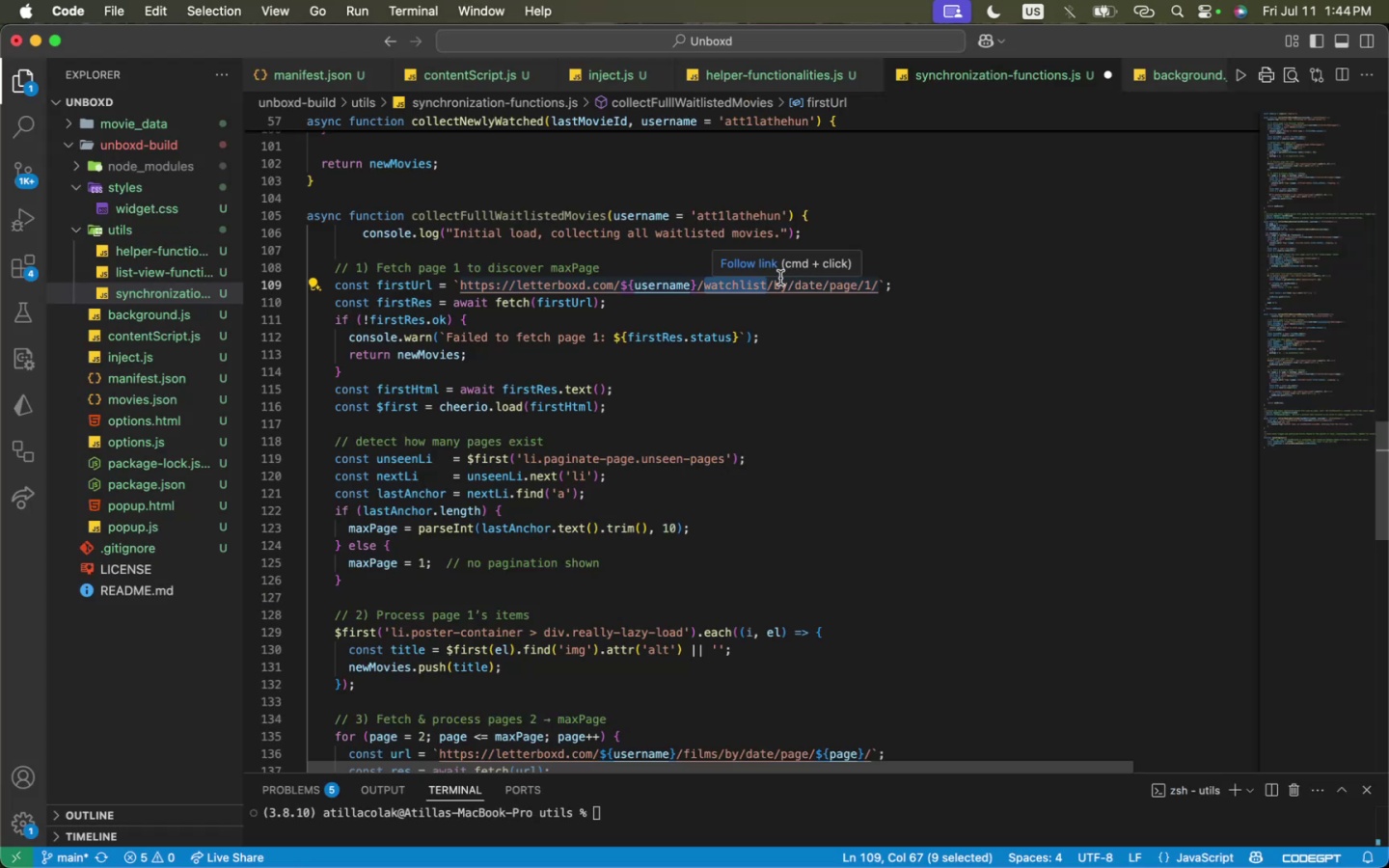 
left_click_drag(start_coordinate=[778, 279], to_coordinate=[803, 282])
 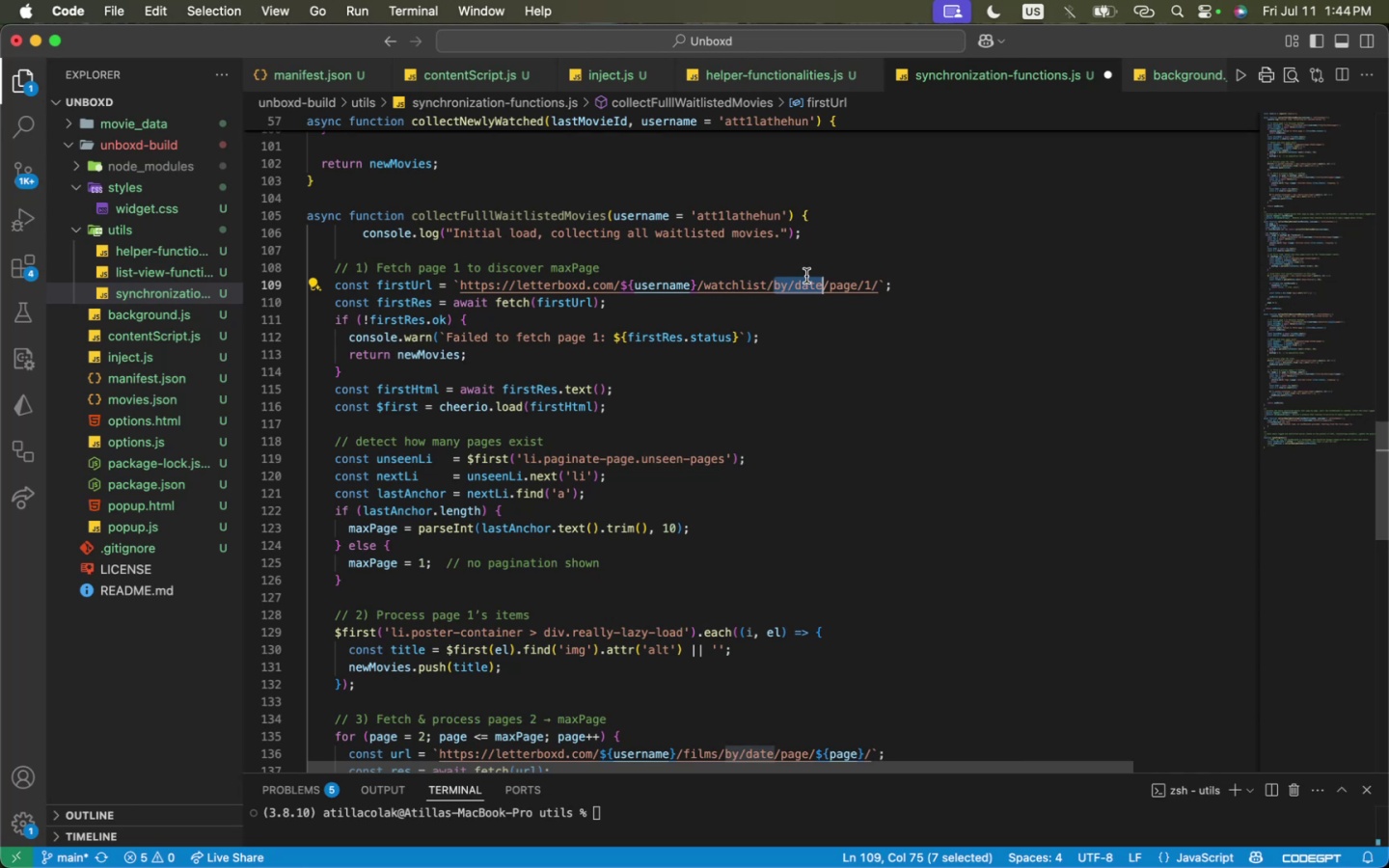 
key(Backspace)
 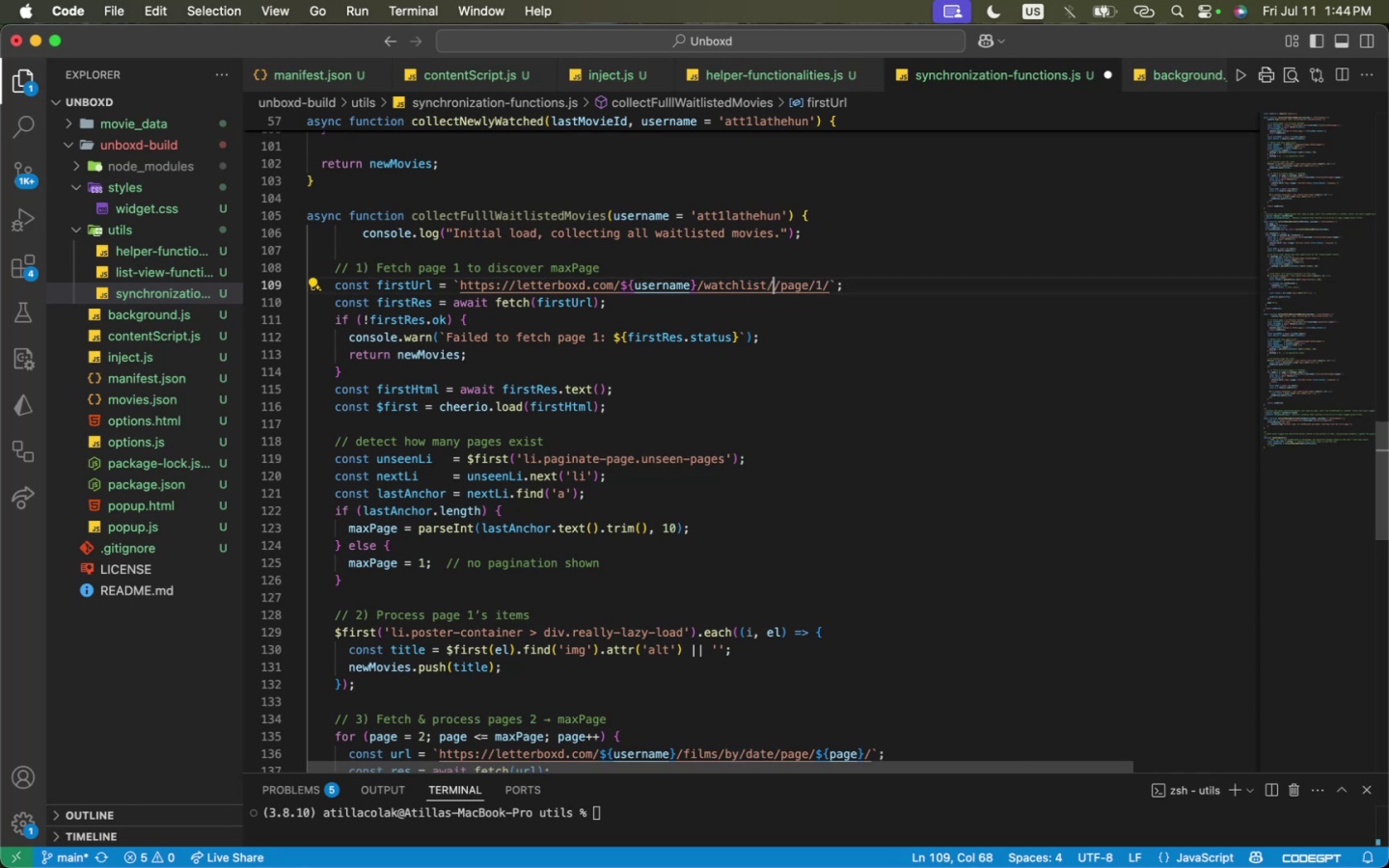 
key(Backspace)
 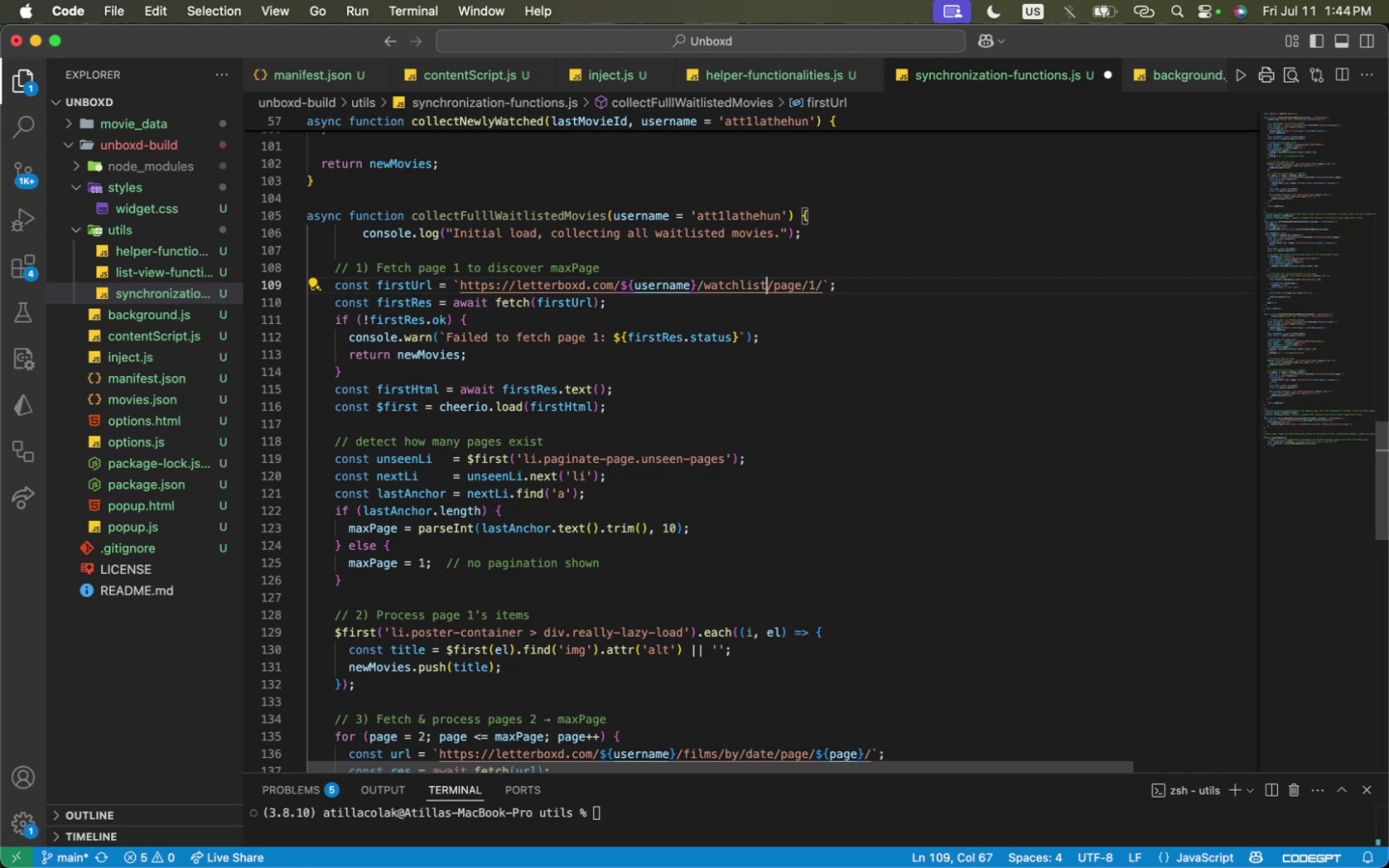 
key(Meta+CommandLeft)
 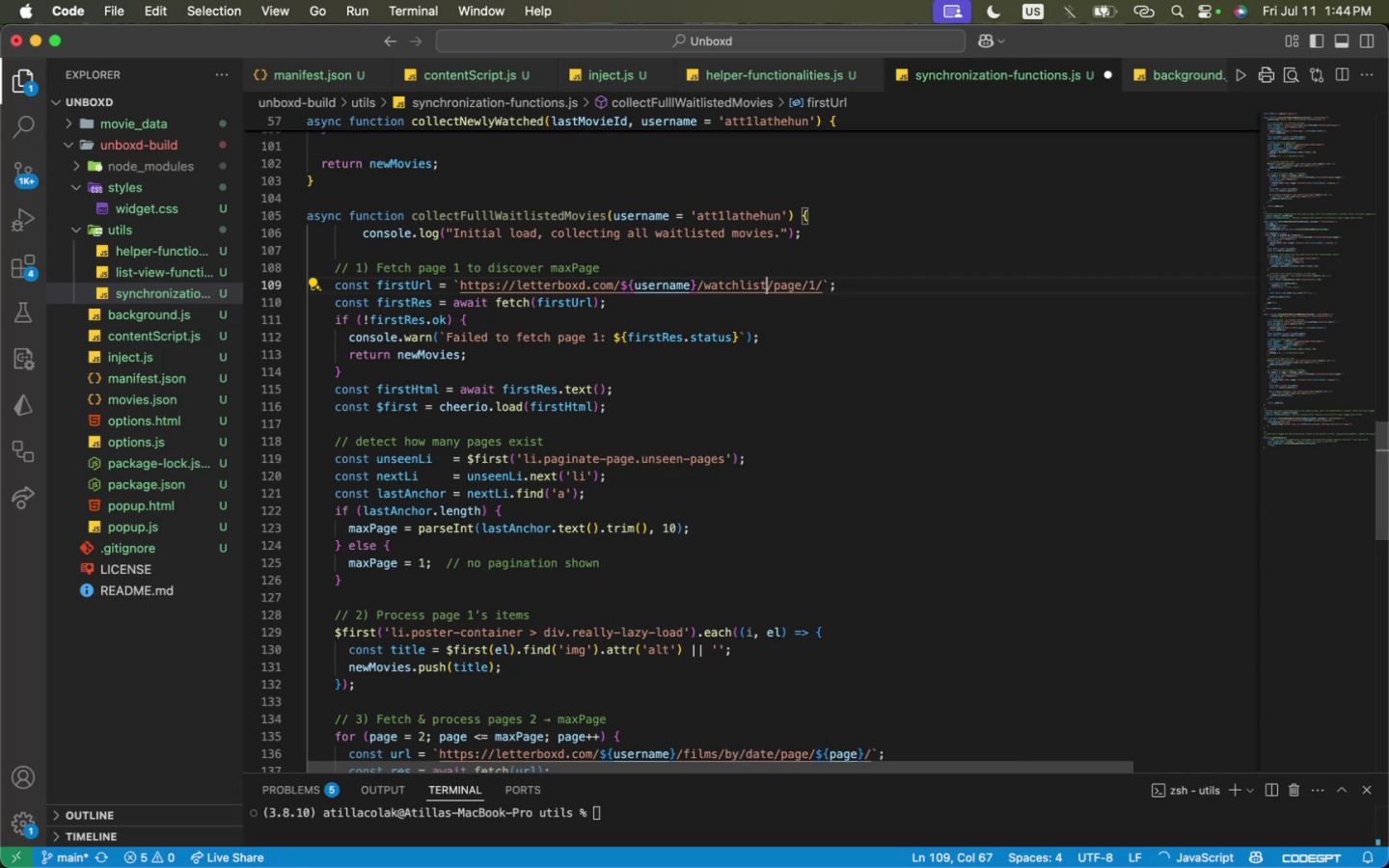 
key(Meta+S)
 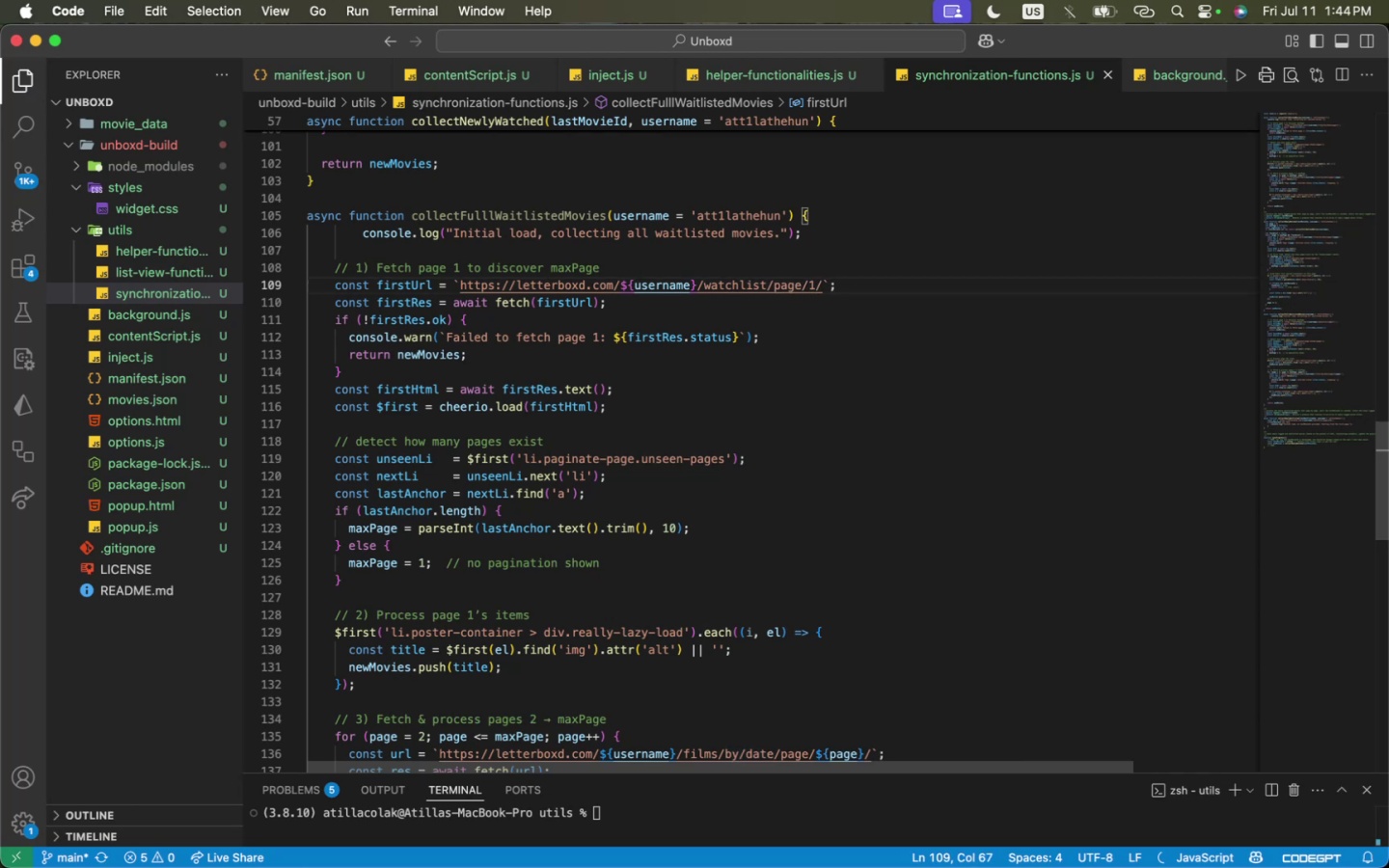 
key(Meta+CommandLeft)
 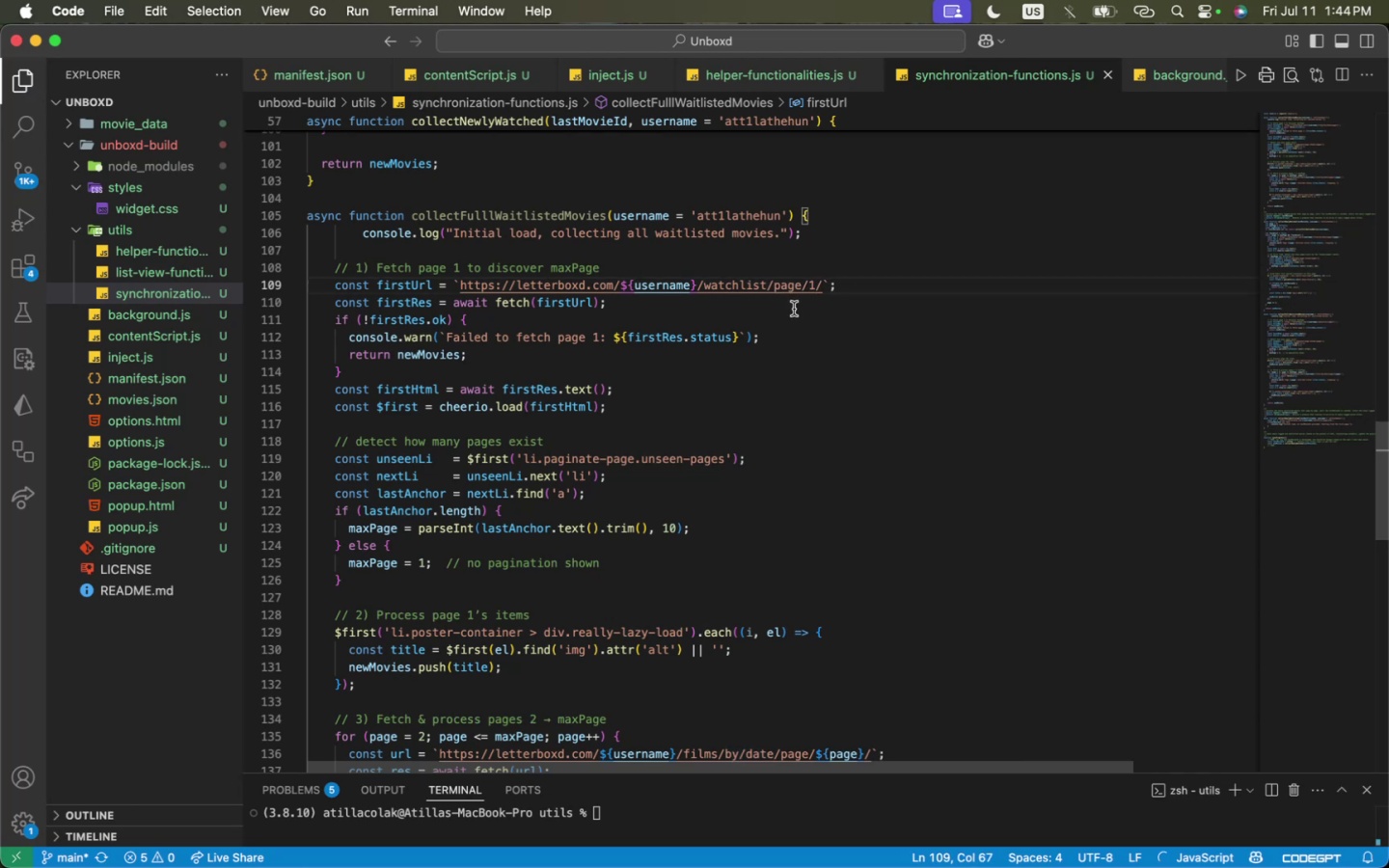 
key(Meta+Tab)
 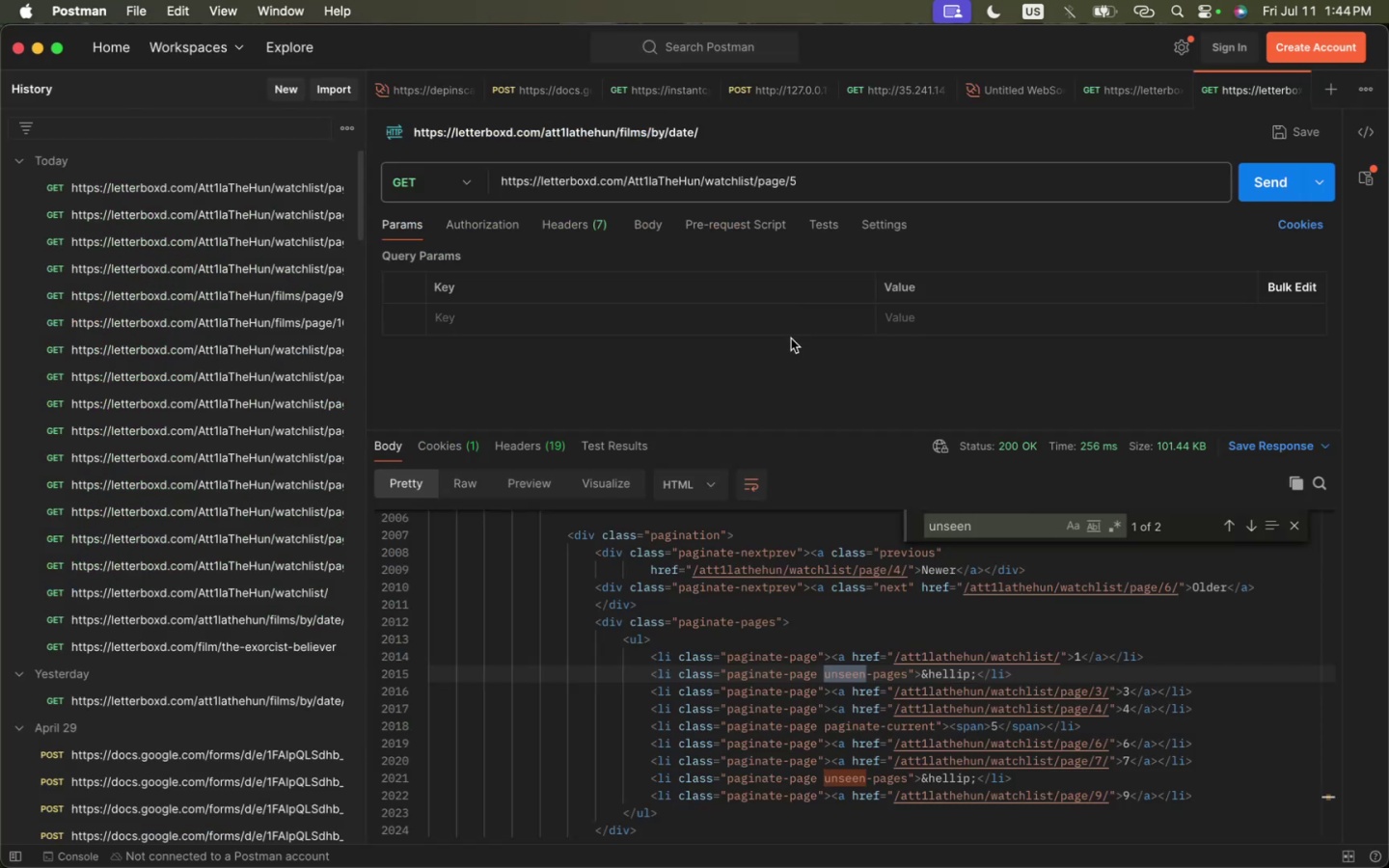 
key(Meta+CommandLeft)
 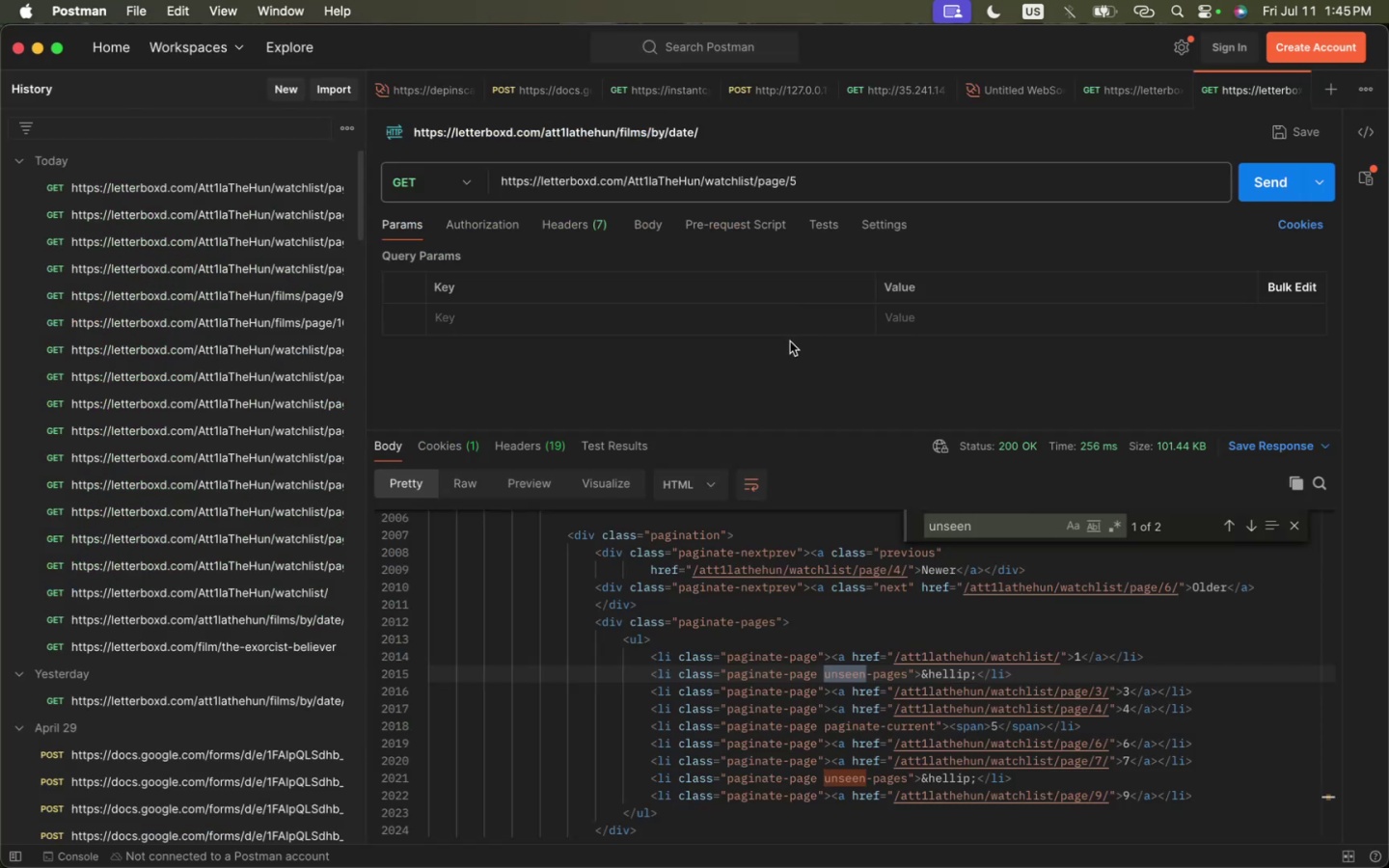 
key(Meta+Tab)
 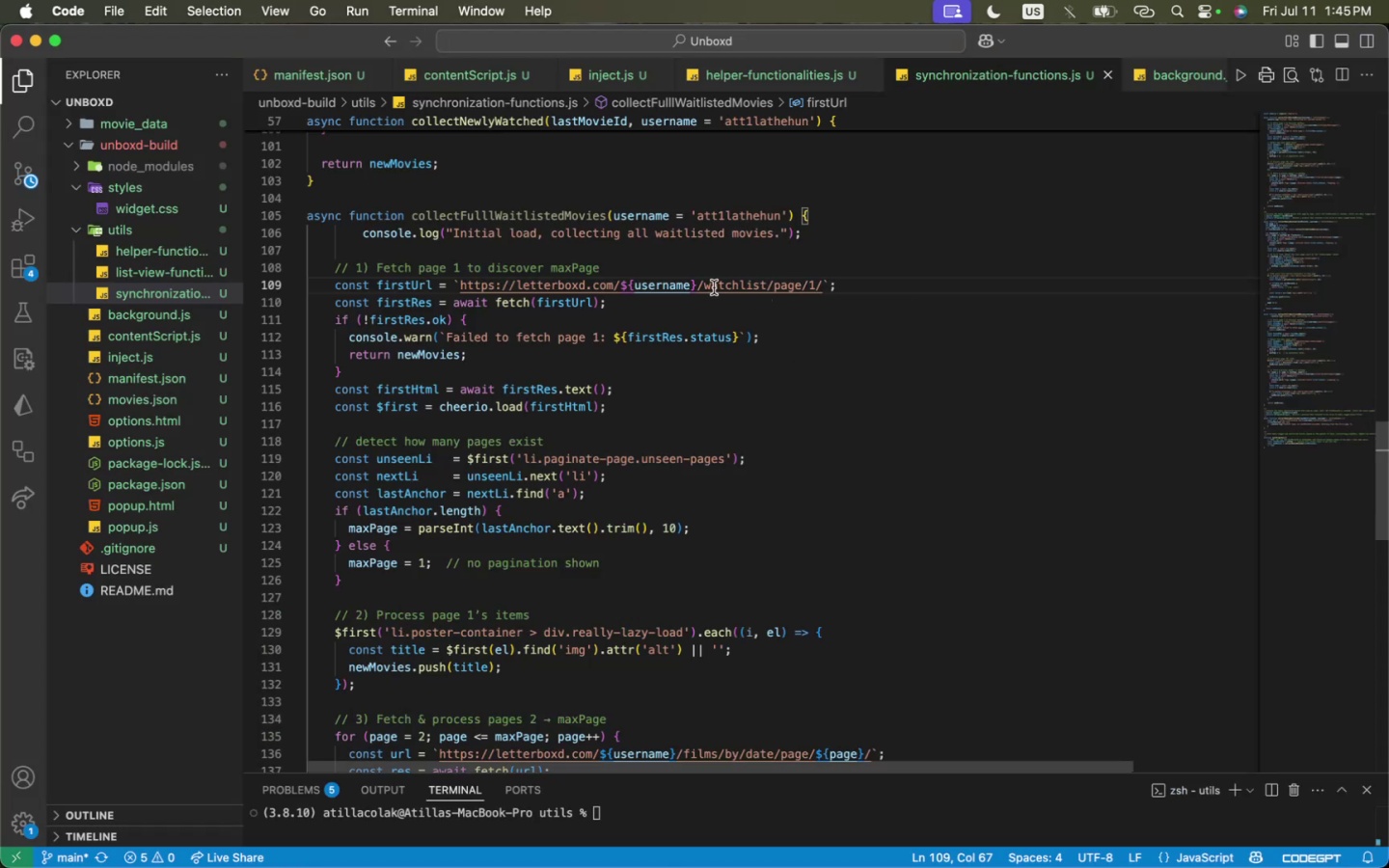 
double_click([714, 286])
 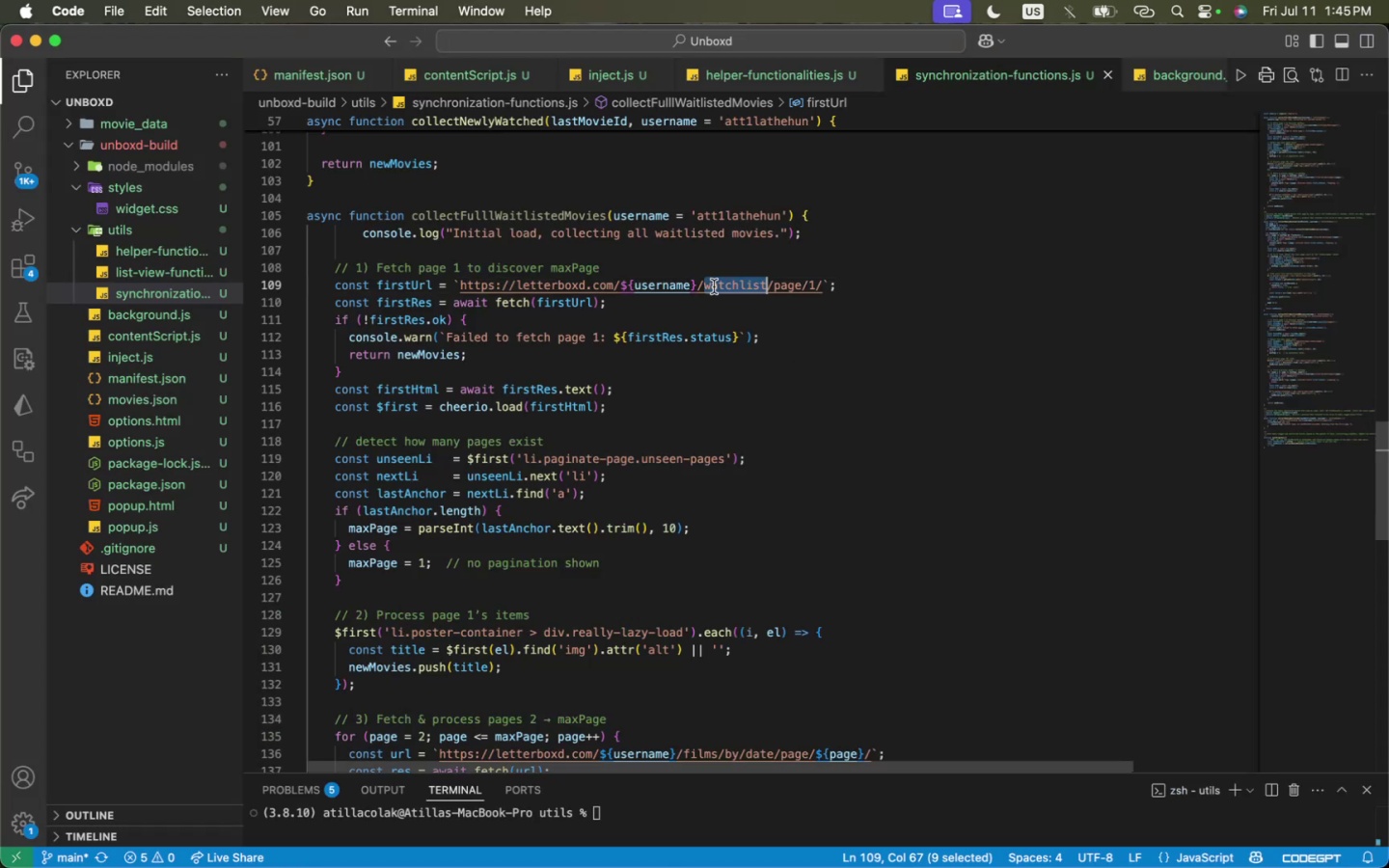 
key(Meta+X)
 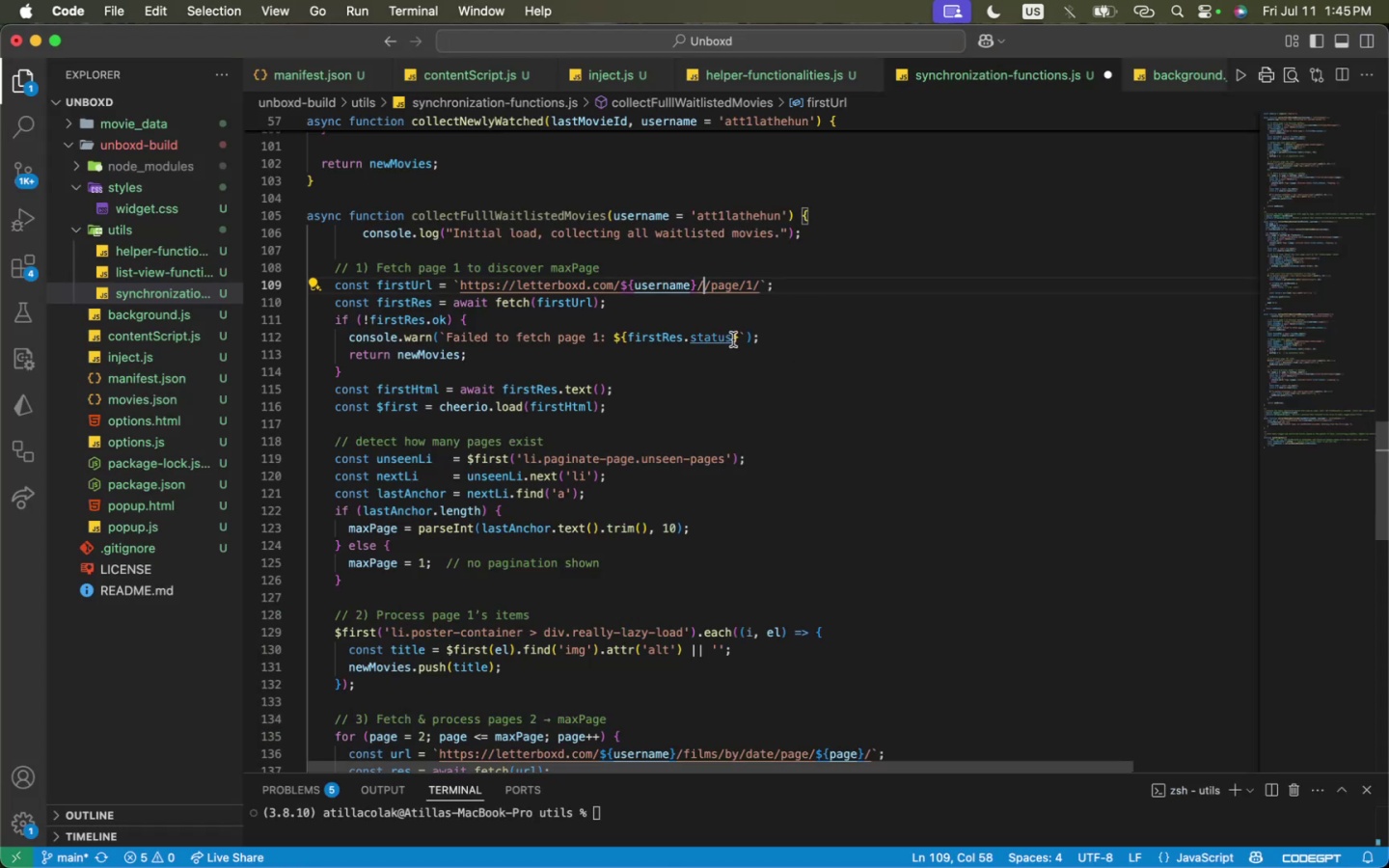 
key(Meta+CommandLeft)
 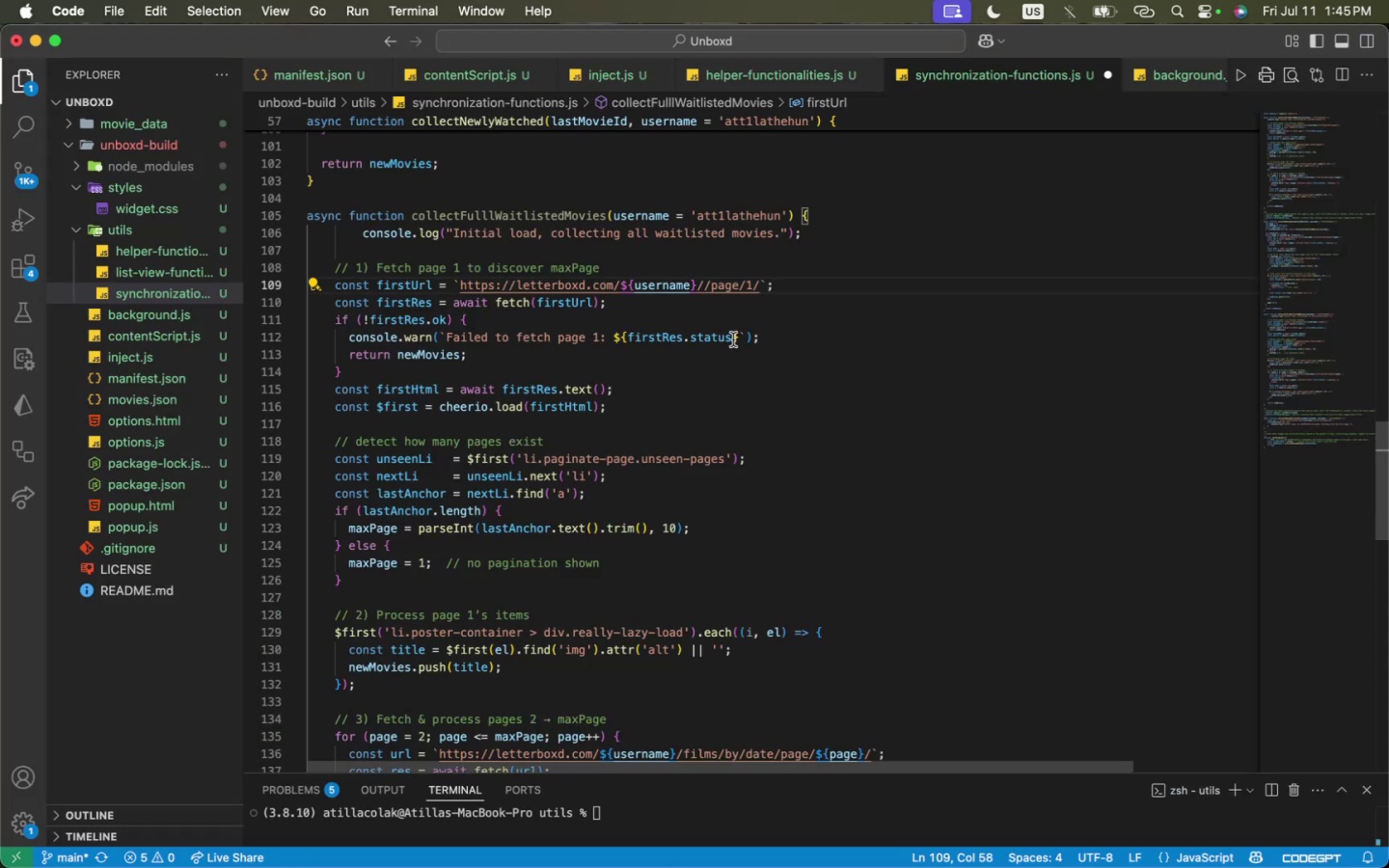 
key(Meta+Z)
 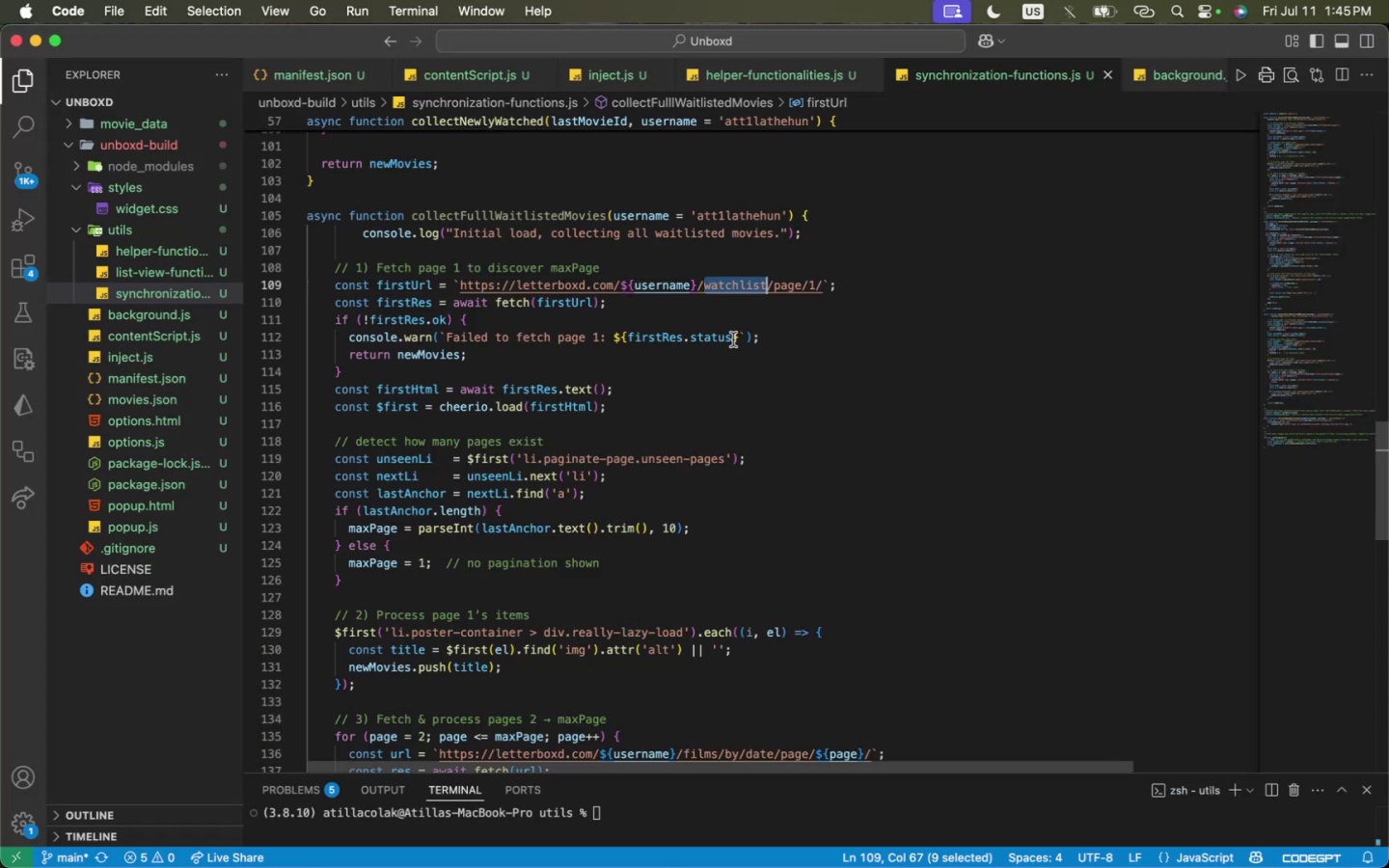 
key(Meta+C)
 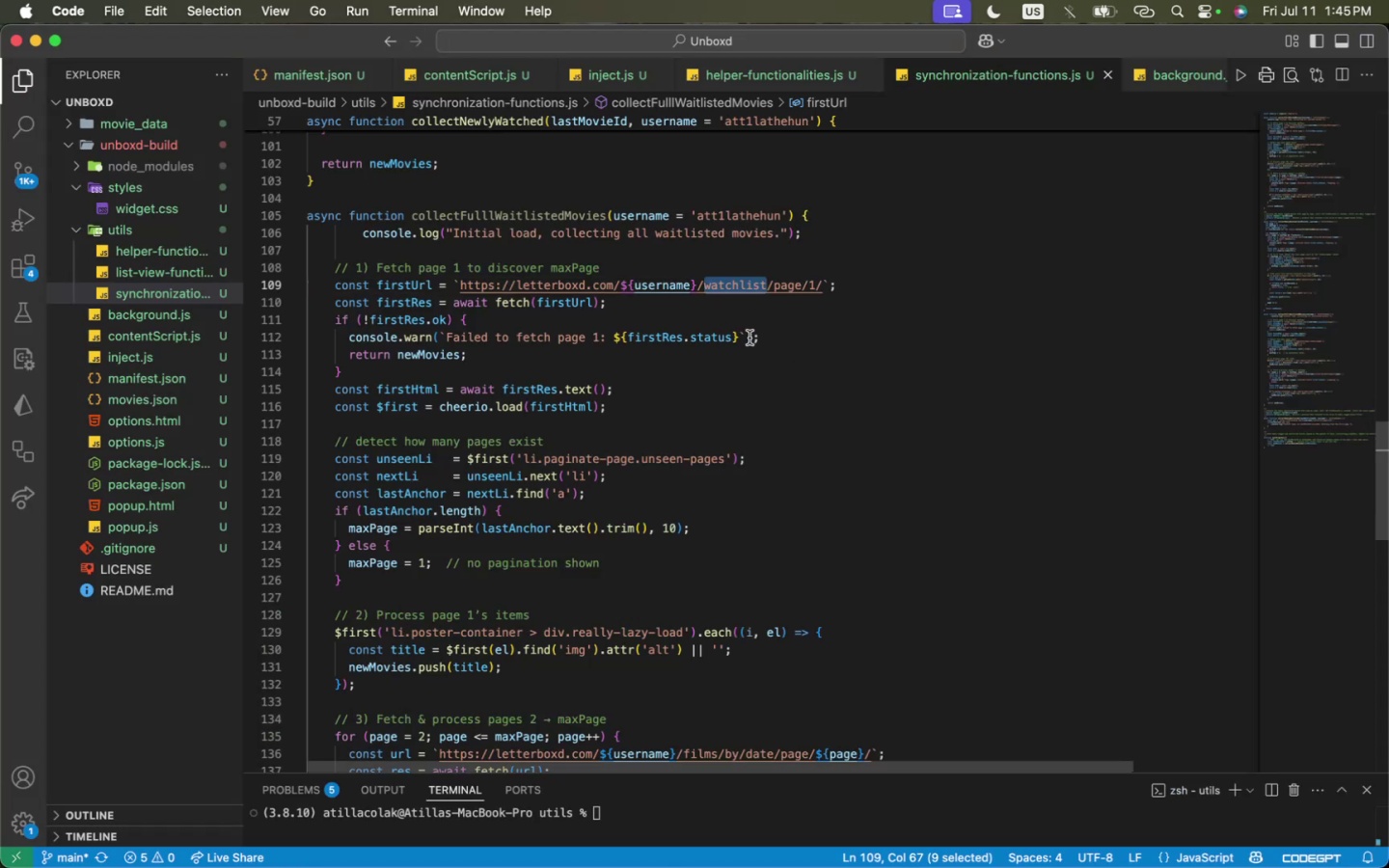 
key(Meta+C)
 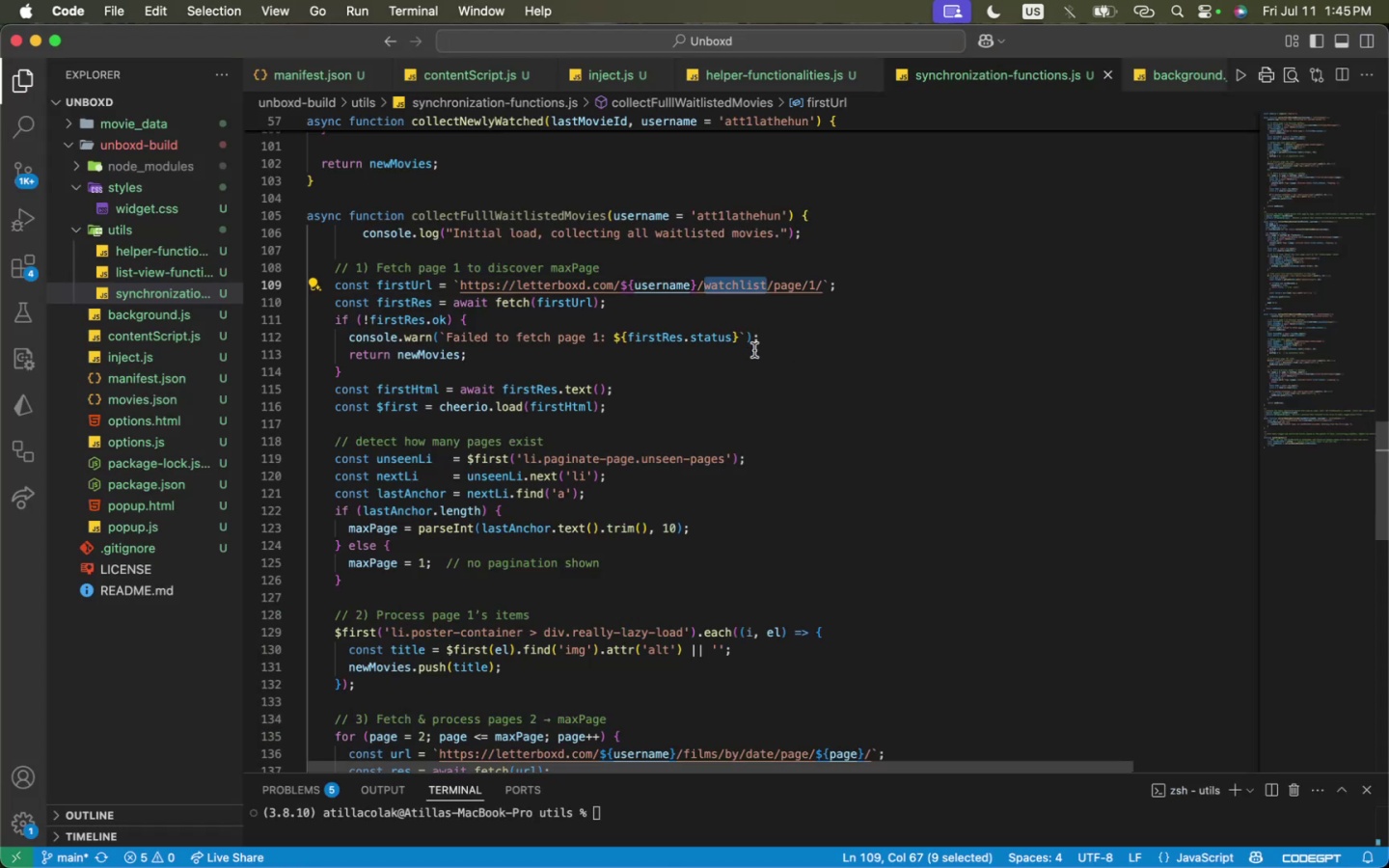 
key(Meta+C)
 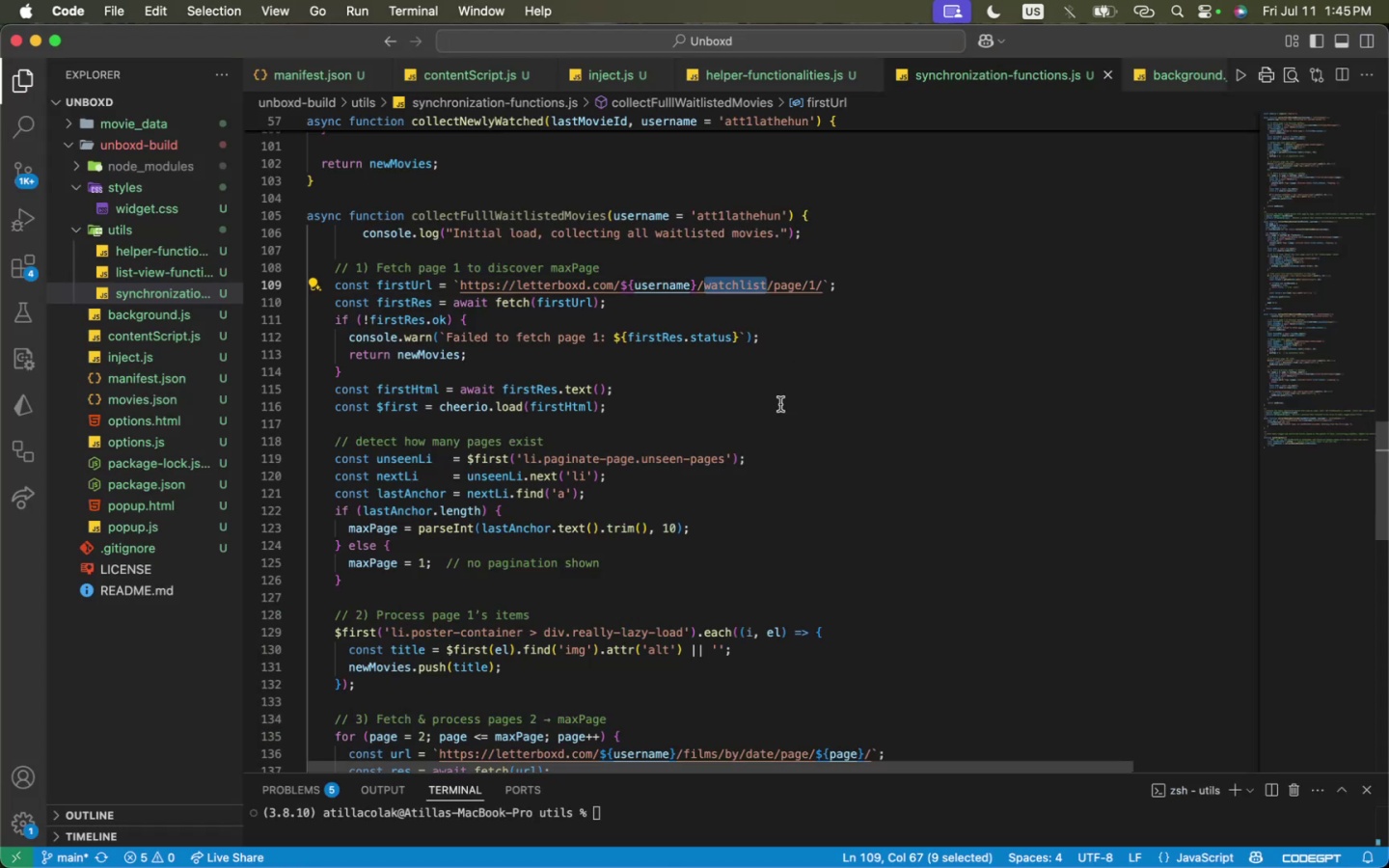 
key(Meta+C)
 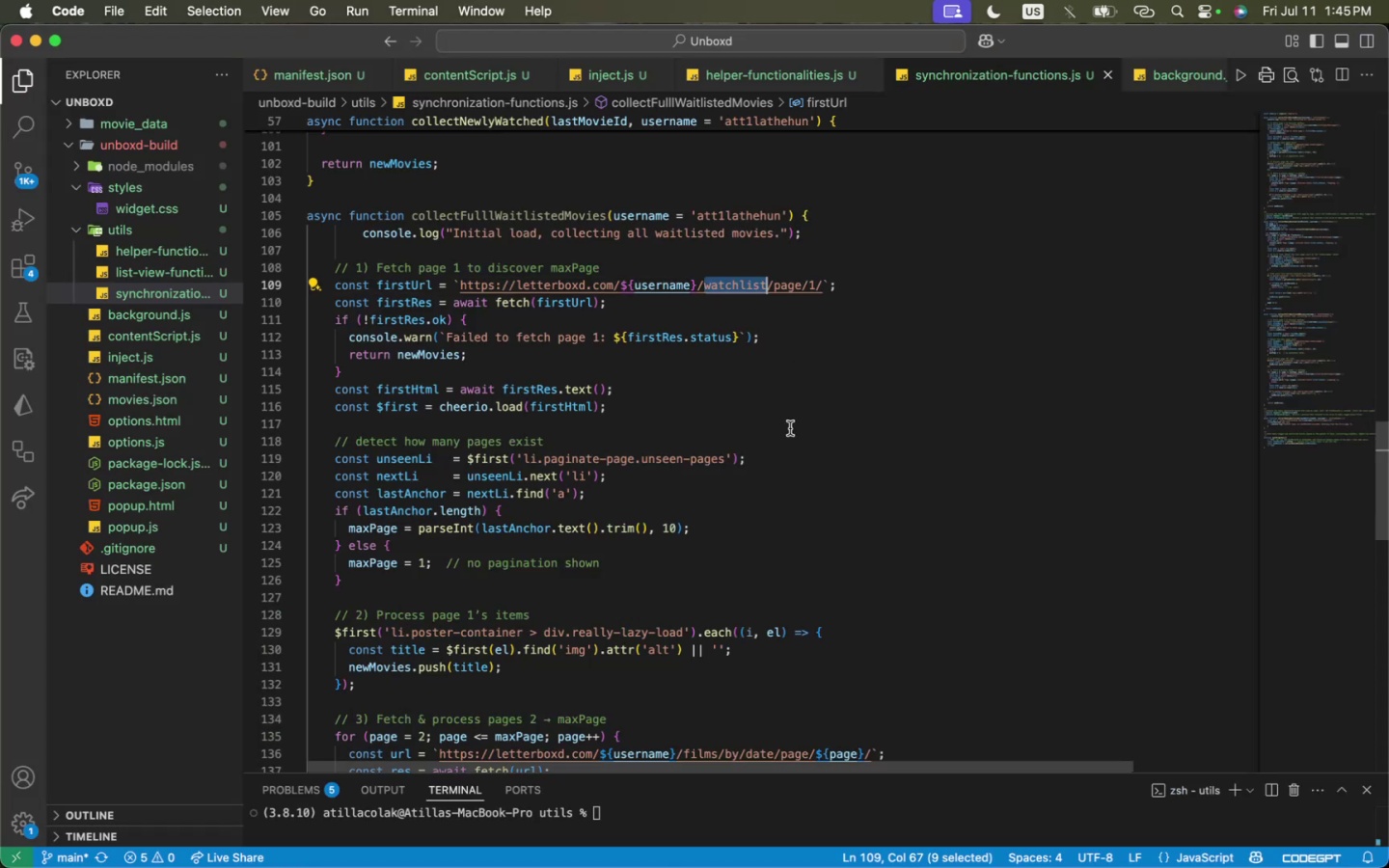 
left_click([790, 428])
 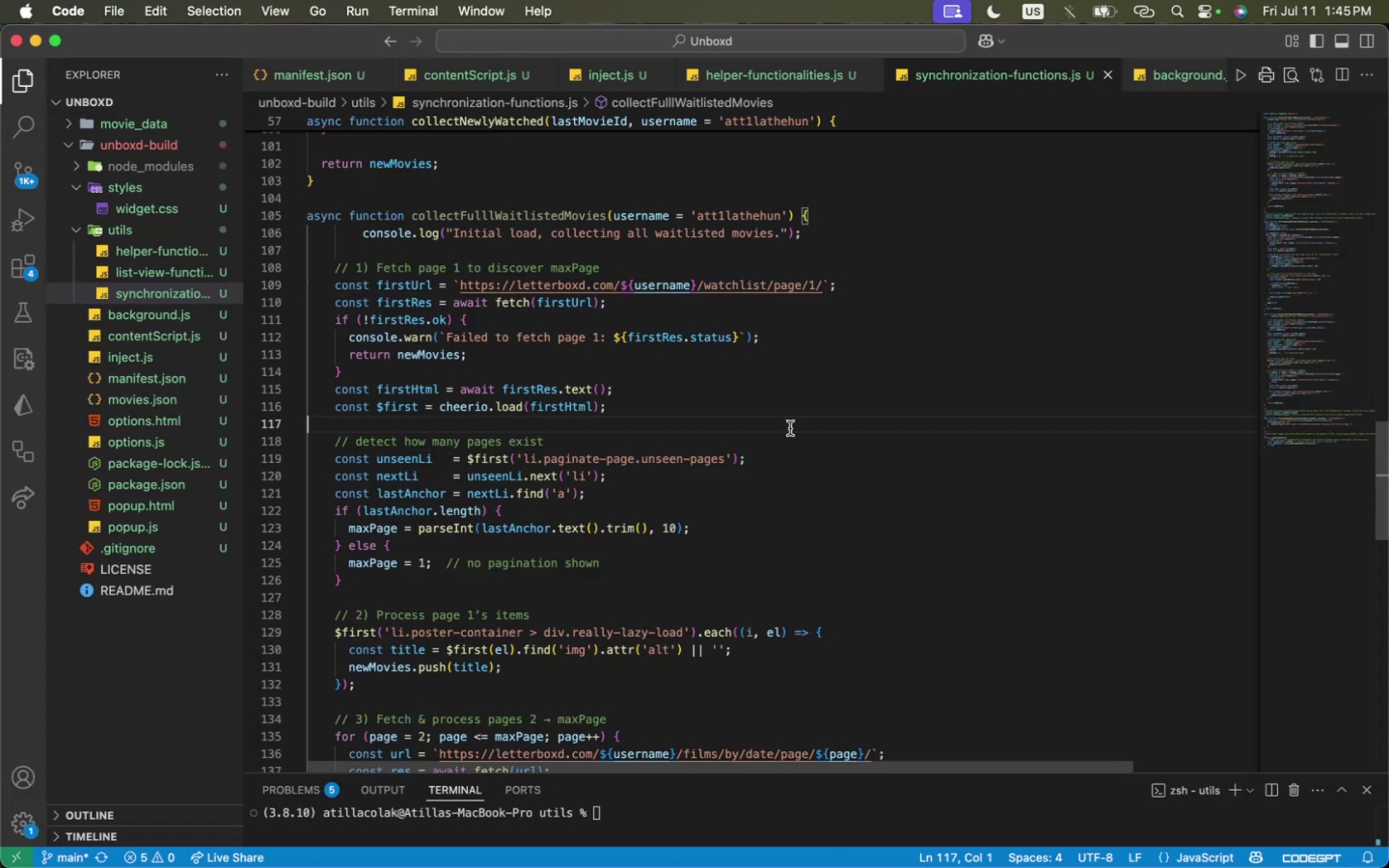 
scroll: coordinate [725, 512], scroll_direction: down, amount: 4.0
 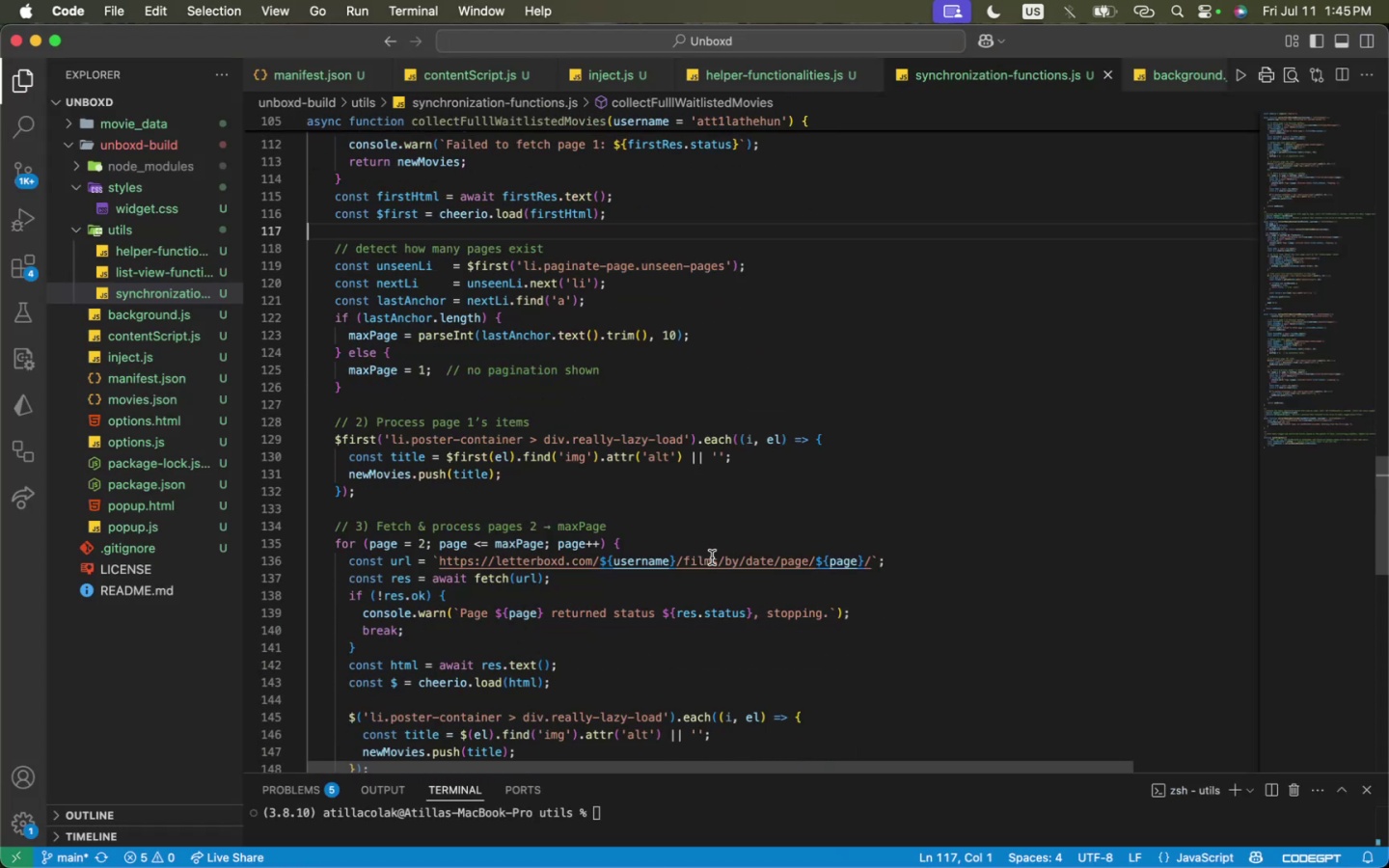 
left_click([702, 557])
 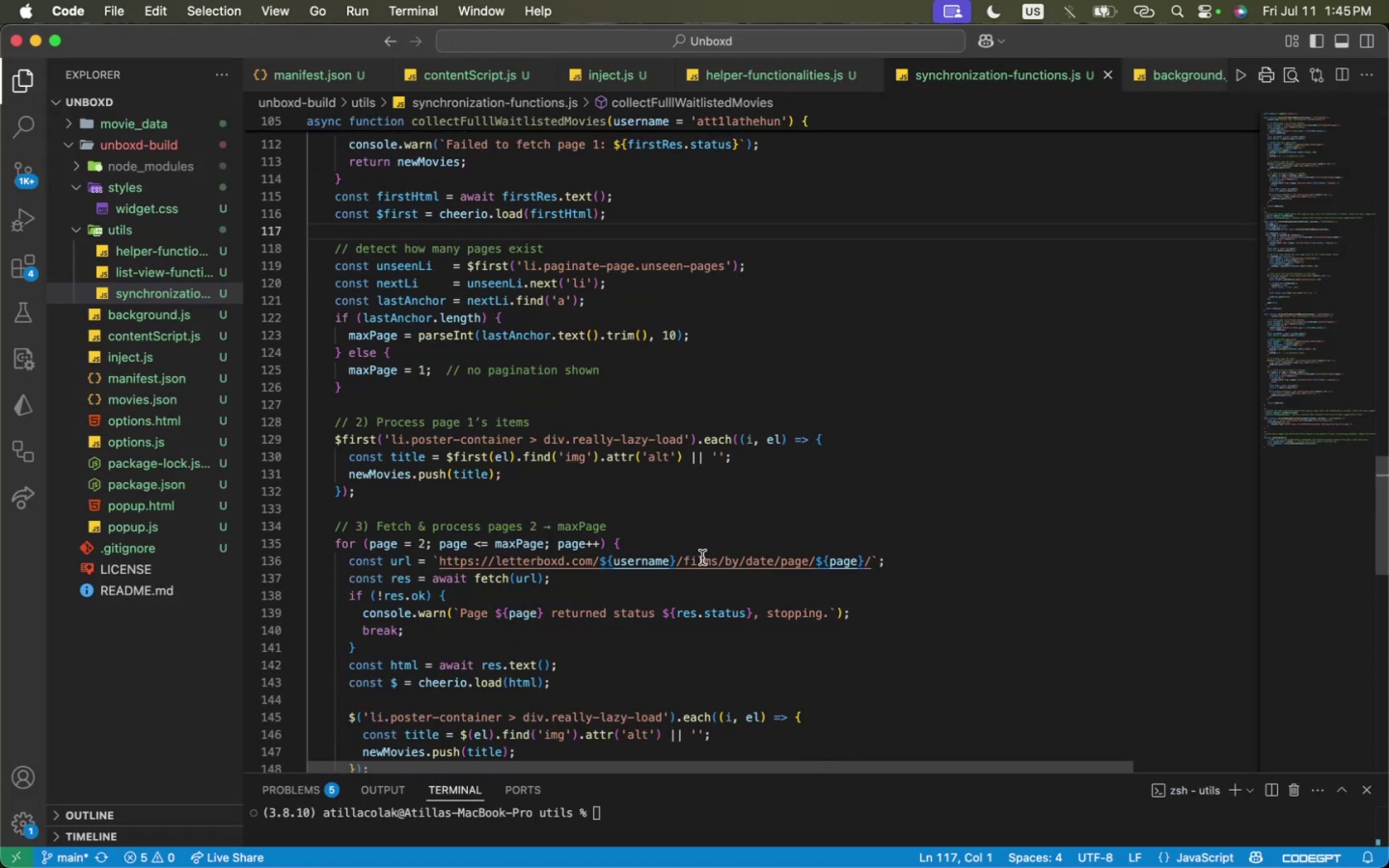 
left_click_drag(start_coordinate=[702, 557], to_coordinate=[765, 562])
 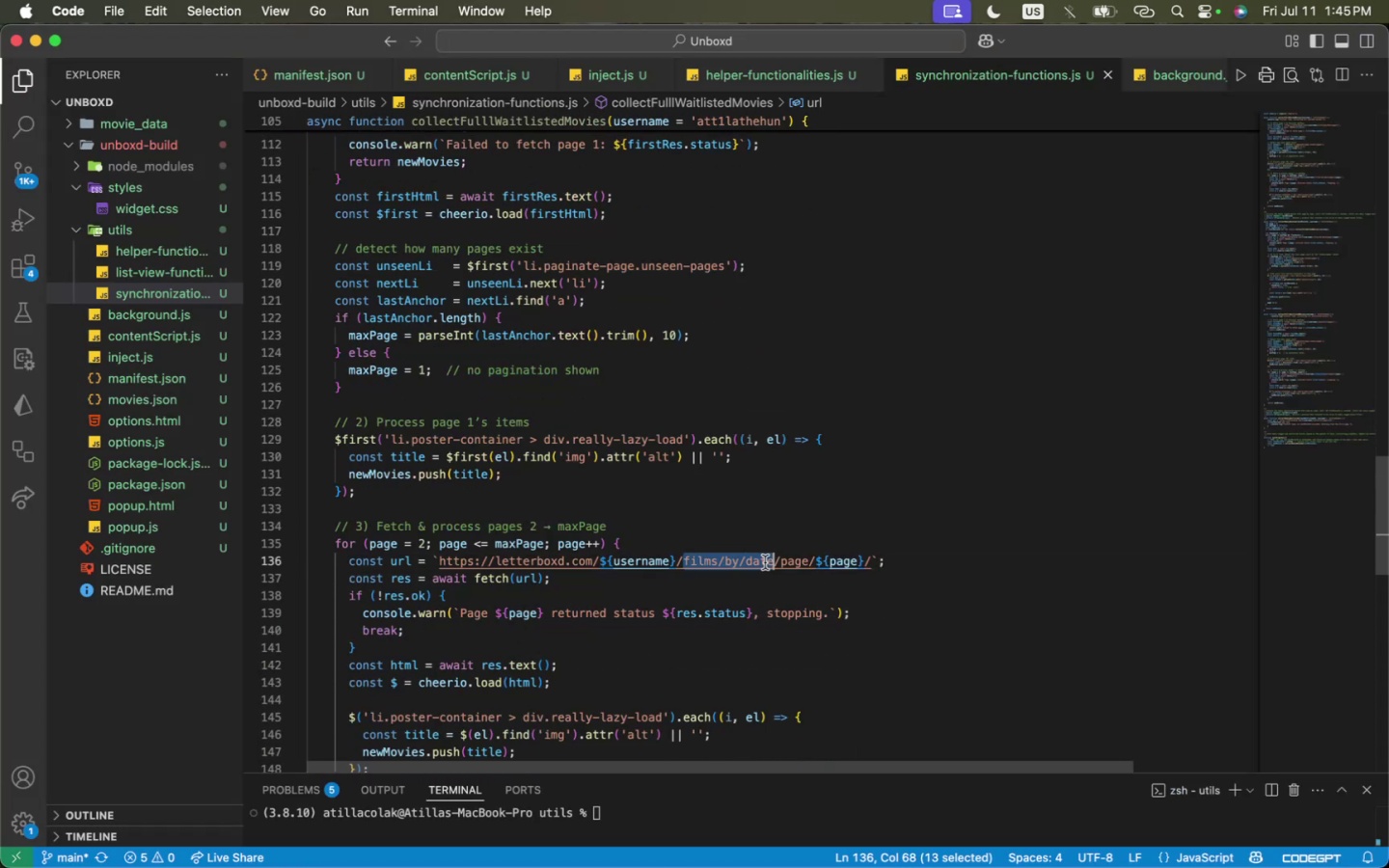 
key(Meta+CommandLeft)
 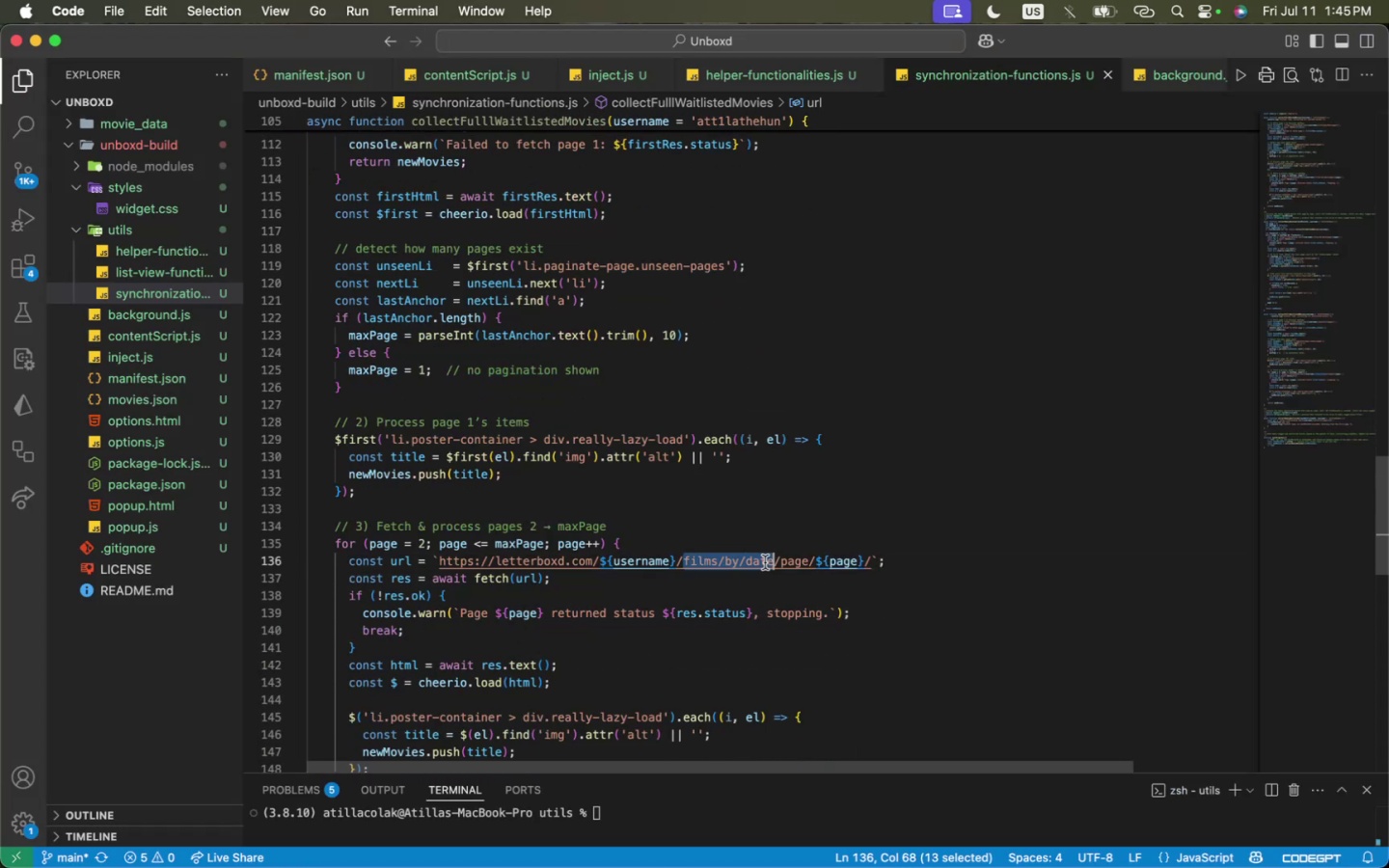 
key(Meta+V)
 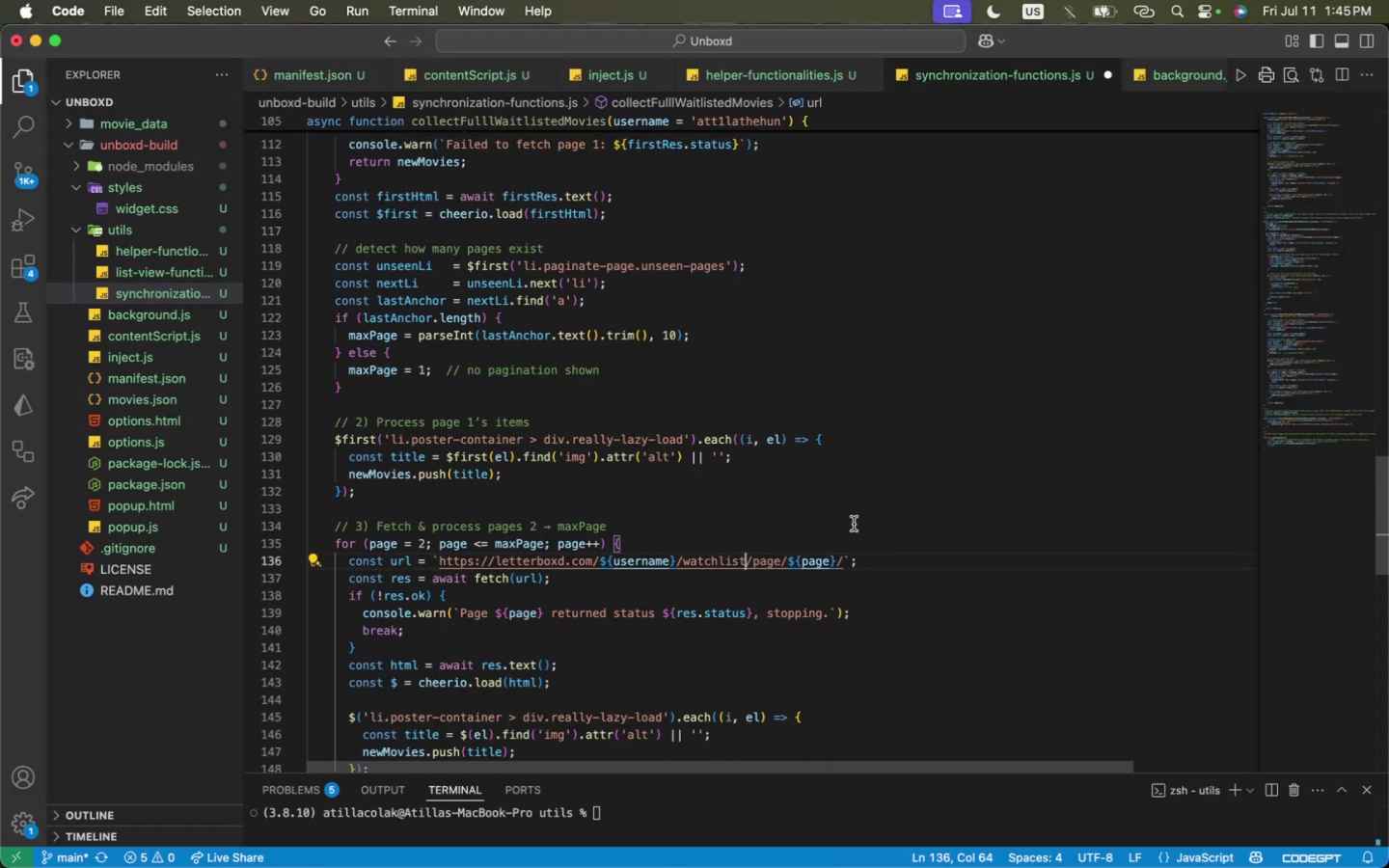 
left_click([857, 522])
 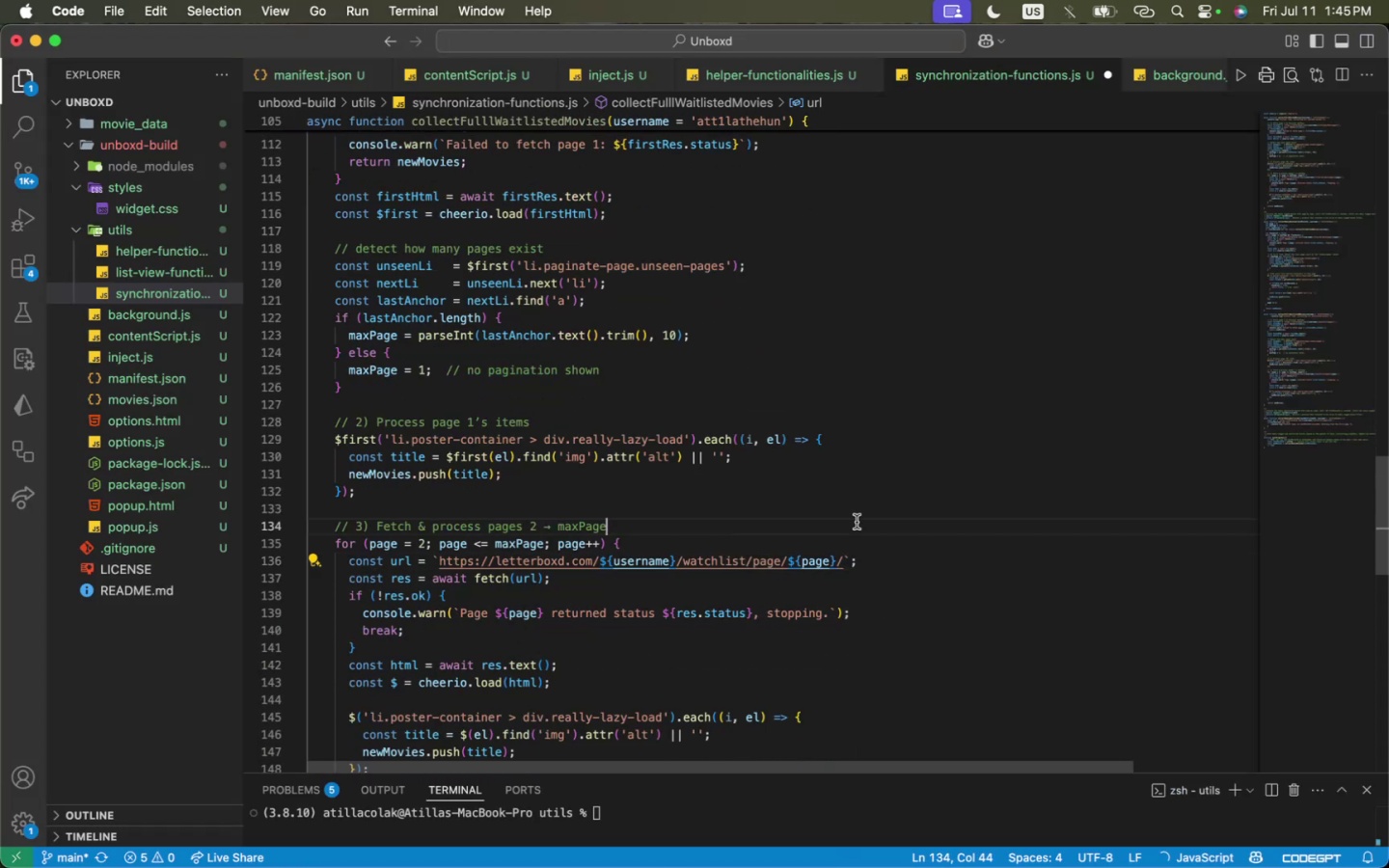 
scroll: coordinate [858, 524], scroll_direction: down, amount: 2.0
 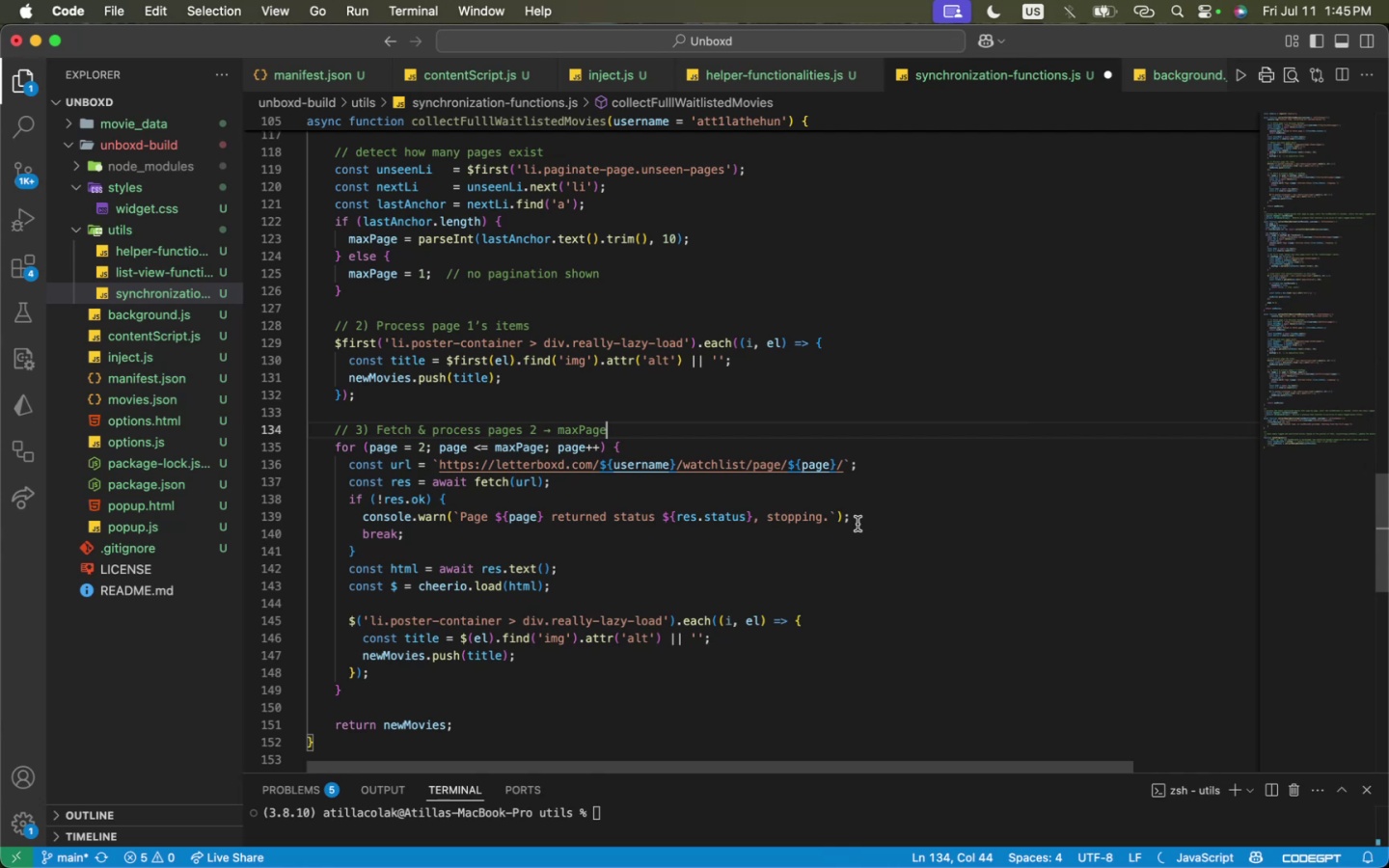 
key(Meta+CommandLeft)
 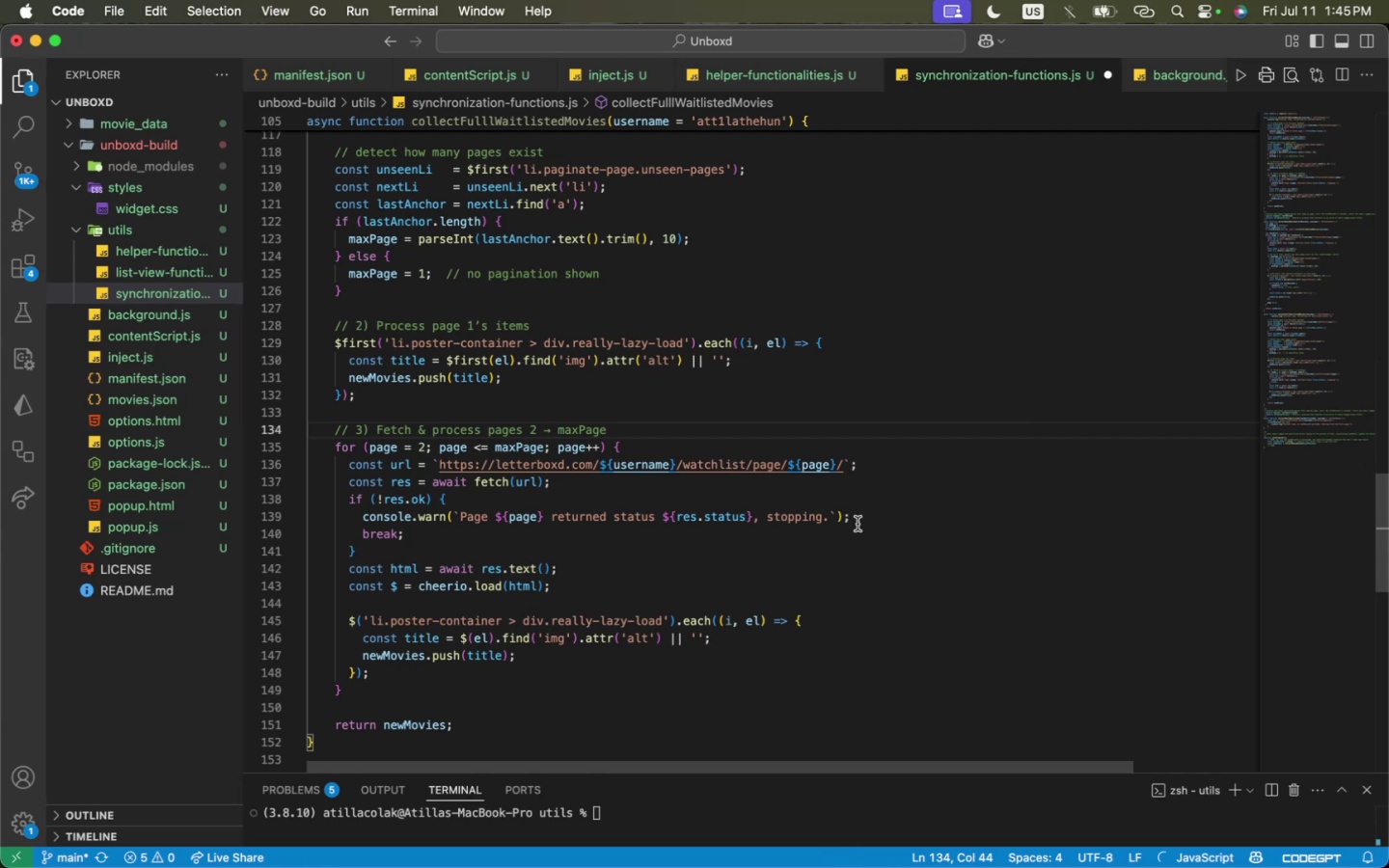 
key(Meta+S)
 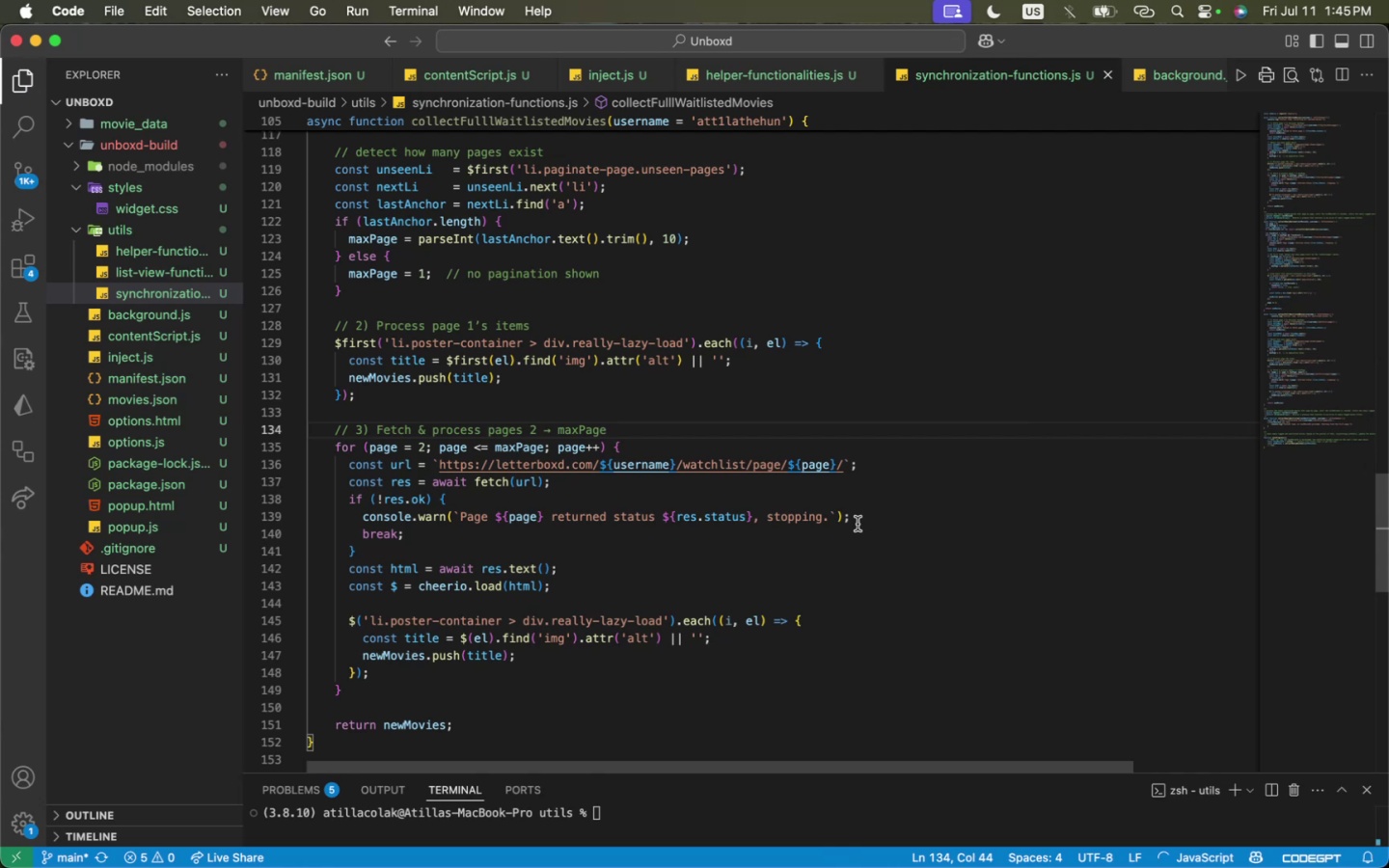 
scroll: coordinate [858, 523], scroll_direction: down, amount: 2.0
 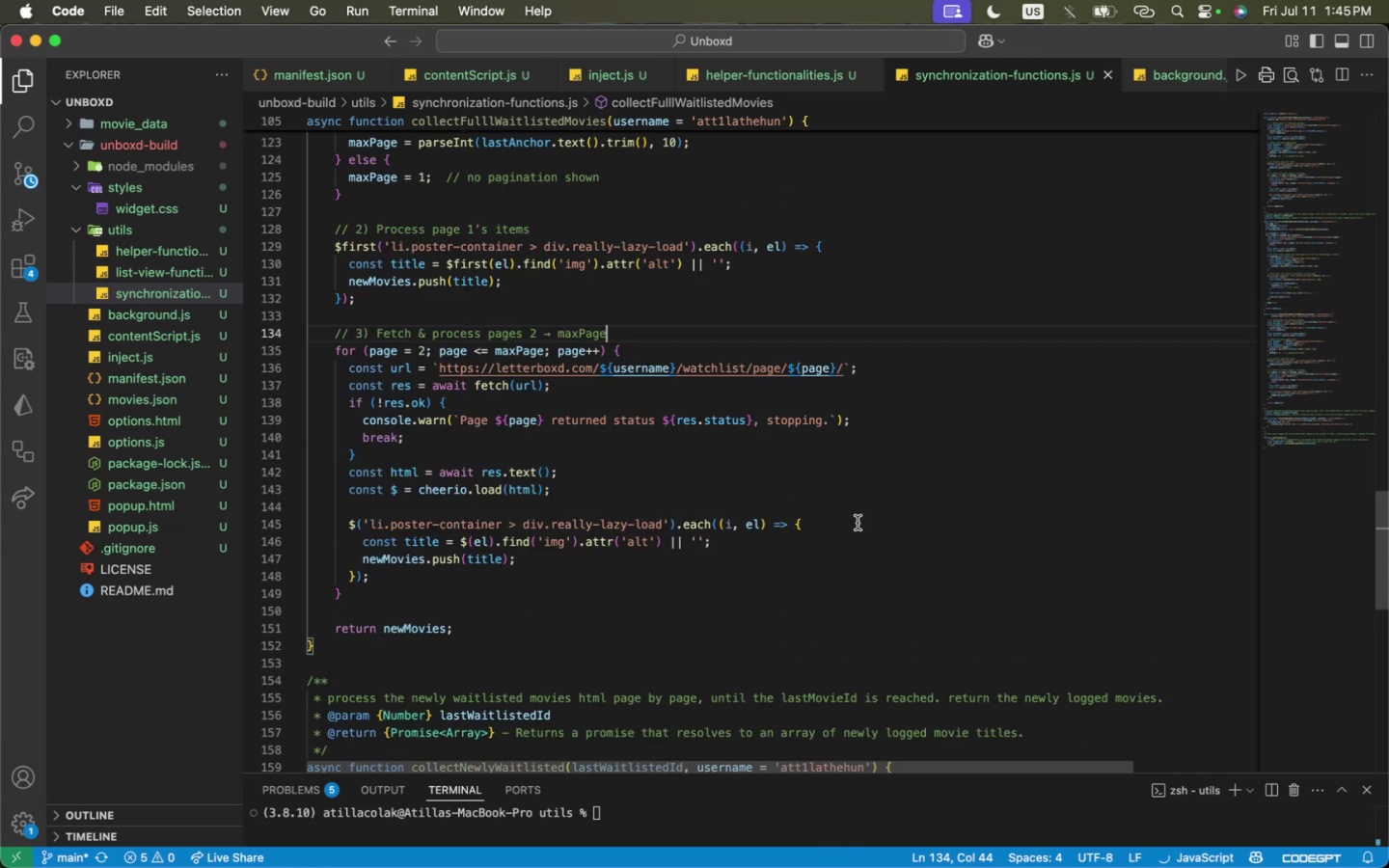 
scroll: coordinate [852, 500], scroll_direction: up, amount: 9.0
 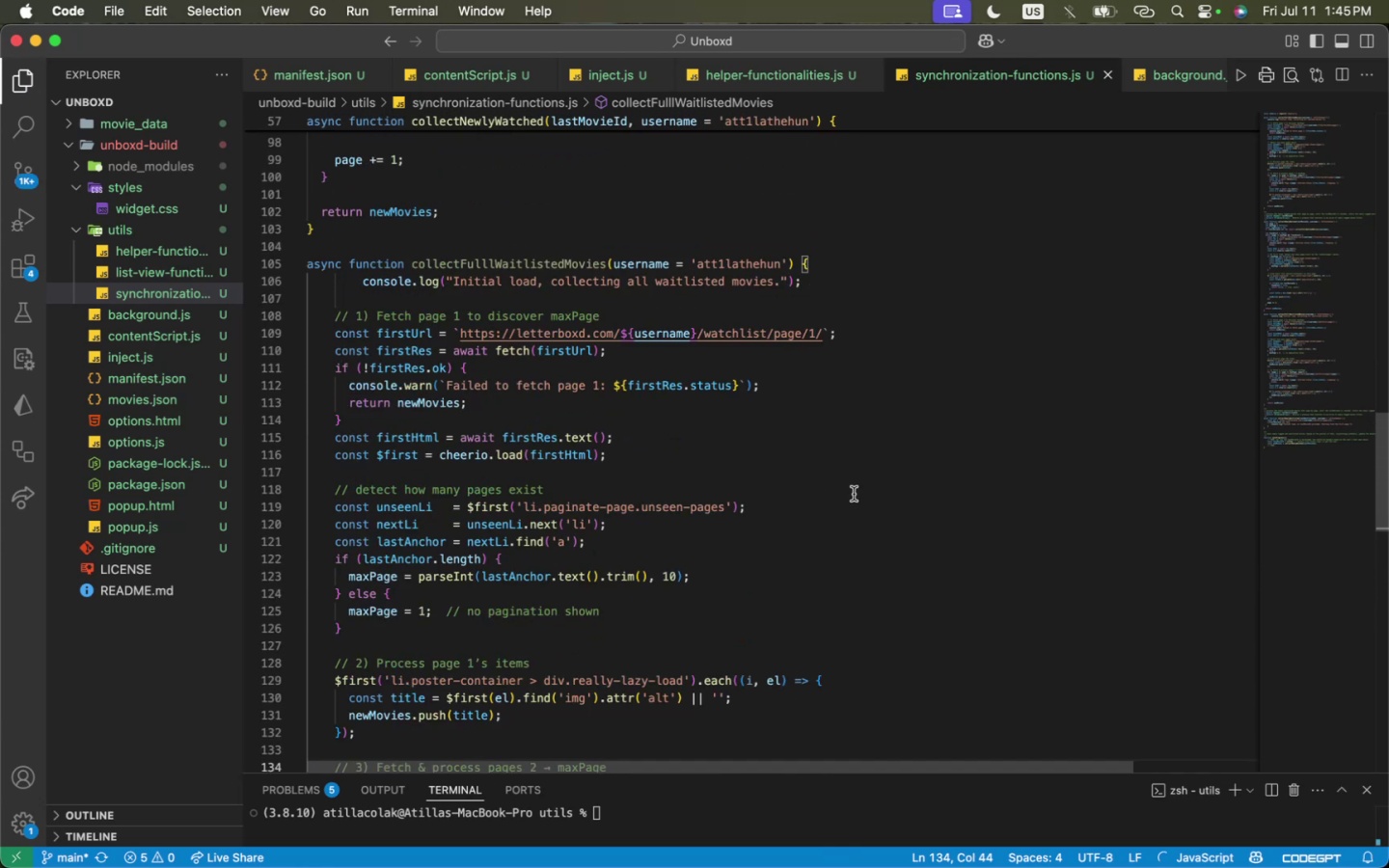 
scroll: coordinate [854, 495], scroll_direction: down, amount: 1.0
 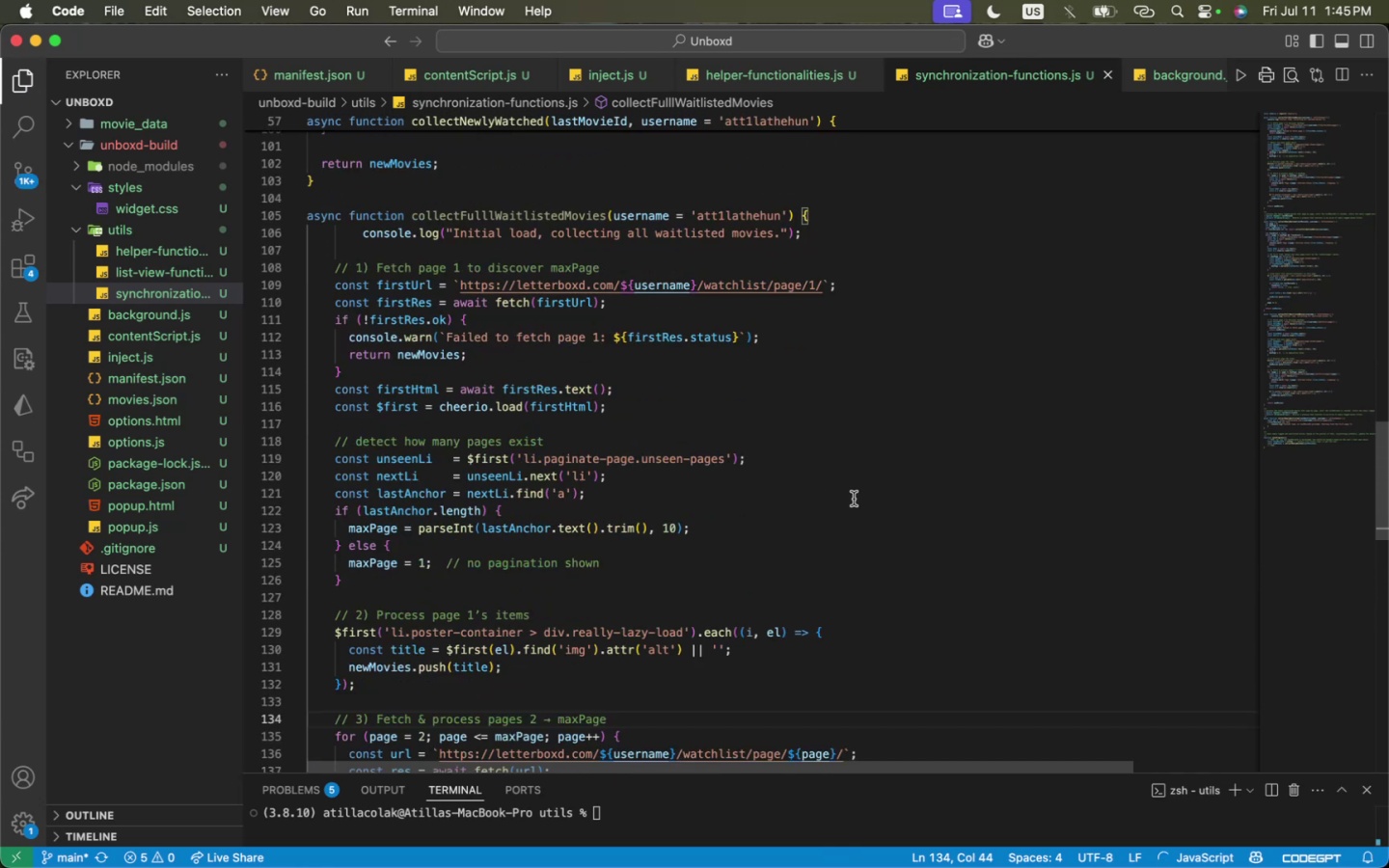 
scroll: coordinate [856, 494], scroll_direction: up, amount: 2.0
 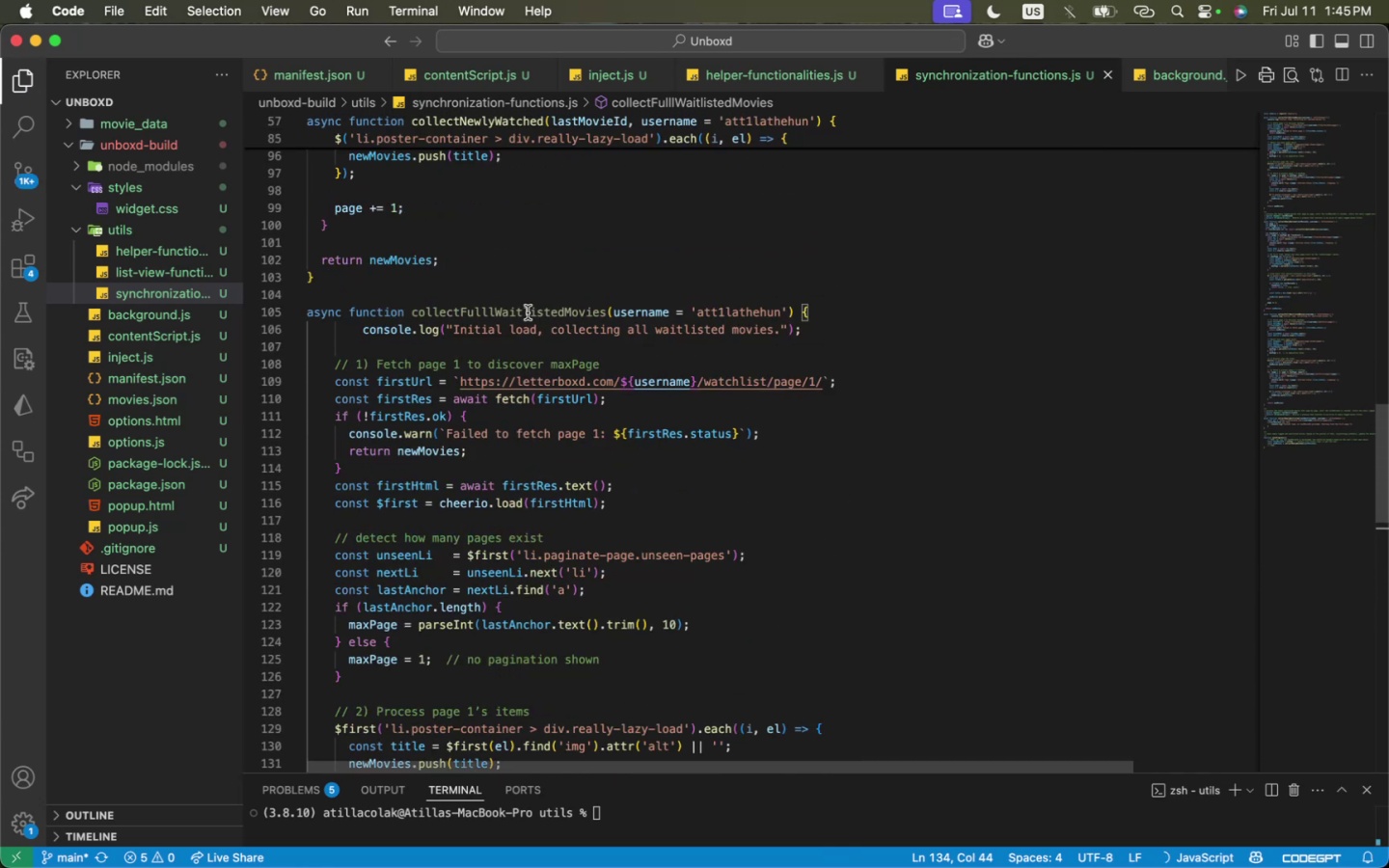 
double_click([527, 311])
 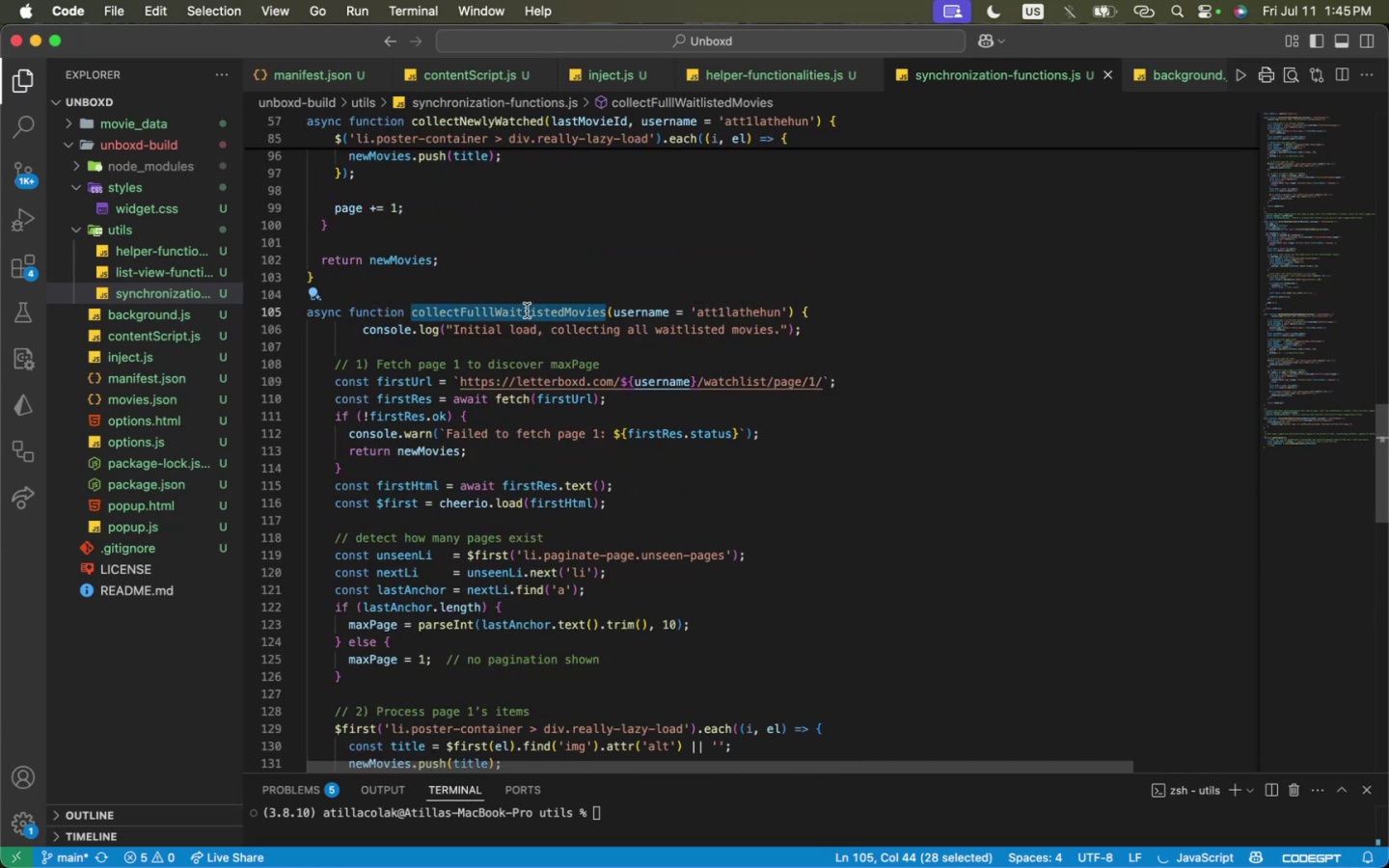 
type(collectFullWatchlistedMovies)
 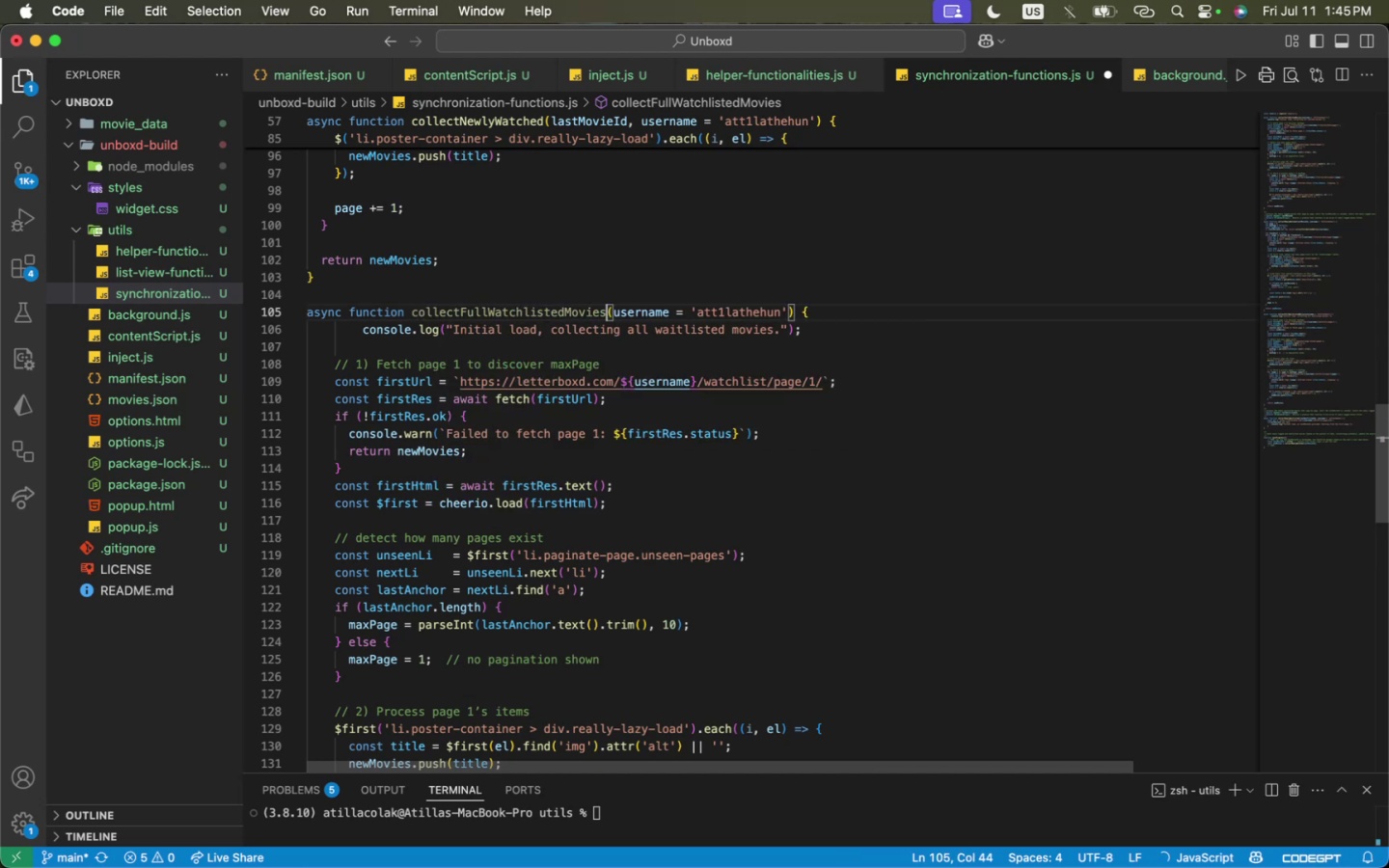 
scroll: coordinate [498, 561], scroll_direction: down, amount: 14.0
 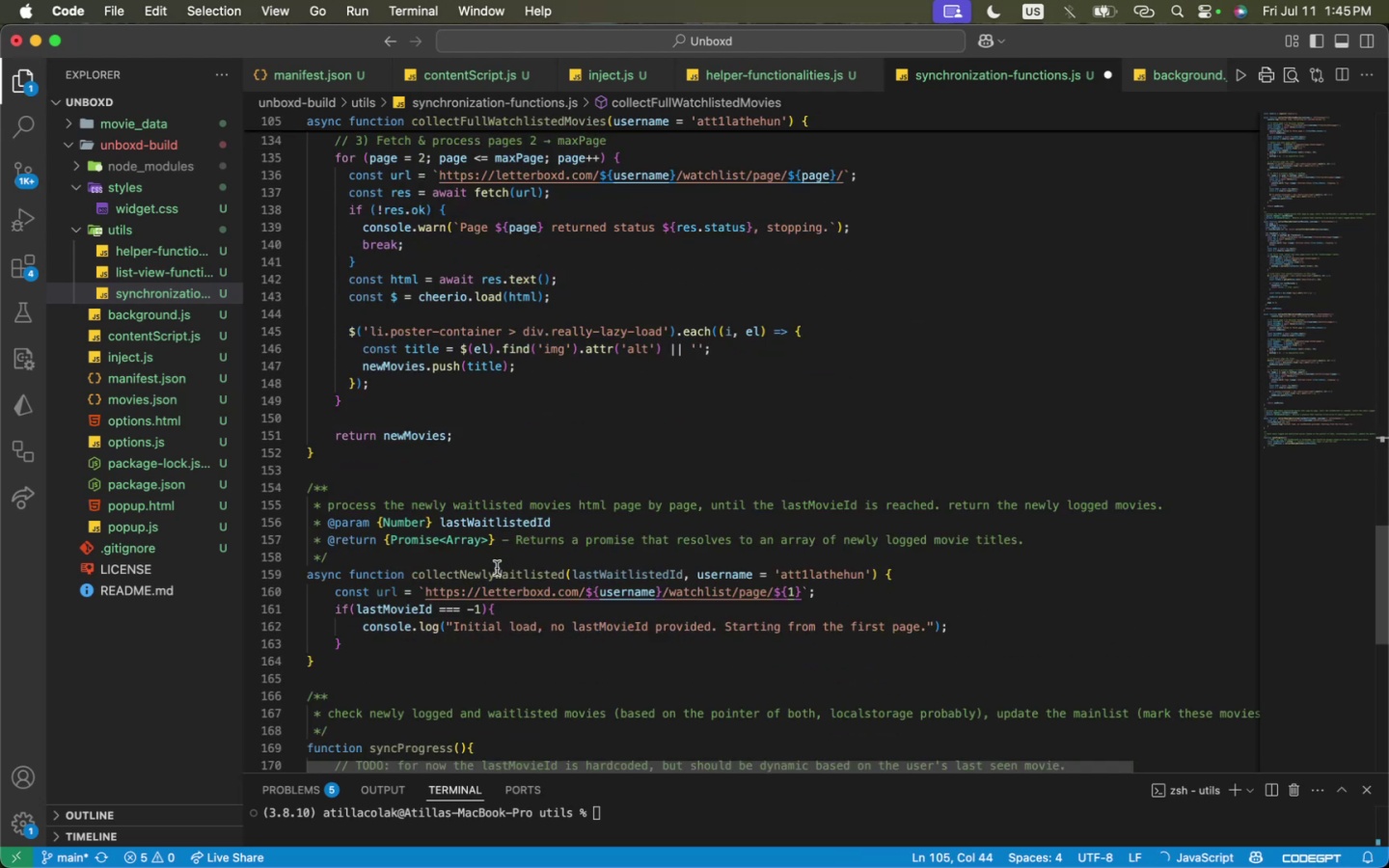 
double_click([497, 570])
 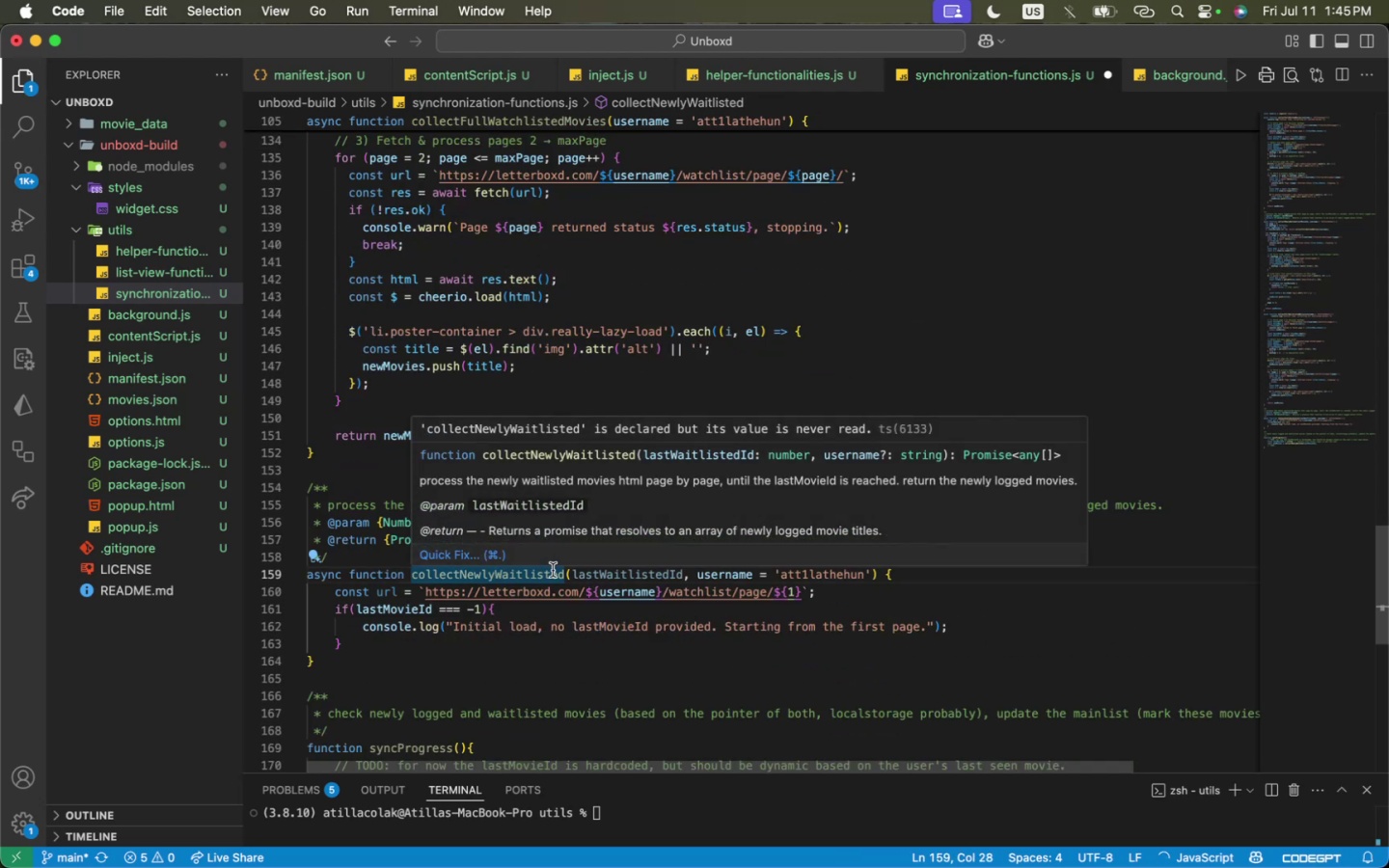 
double_click([553, 570])
 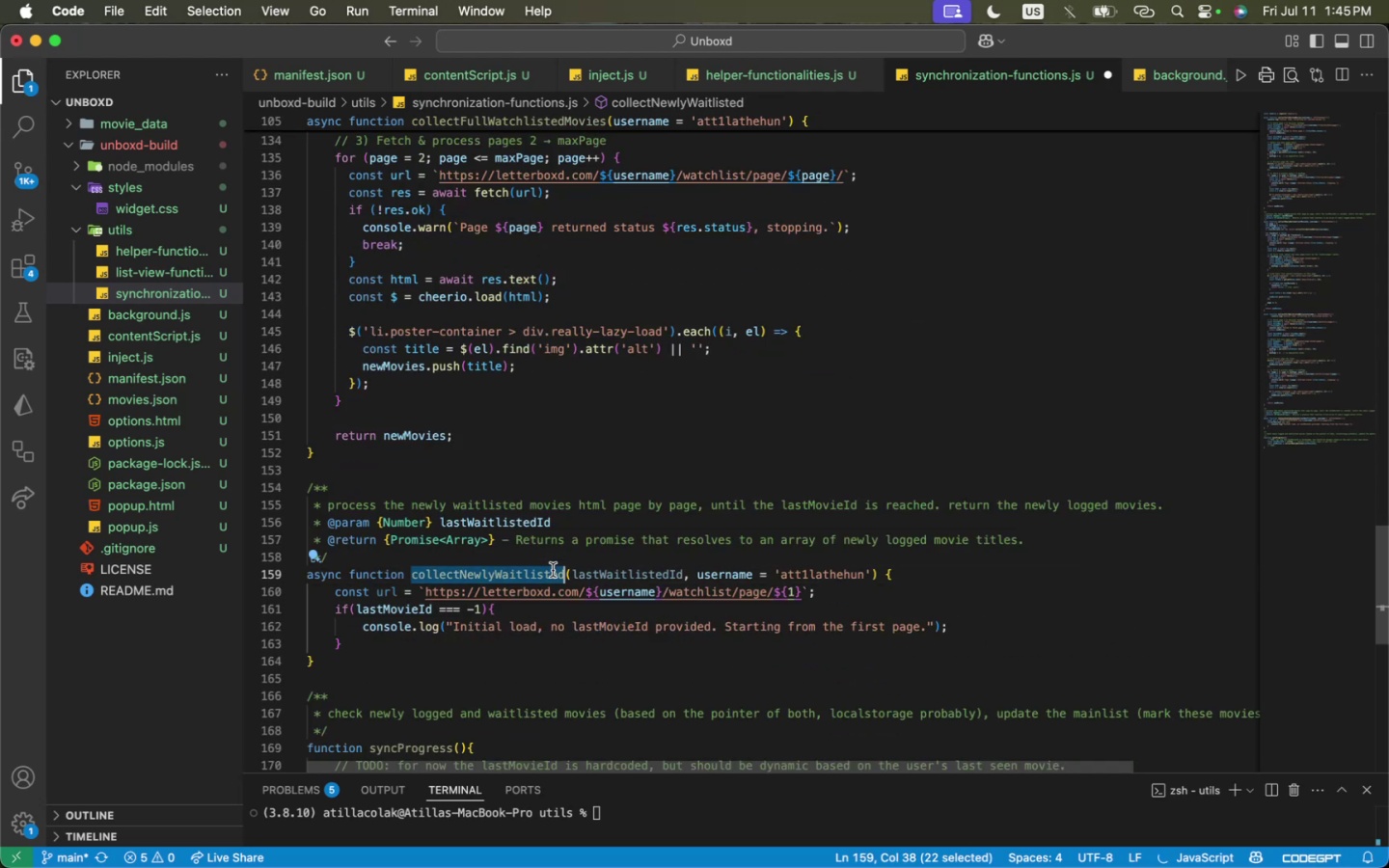 
type(collectNewlyWatchlisted)
 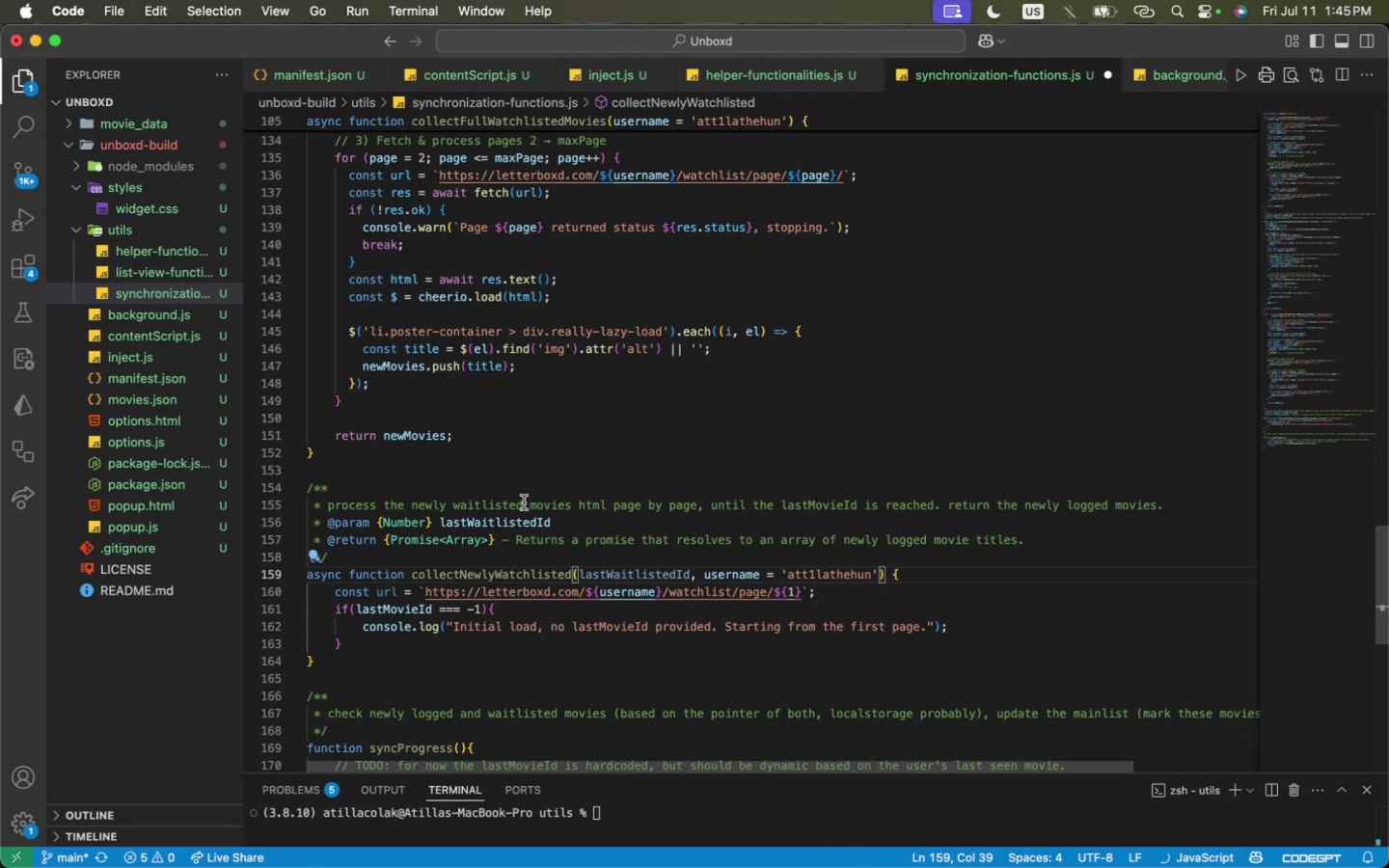 
double_click([516, 502])
 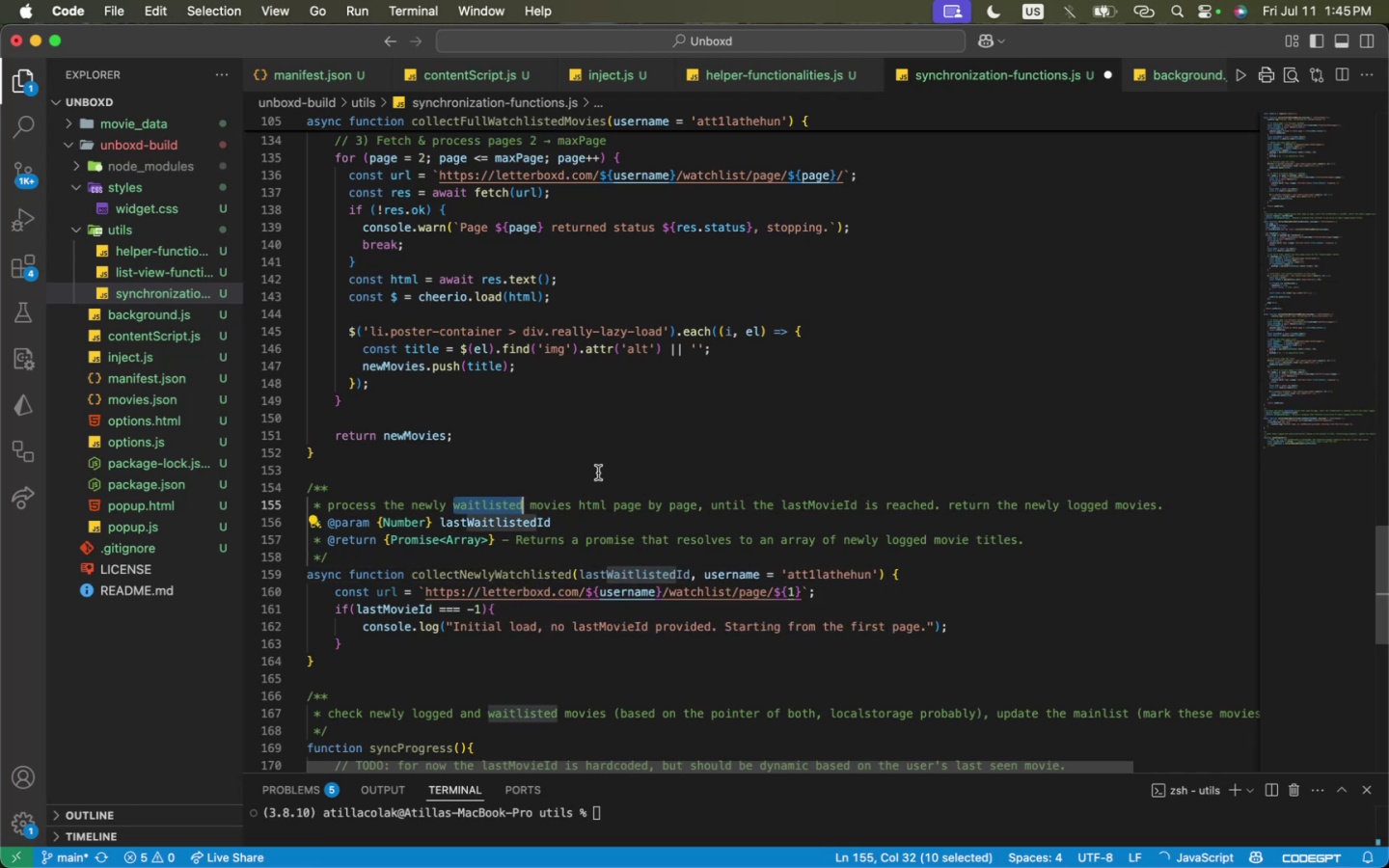 
key(Meta+CommandLeft)
 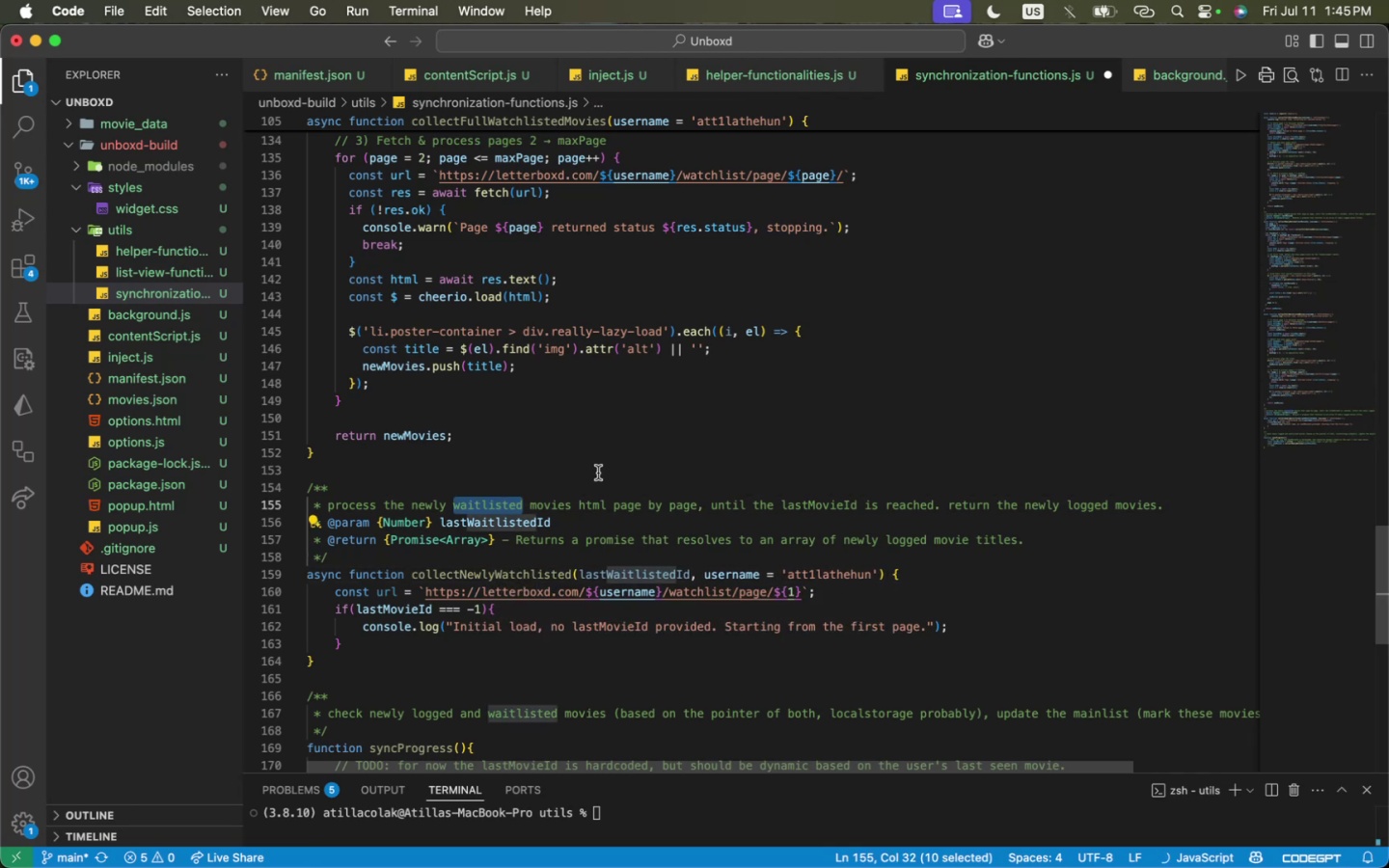 
key(Meta+F)
 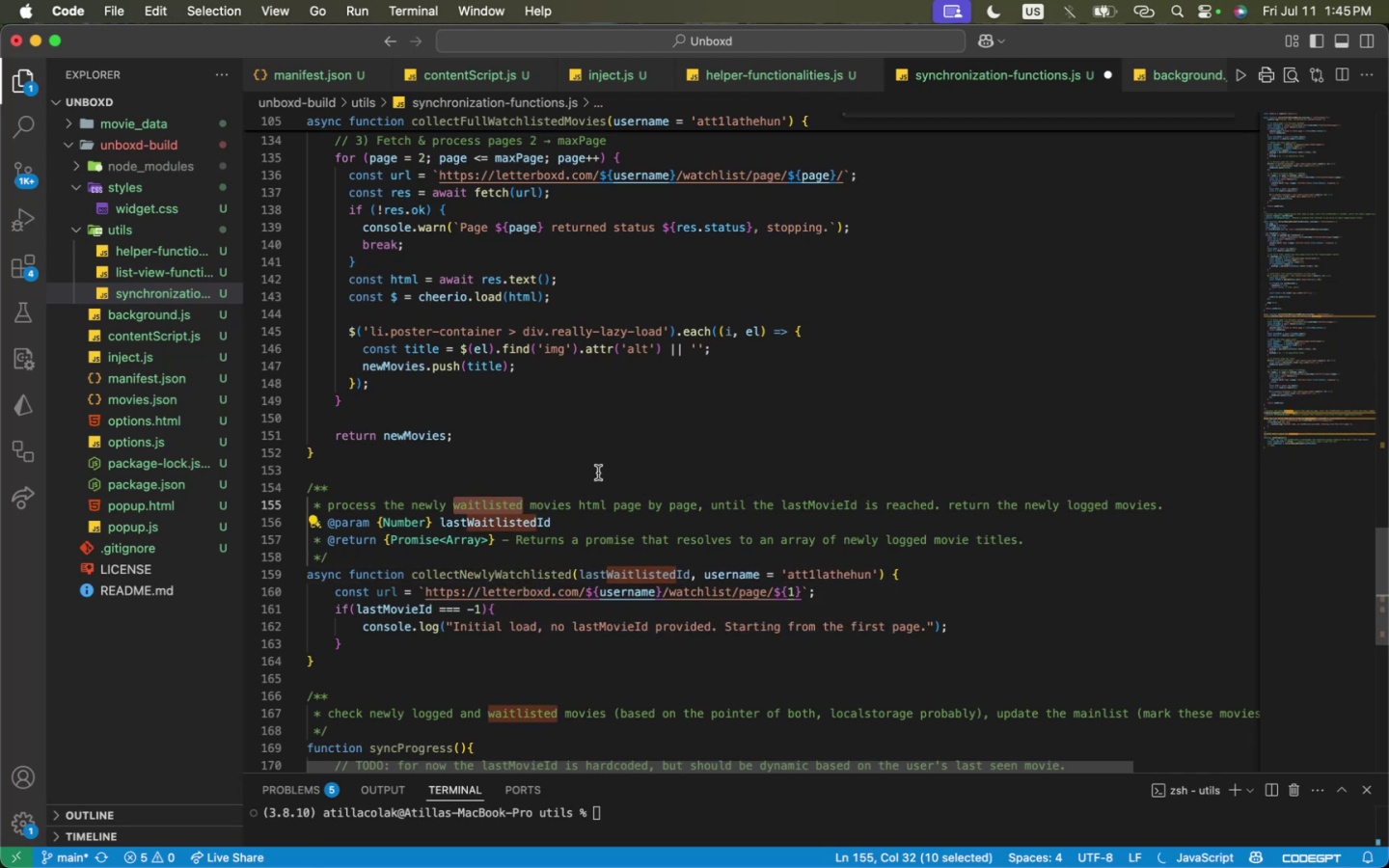 
type(waitlist)
 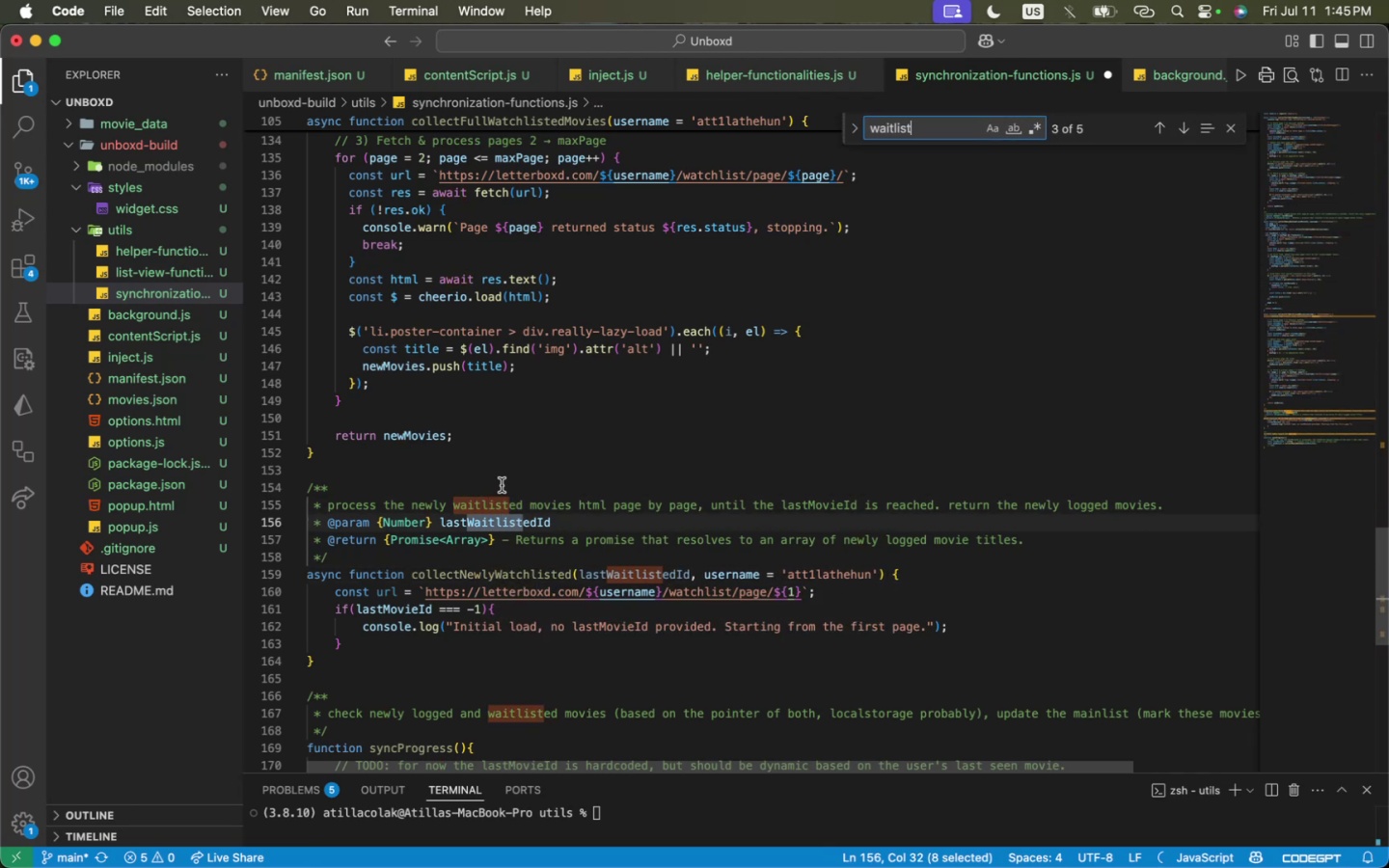 
double_click([474, 508])
 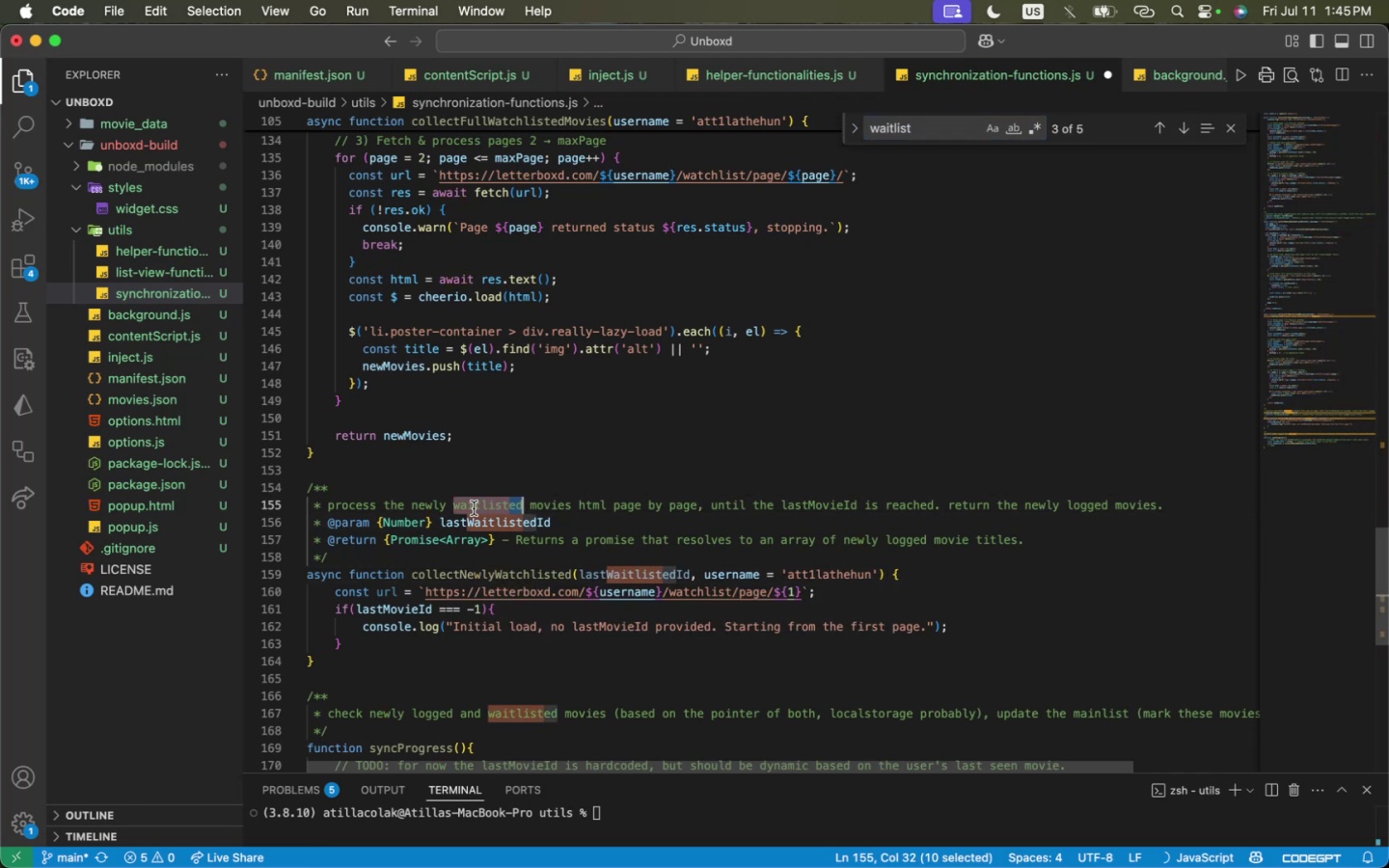 
type(watchLIsted)
key(Backspace)
key(Backspace)
key(Backspace)
key(Backspace)
key(Backspace)
key(Backspace)
key(Backspace)
type(hlisted)
 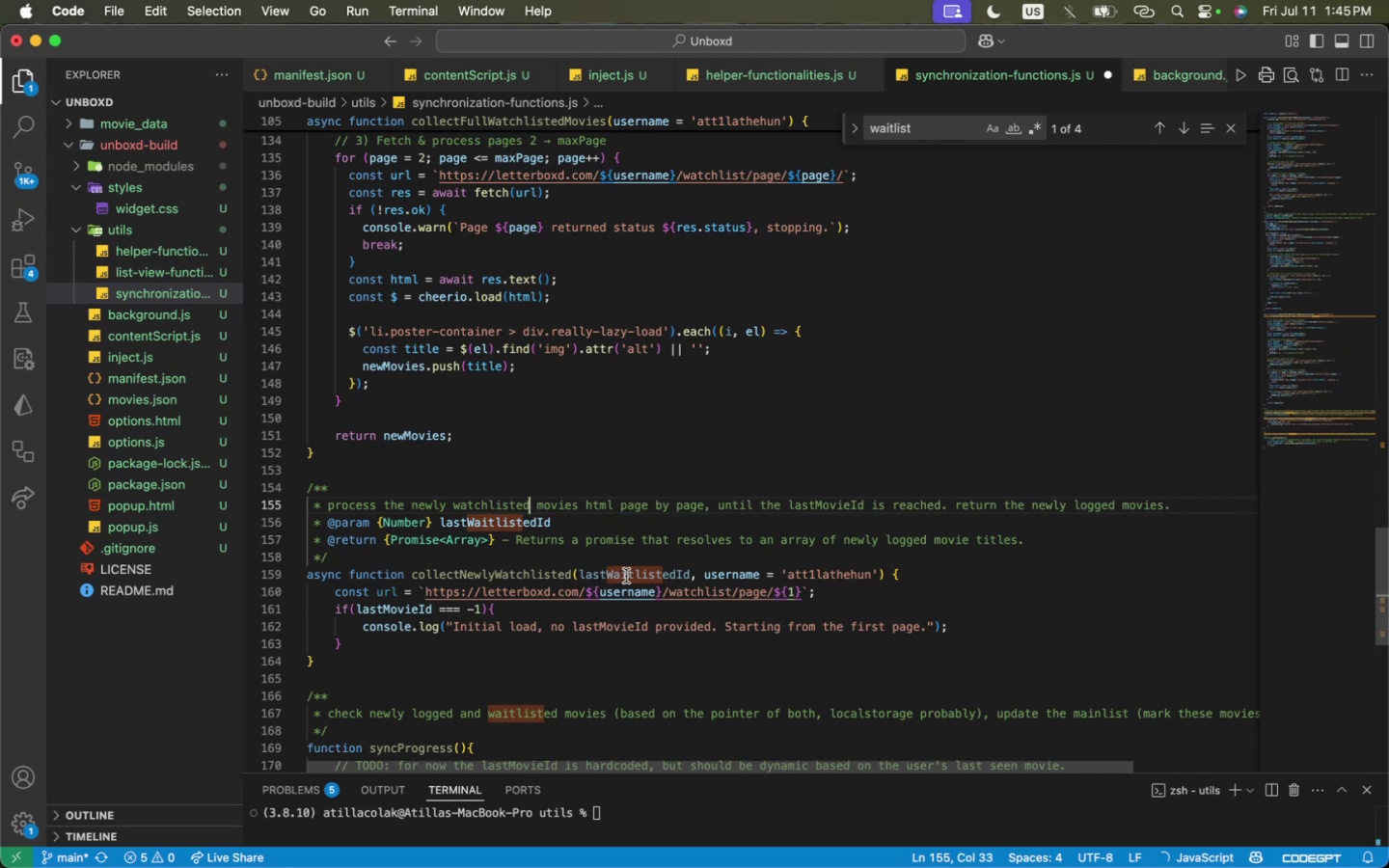 
double_click([625, 575])
 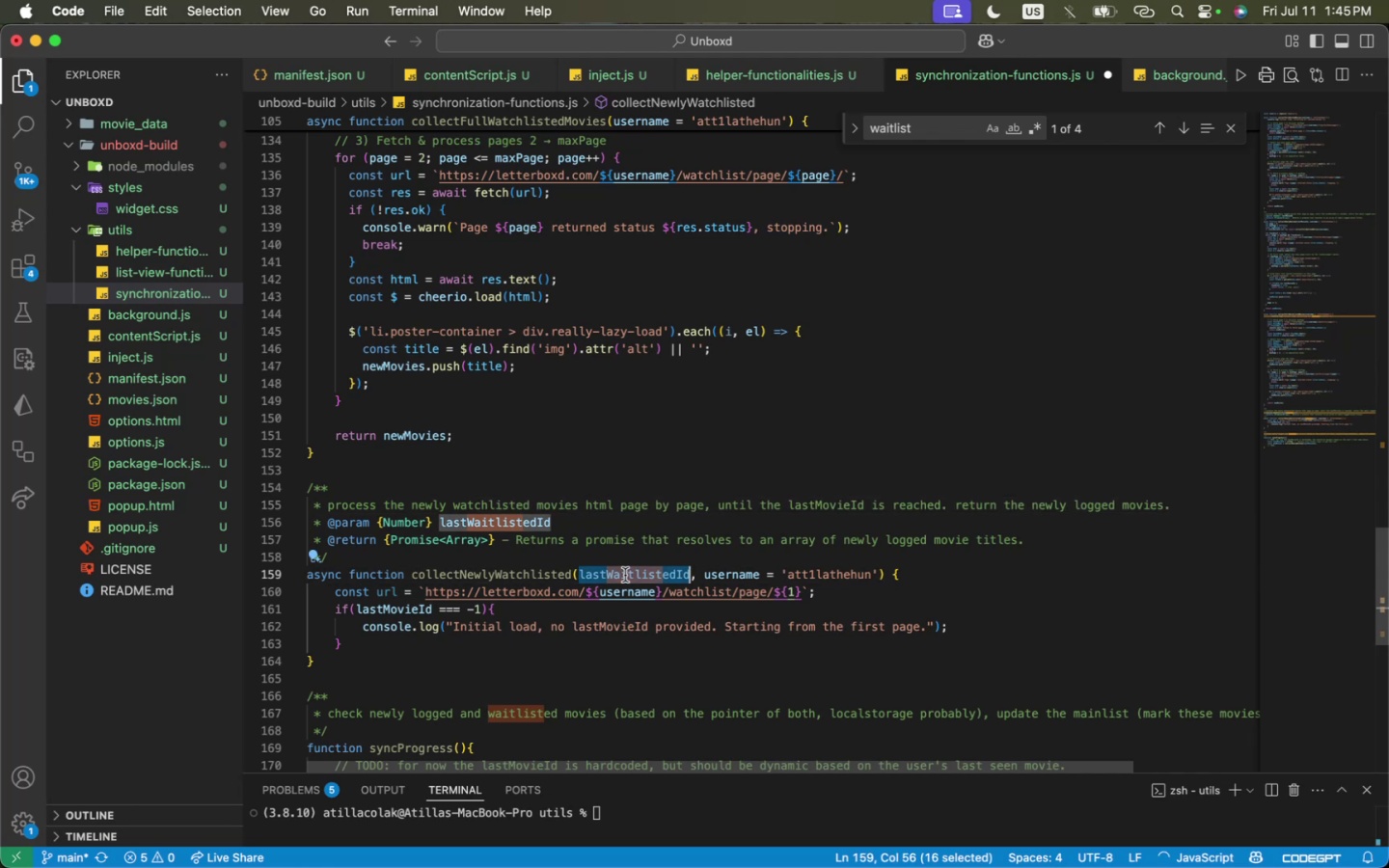 
type(lastWatchlistId)
 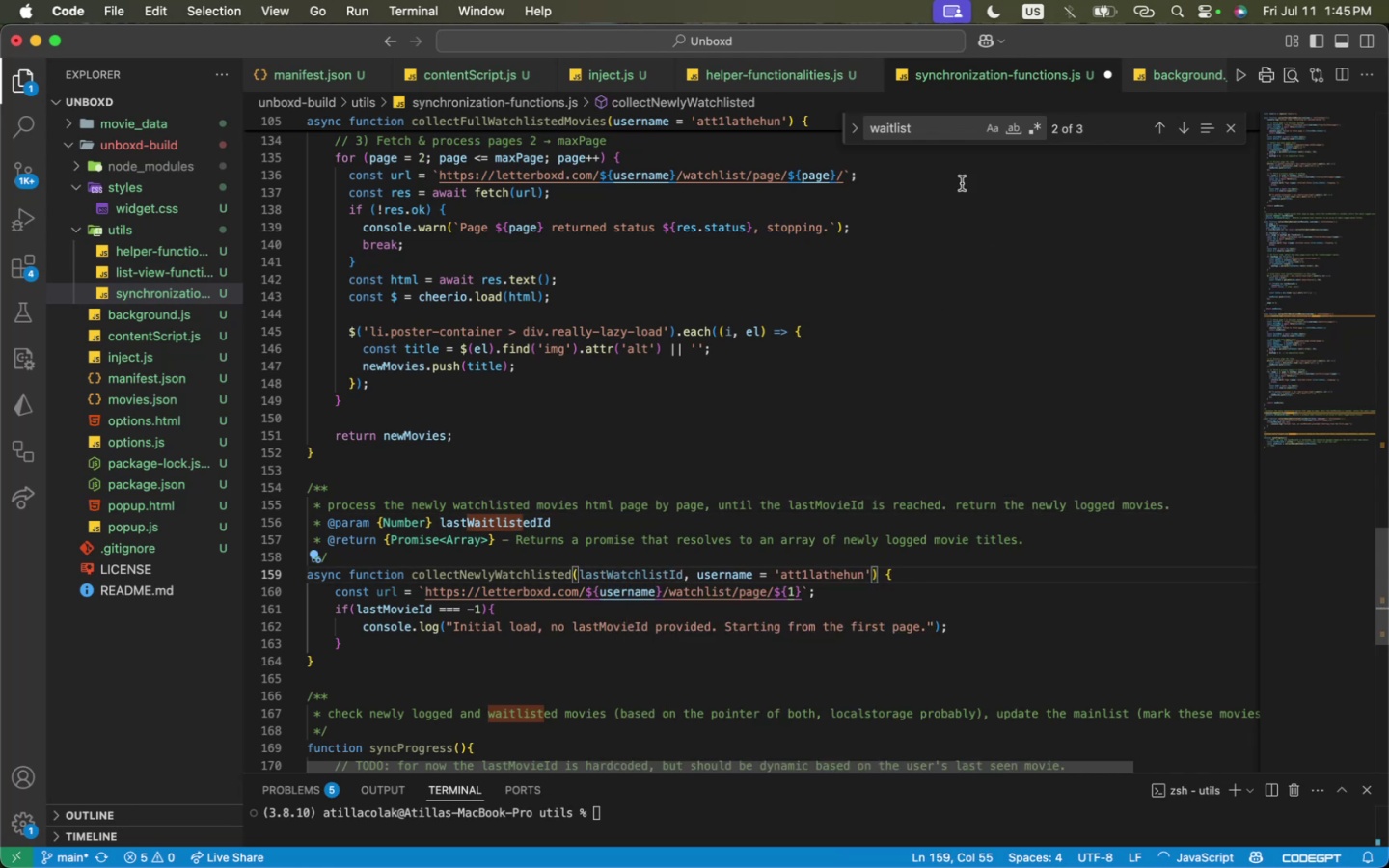 
left_click([936, 133])
 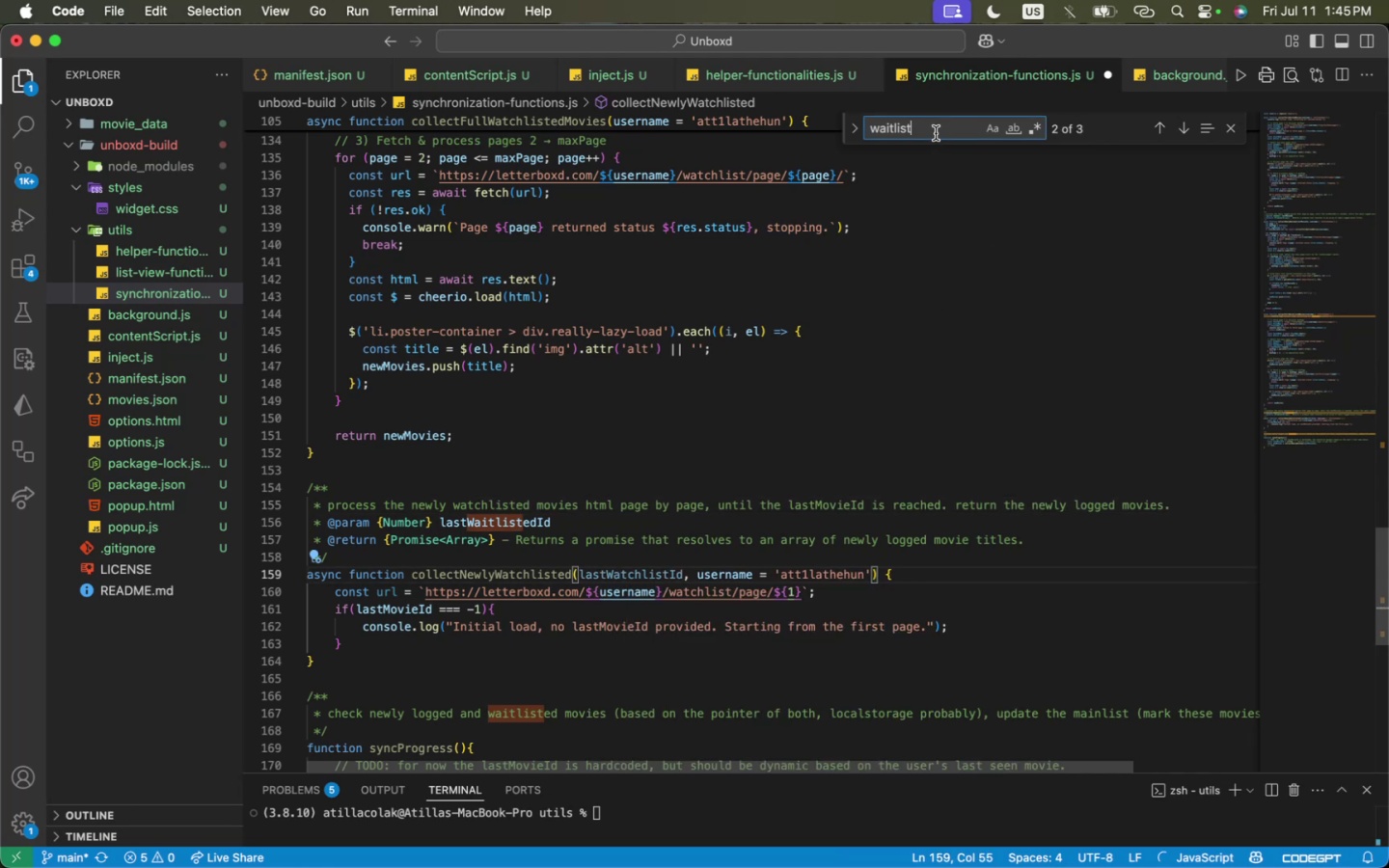 
key(Enter)
 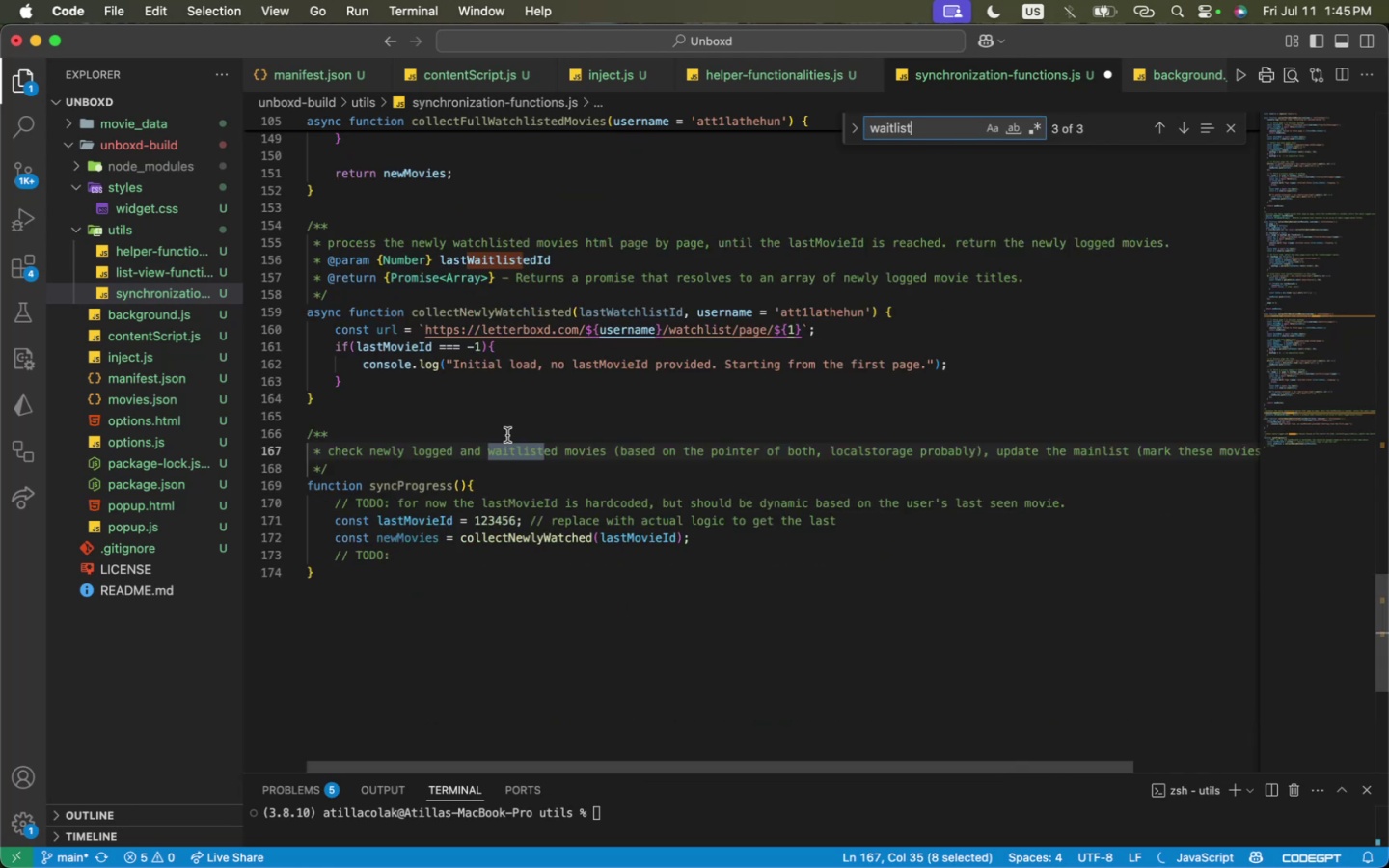 
double_click([510, 449])
 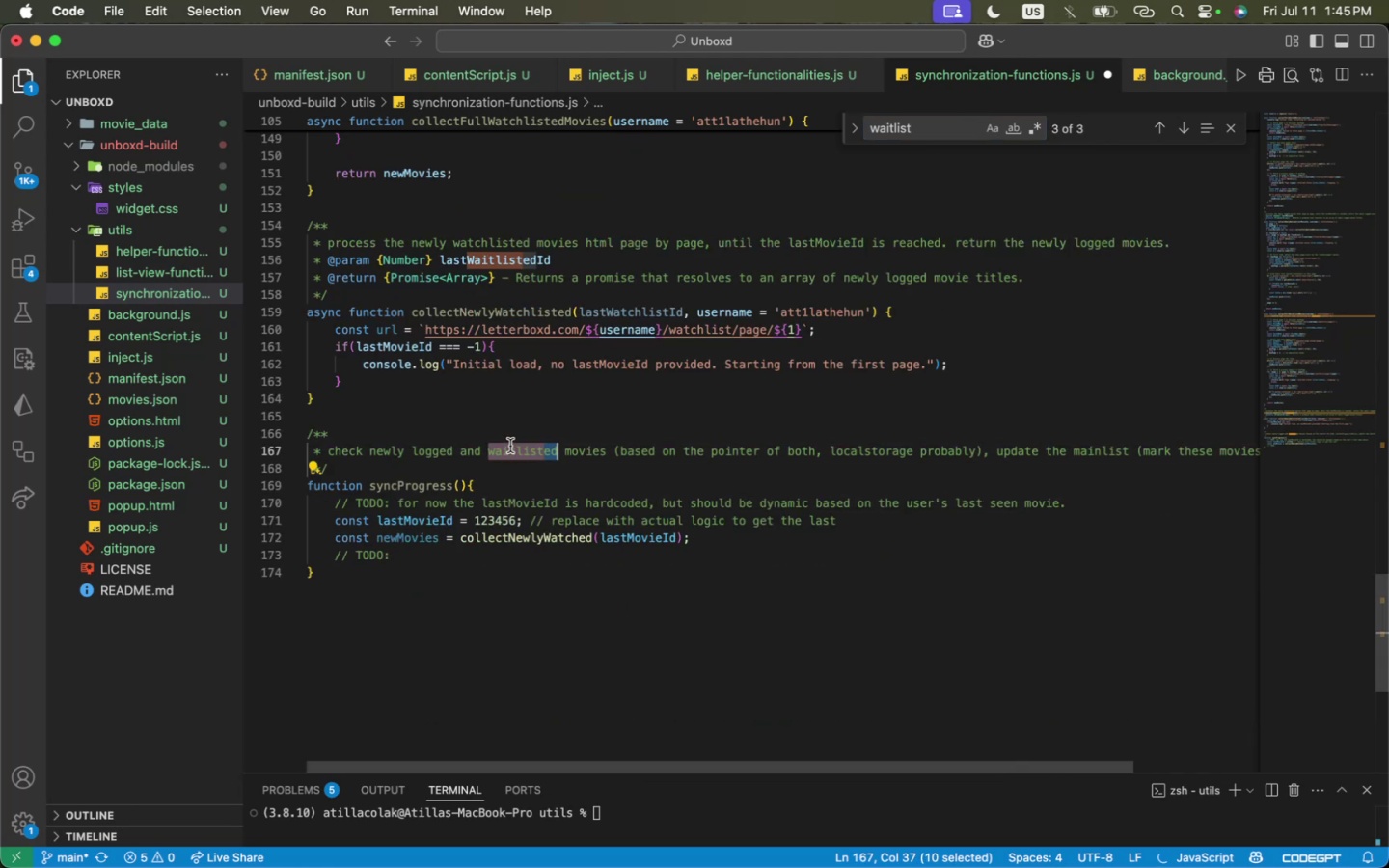 
type(watchlisted)
 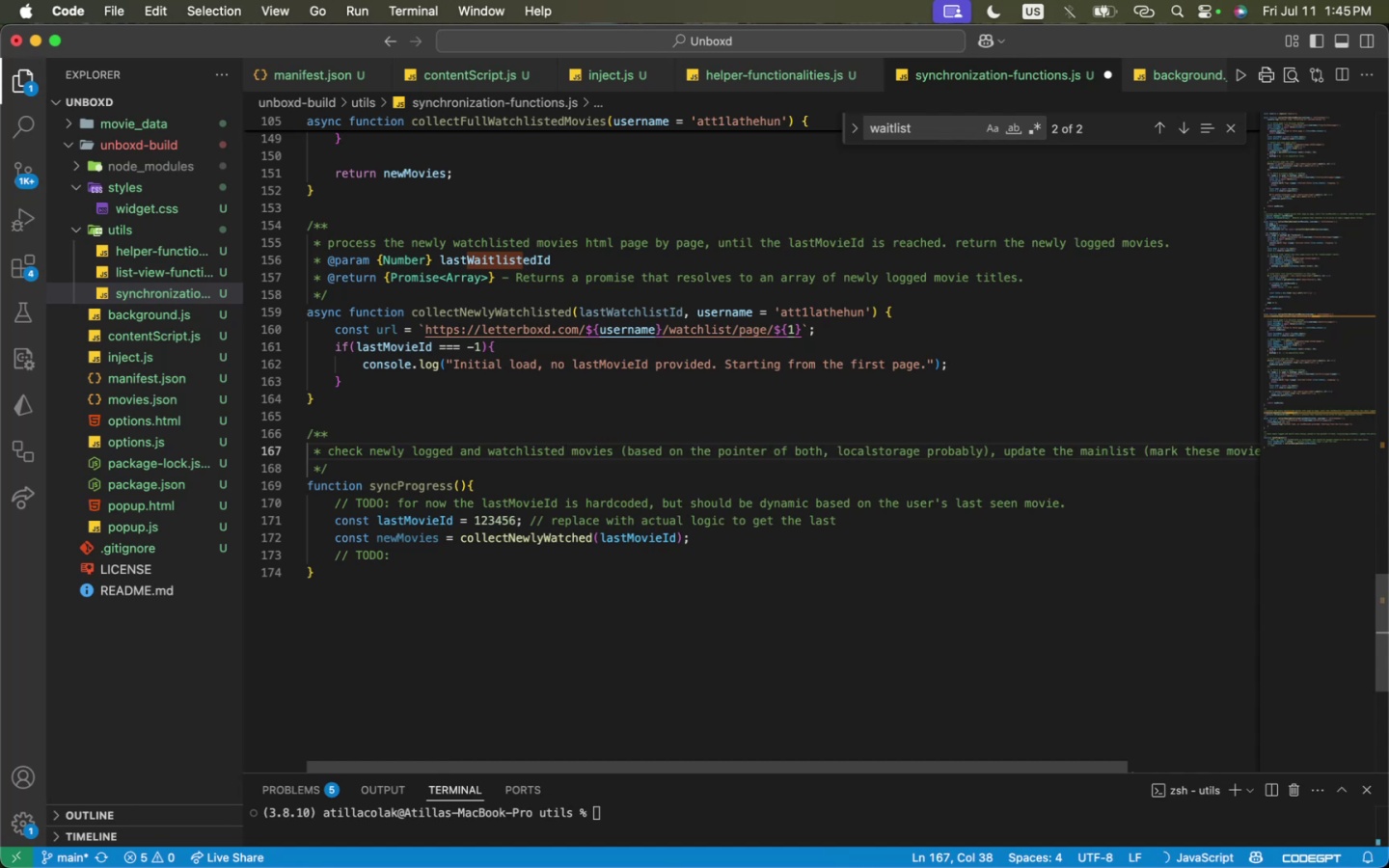 
key(Enter)
 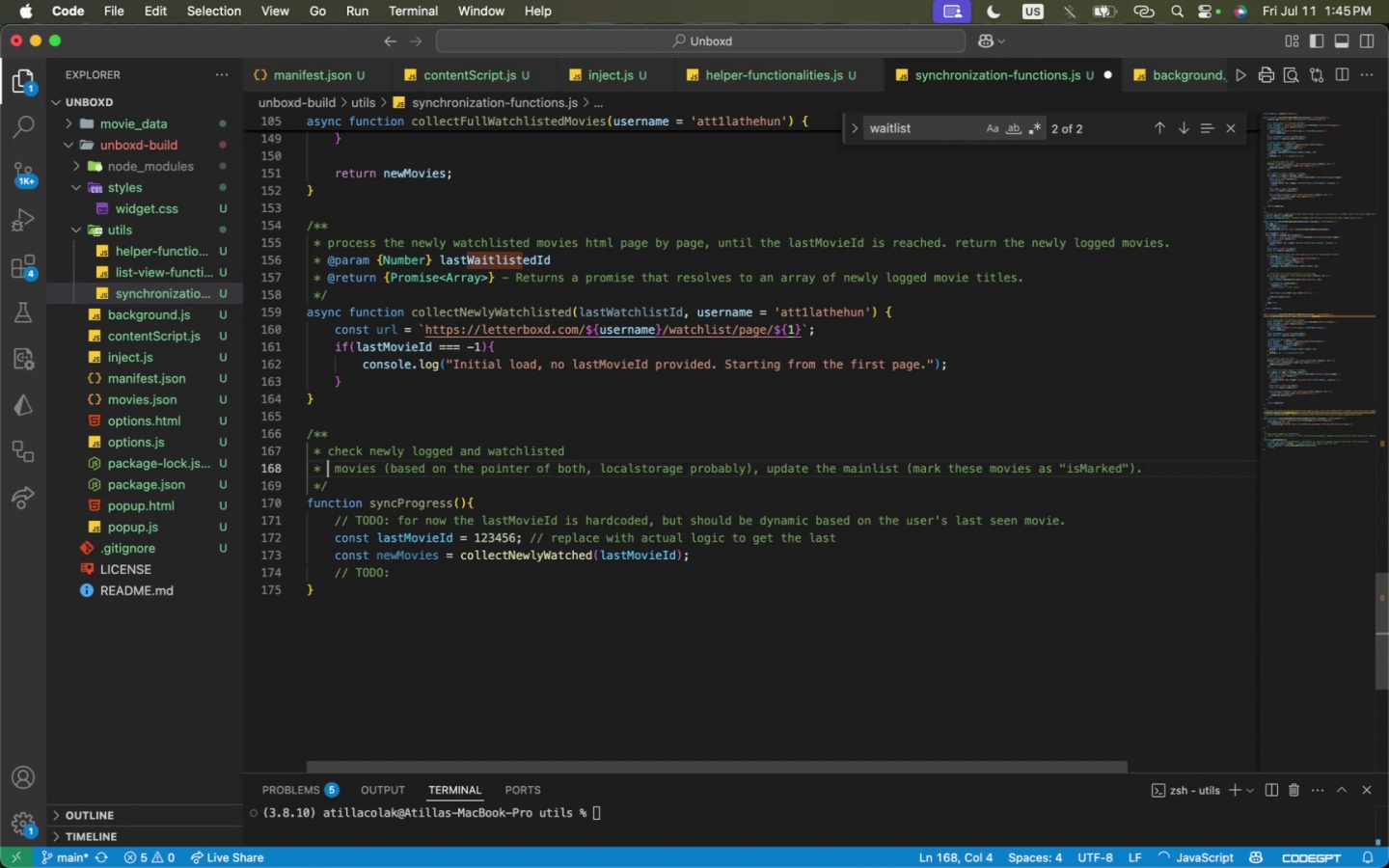 
key(Meta+CommandLeft)
 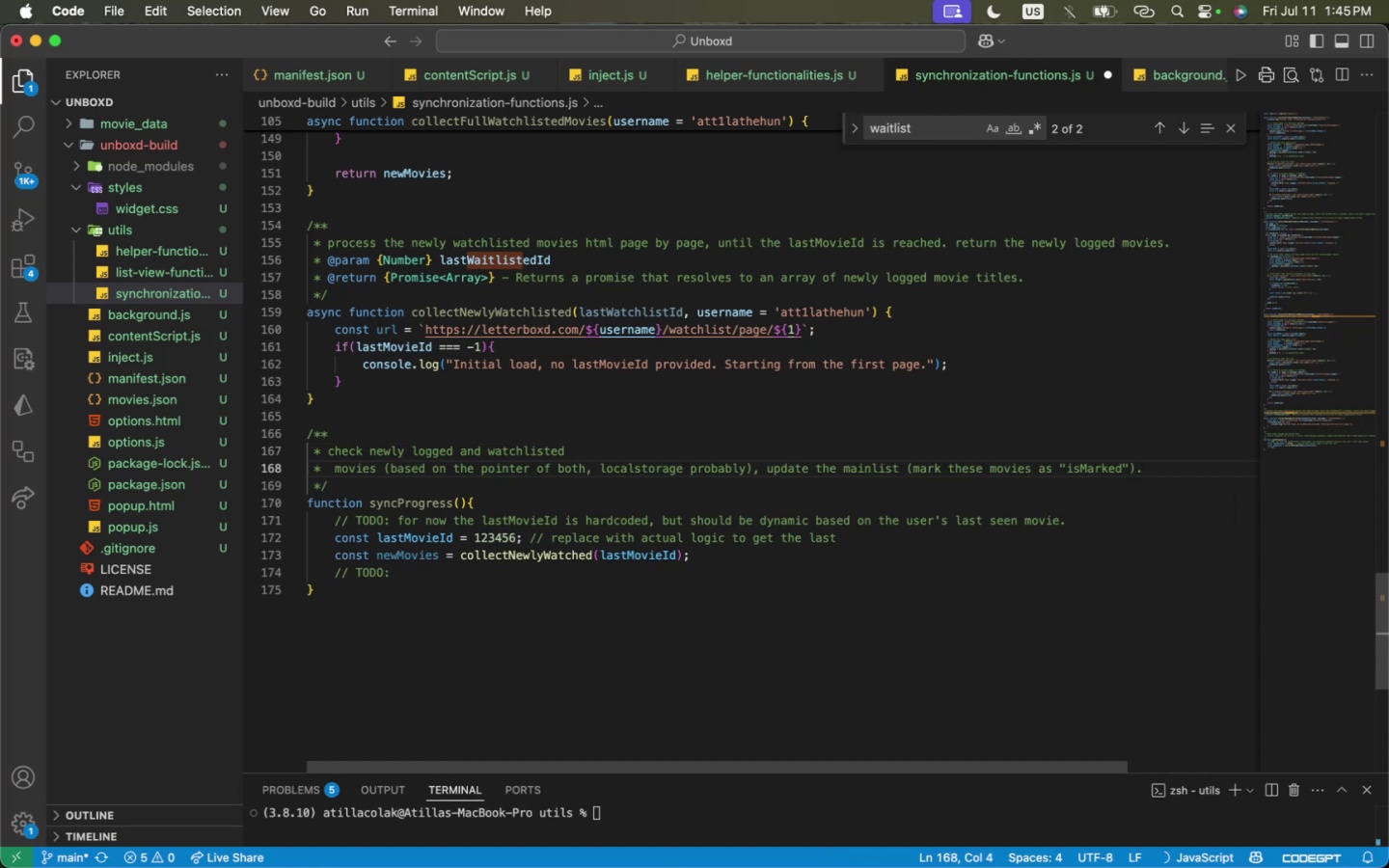 
key(Meta+Z)
 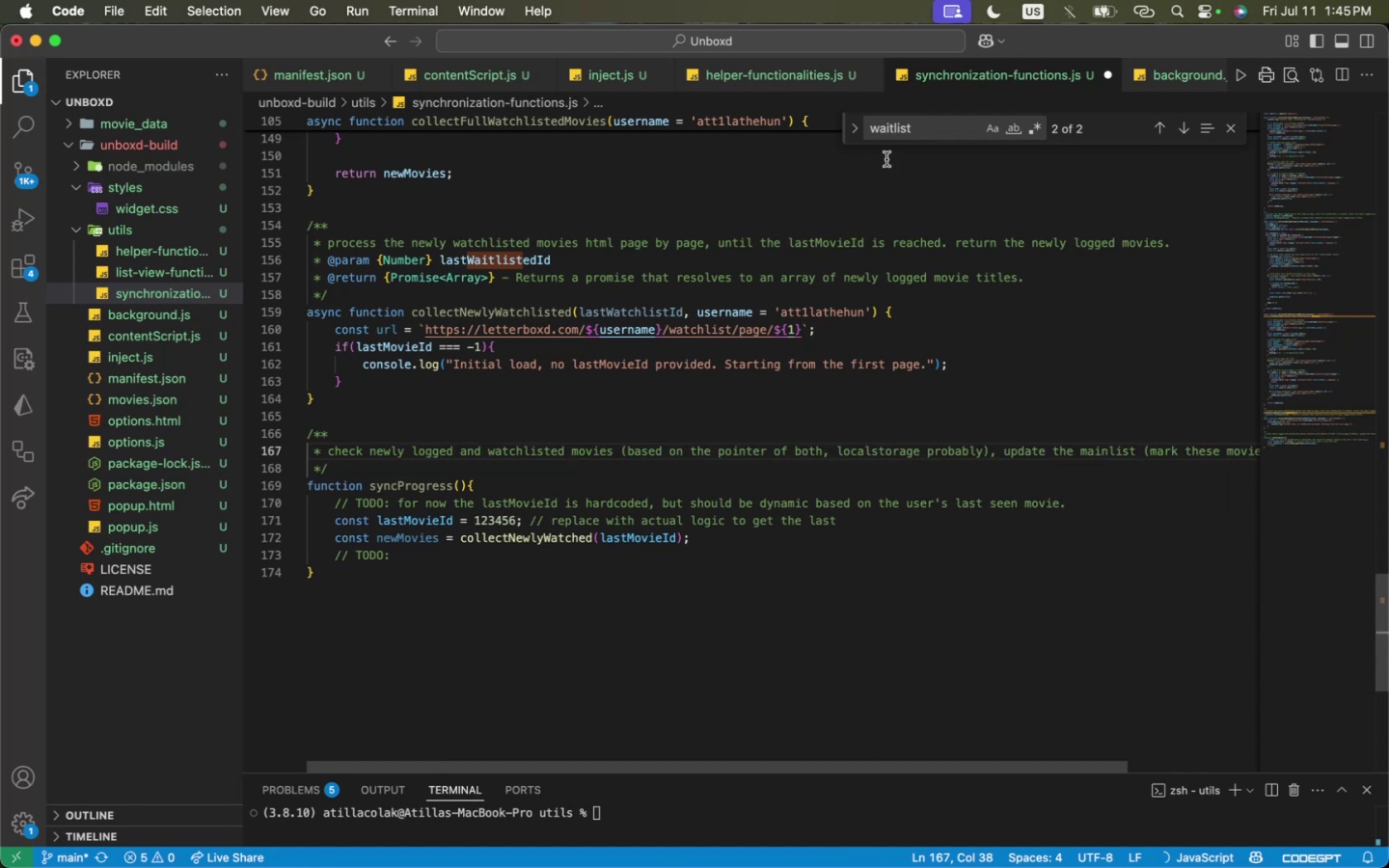 
left_click([905, 124])
 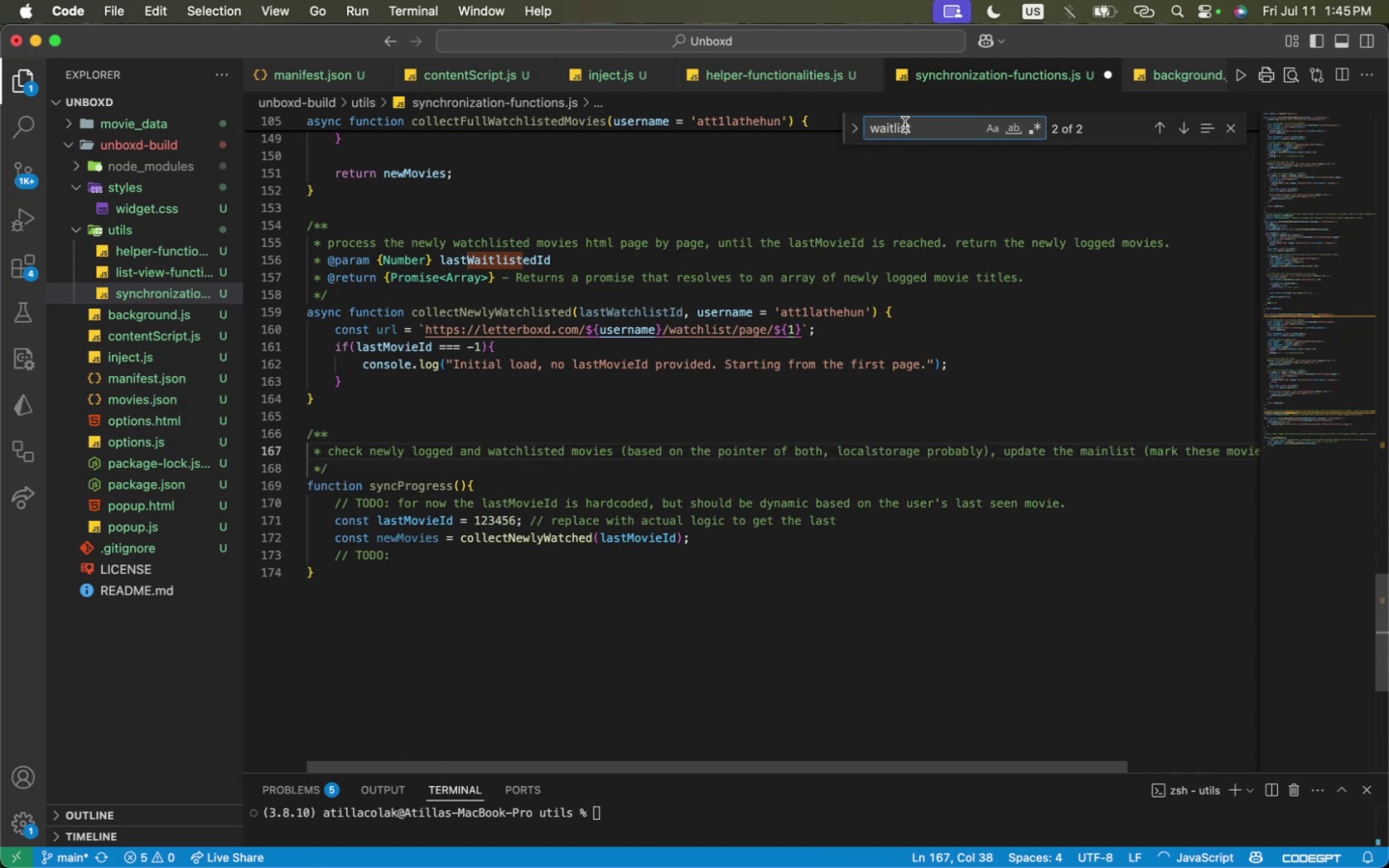 
key(Enter)
 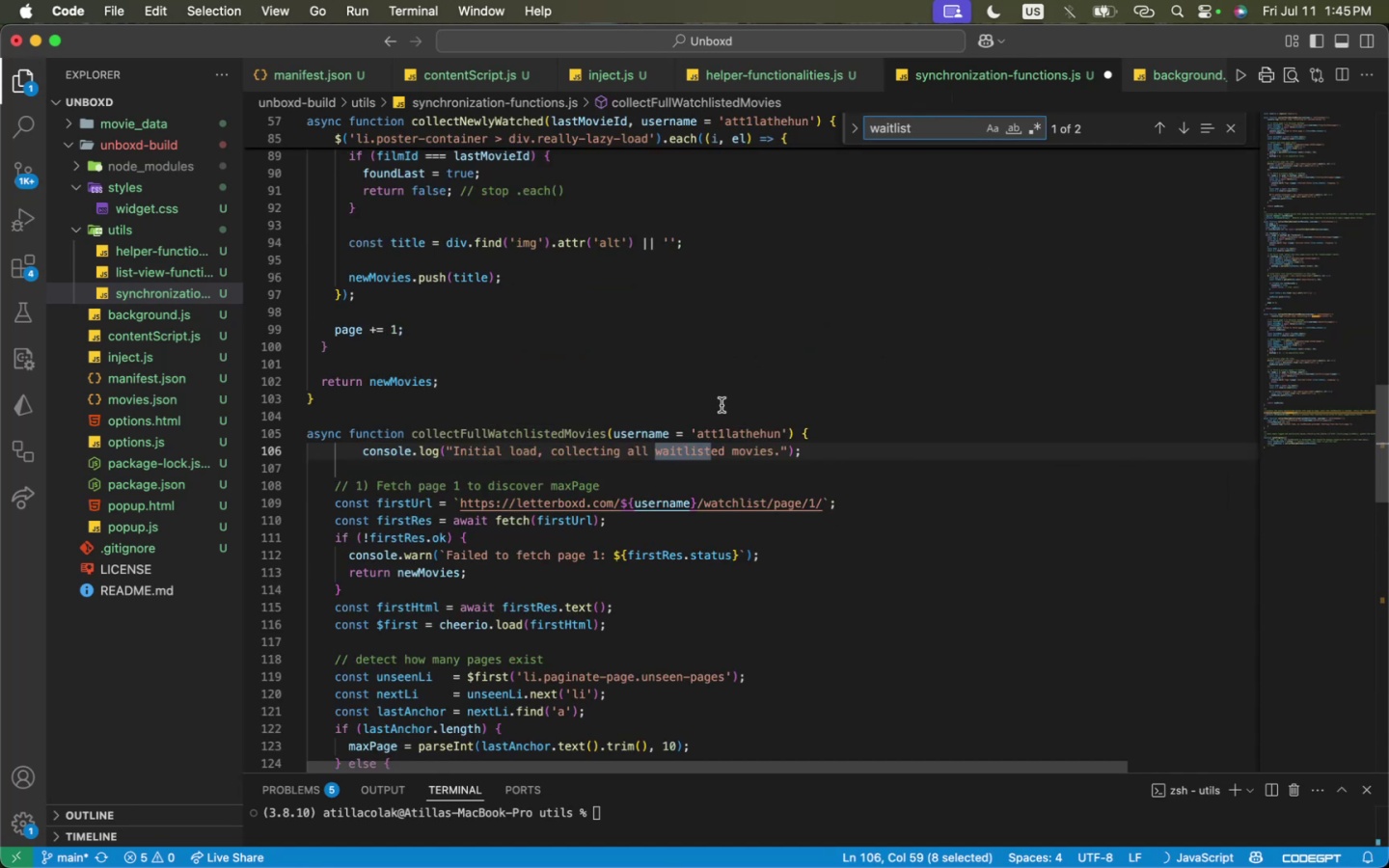 
double_click([669, 444])
 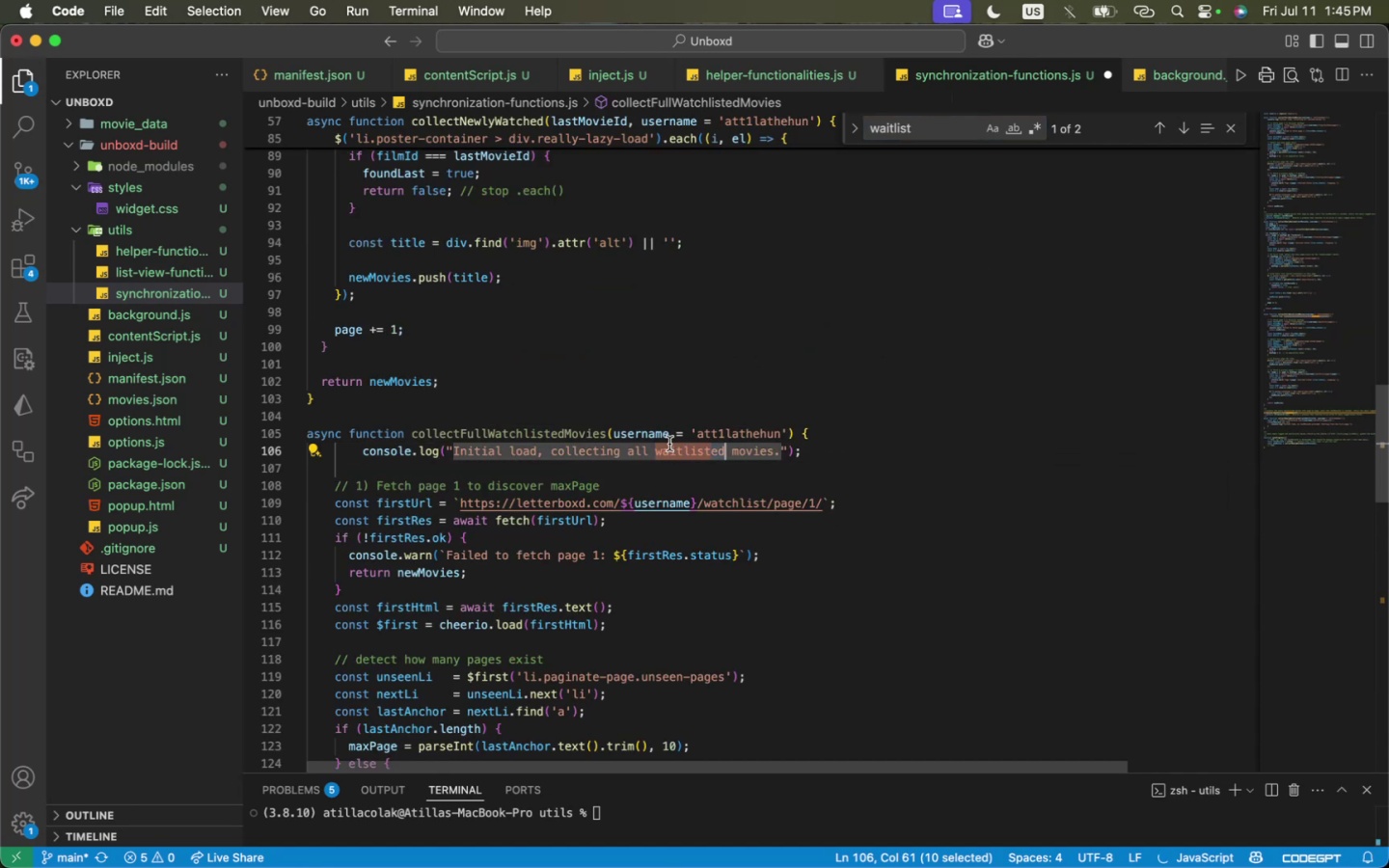 
type(wach)
key(Backspace)
type(tch)
key(Backspace)
key(Backspace)
key(Backspace)
key(Backspace)
type(tchlisted)
 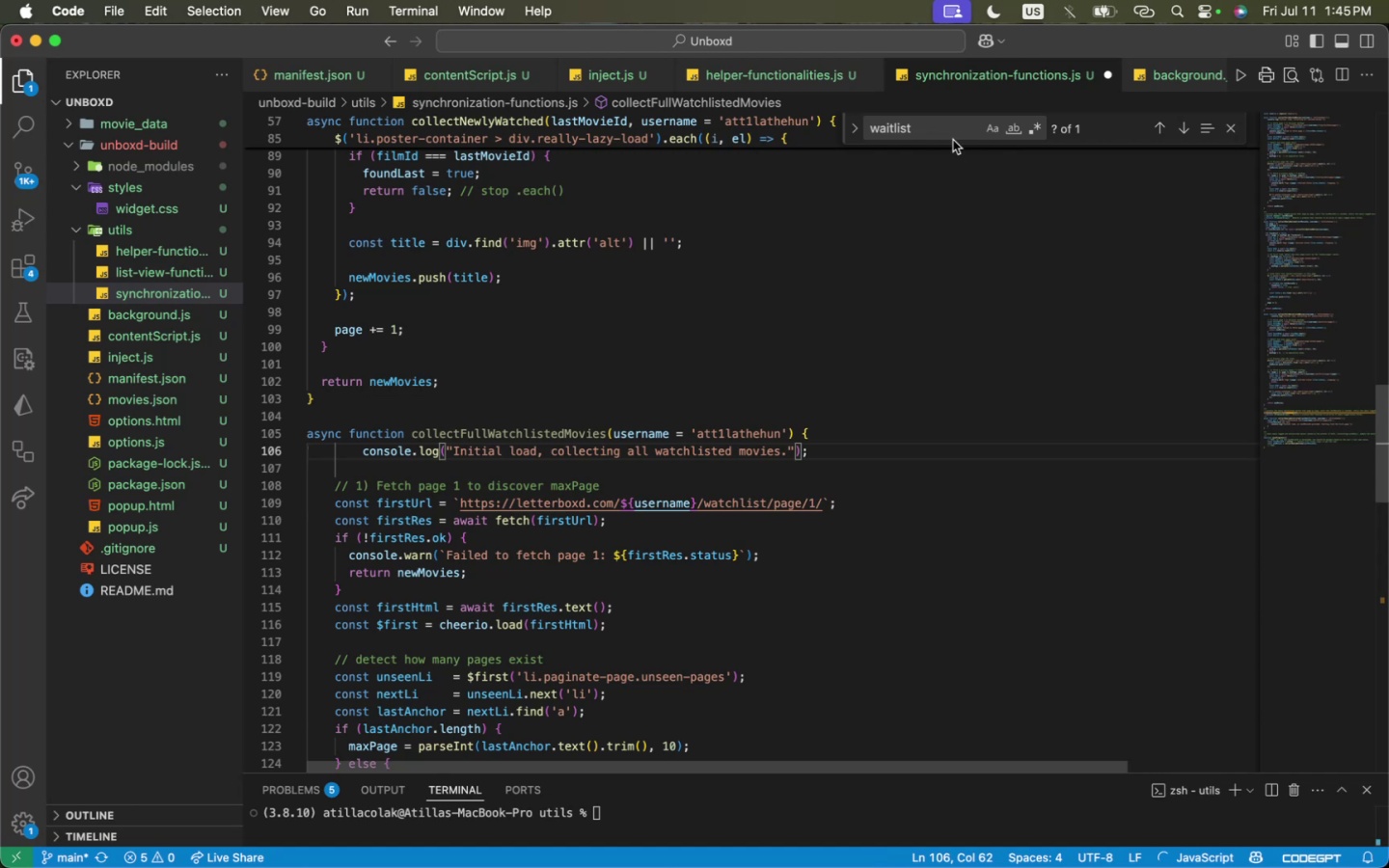 
double_click([952, 131])
 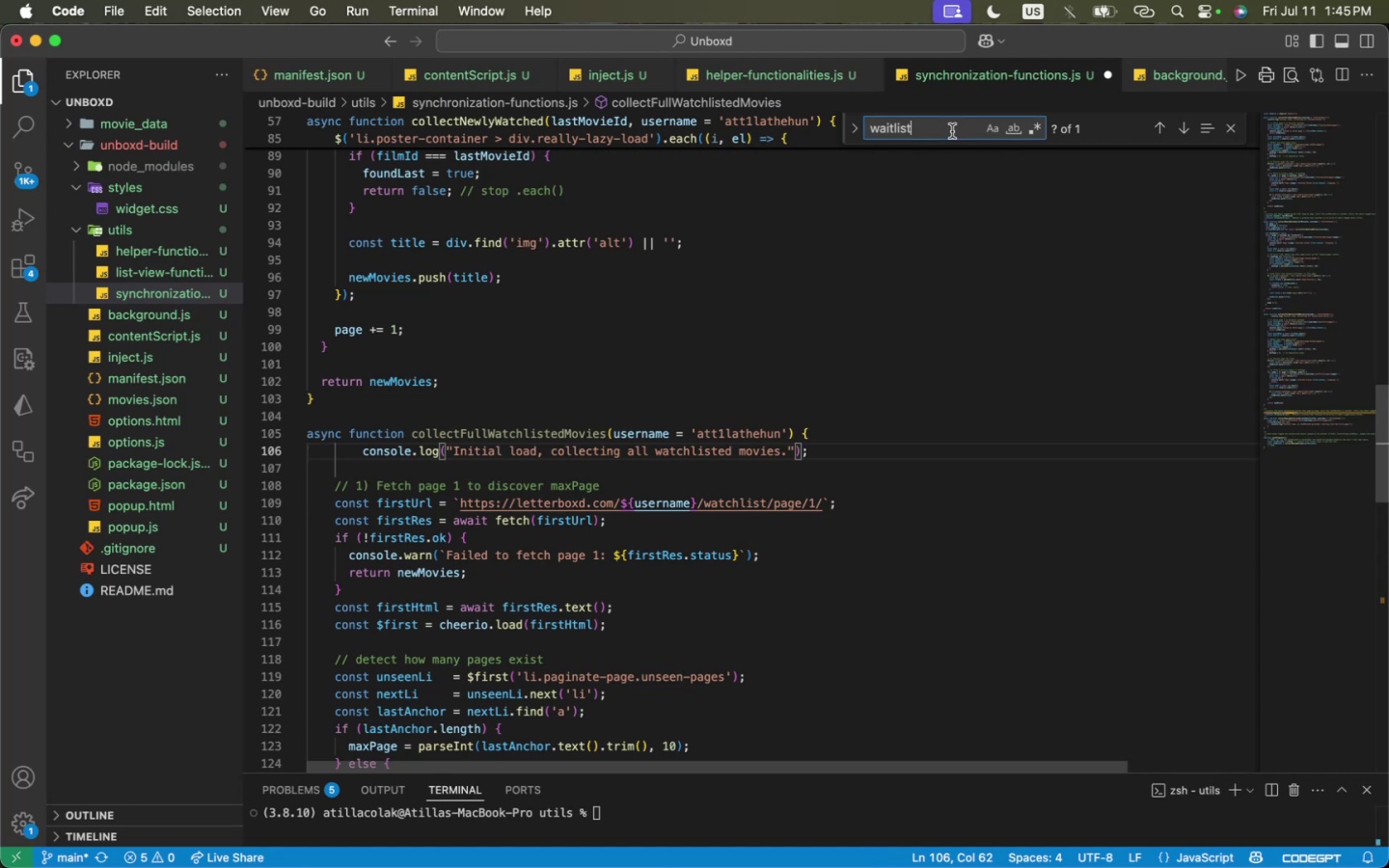 
key(Enter)
 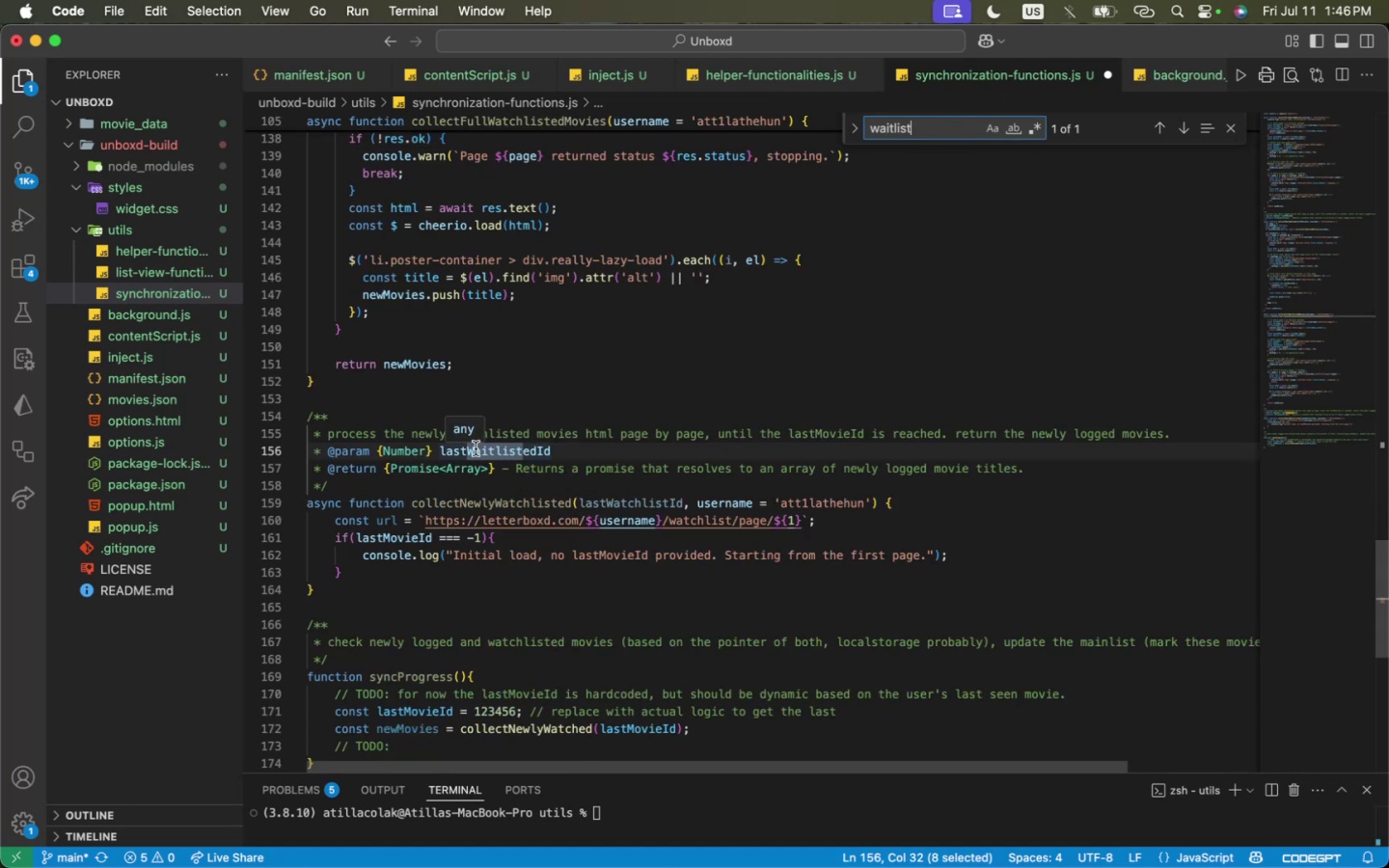 
double_click([476, 448])
 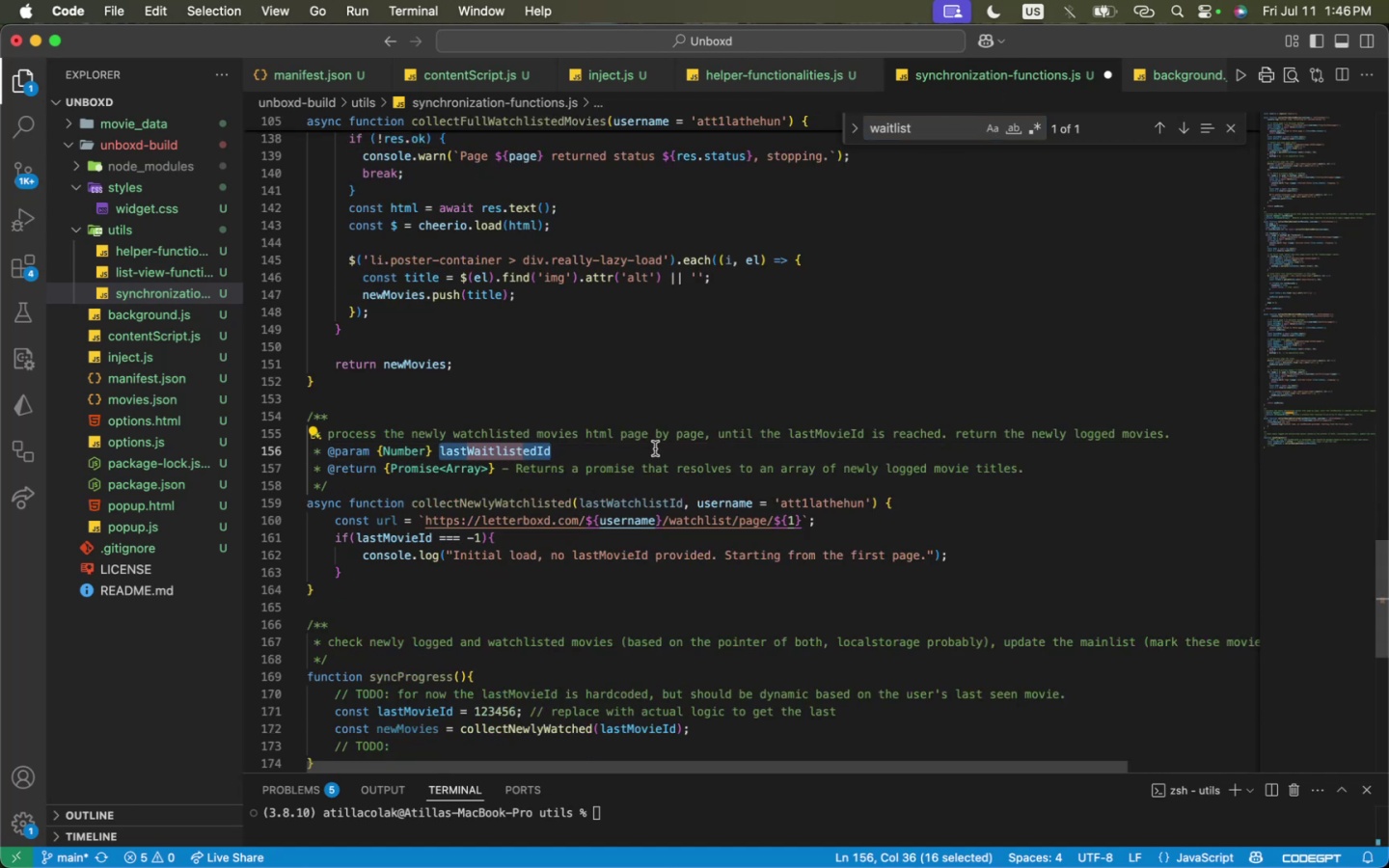 
type(lastW)
 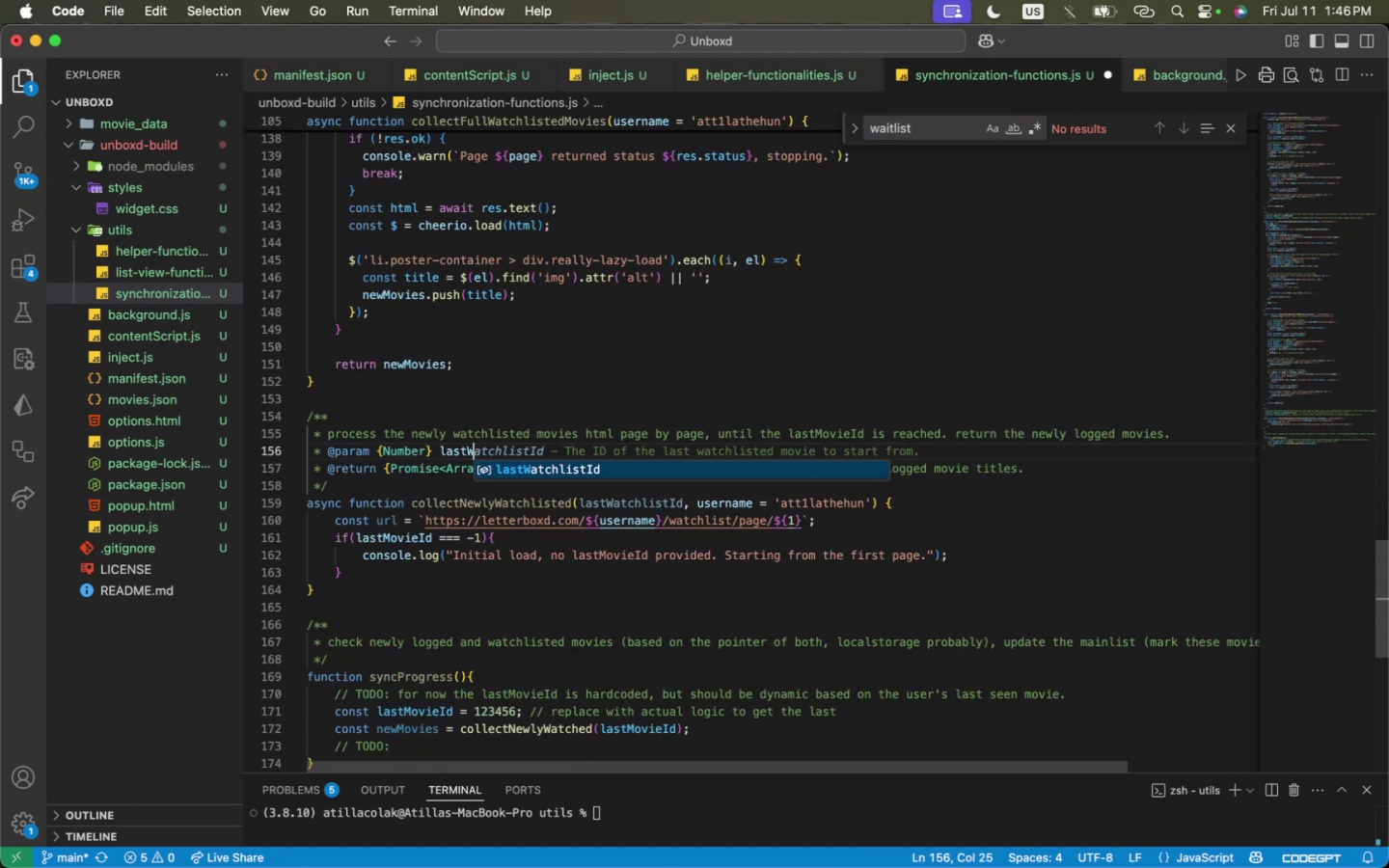 
double_click([620, 449])
 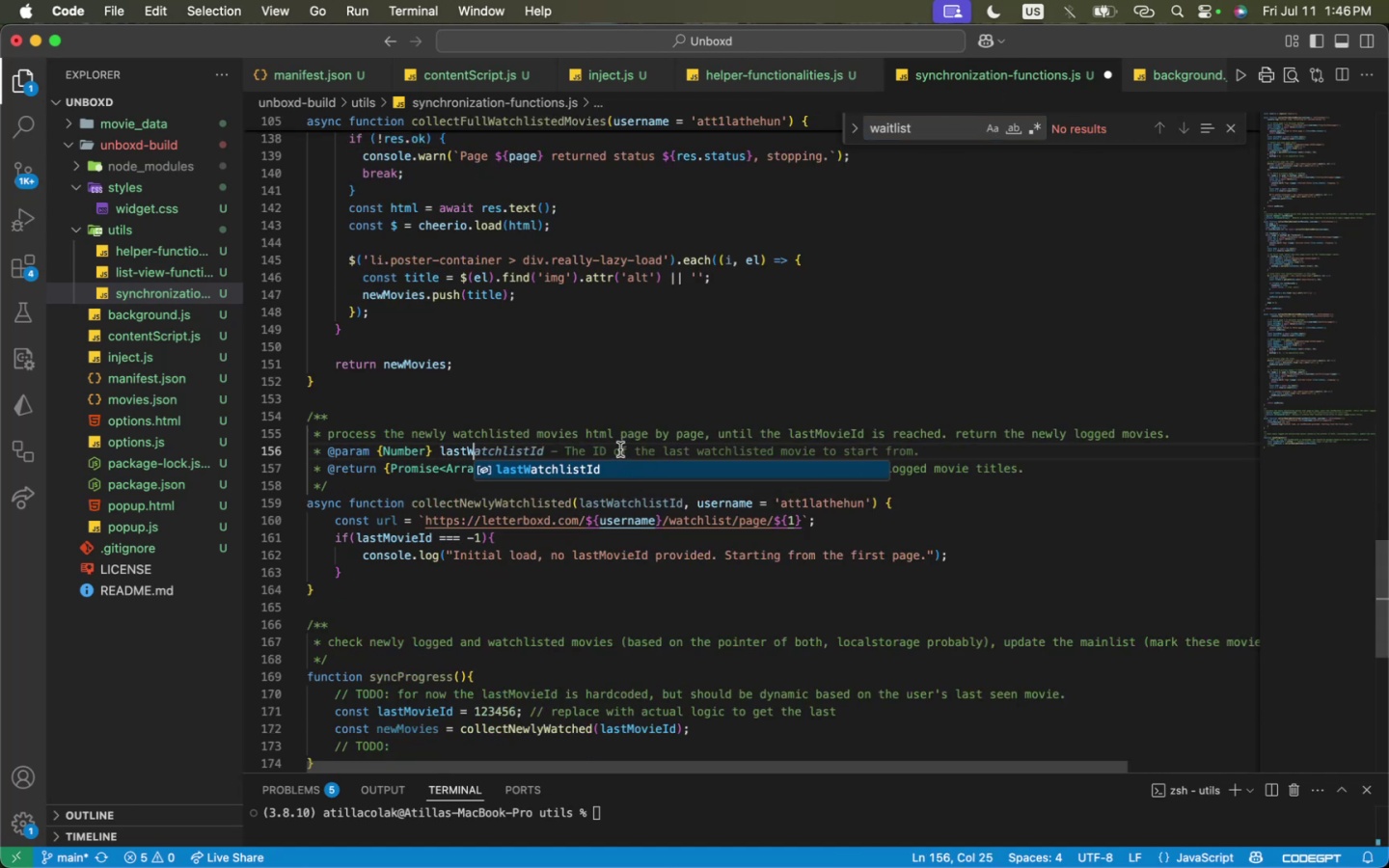 
triple_click([620, 449])
 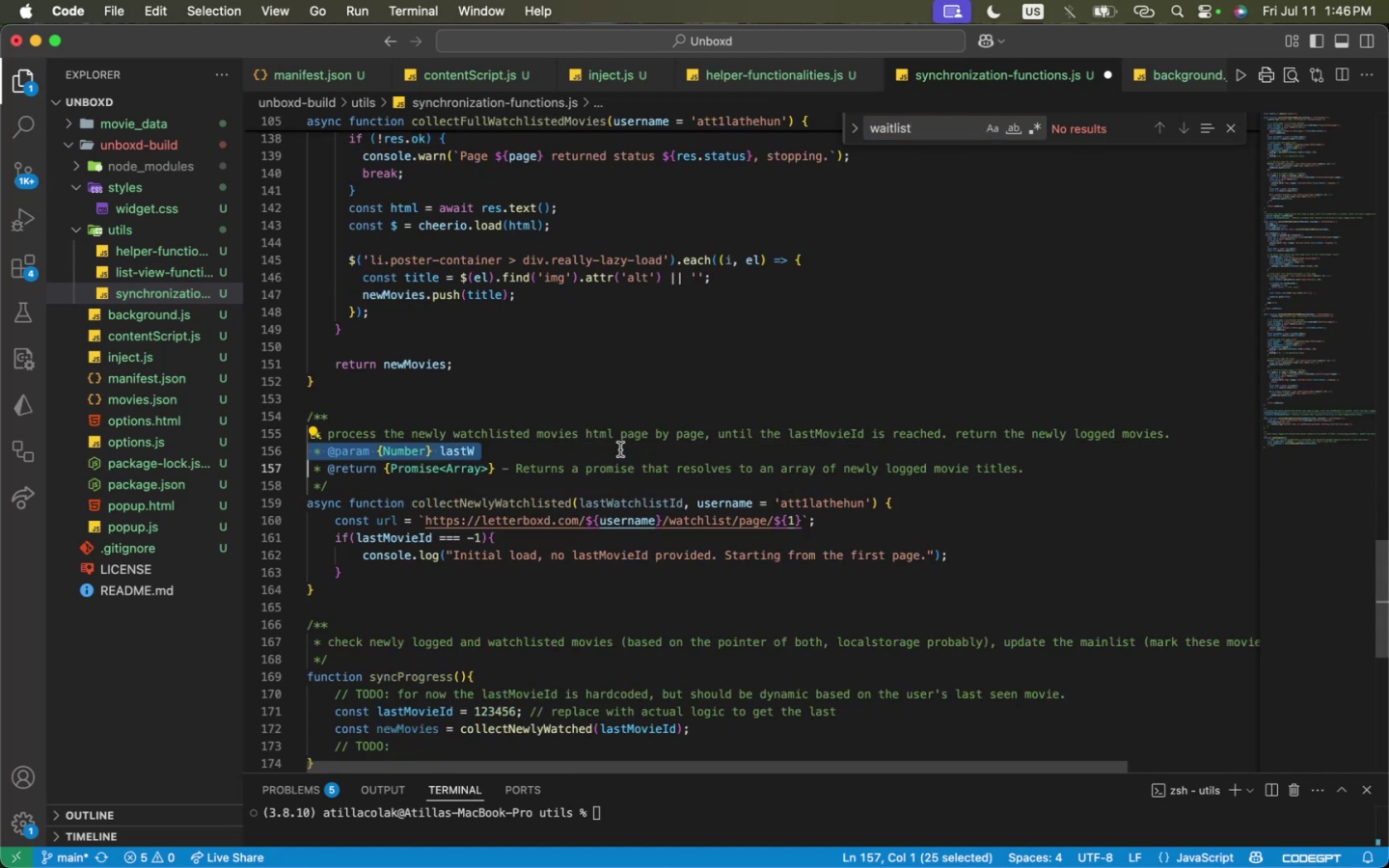 
key(Backspace)
 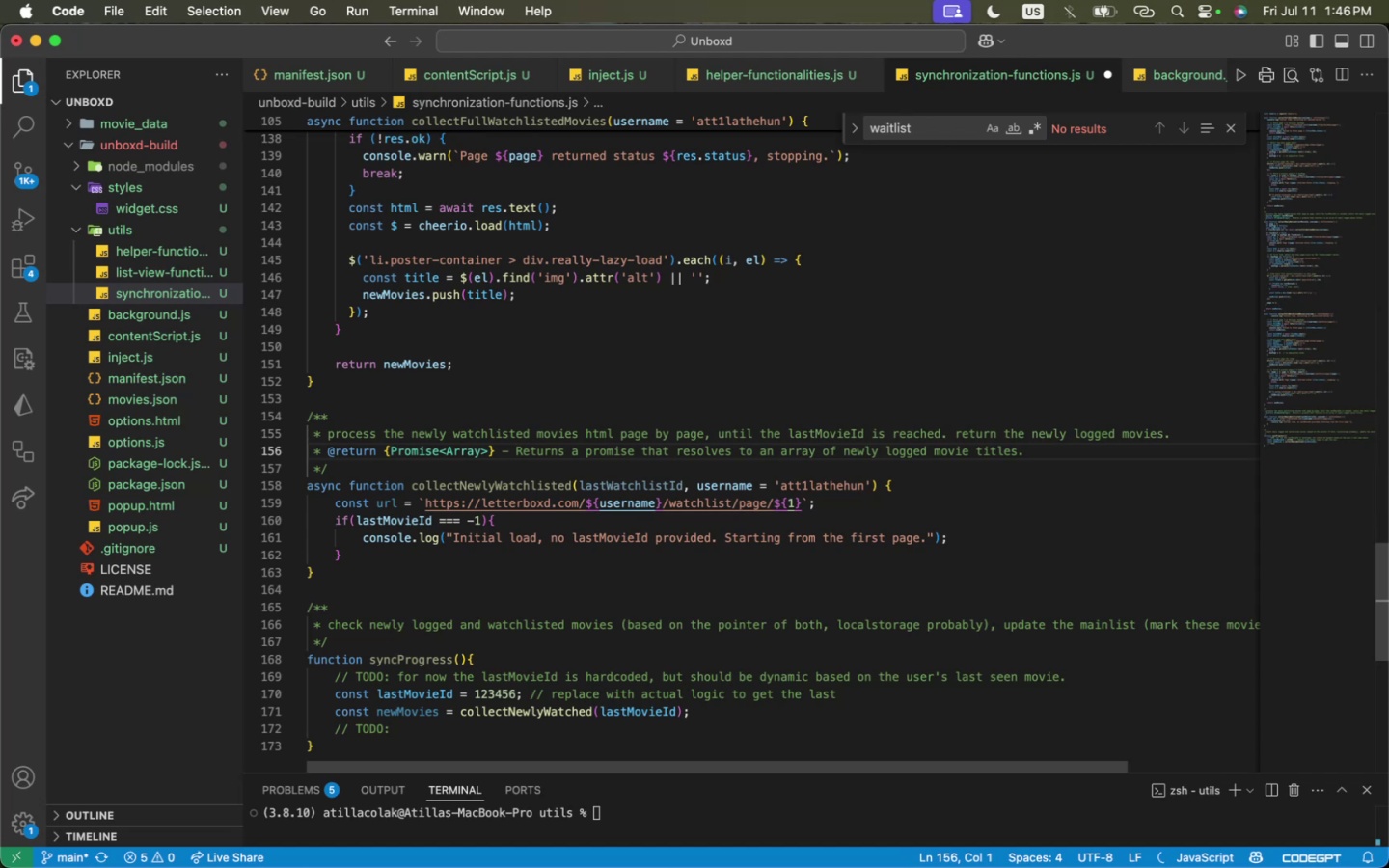 
left_click([623, 451])
 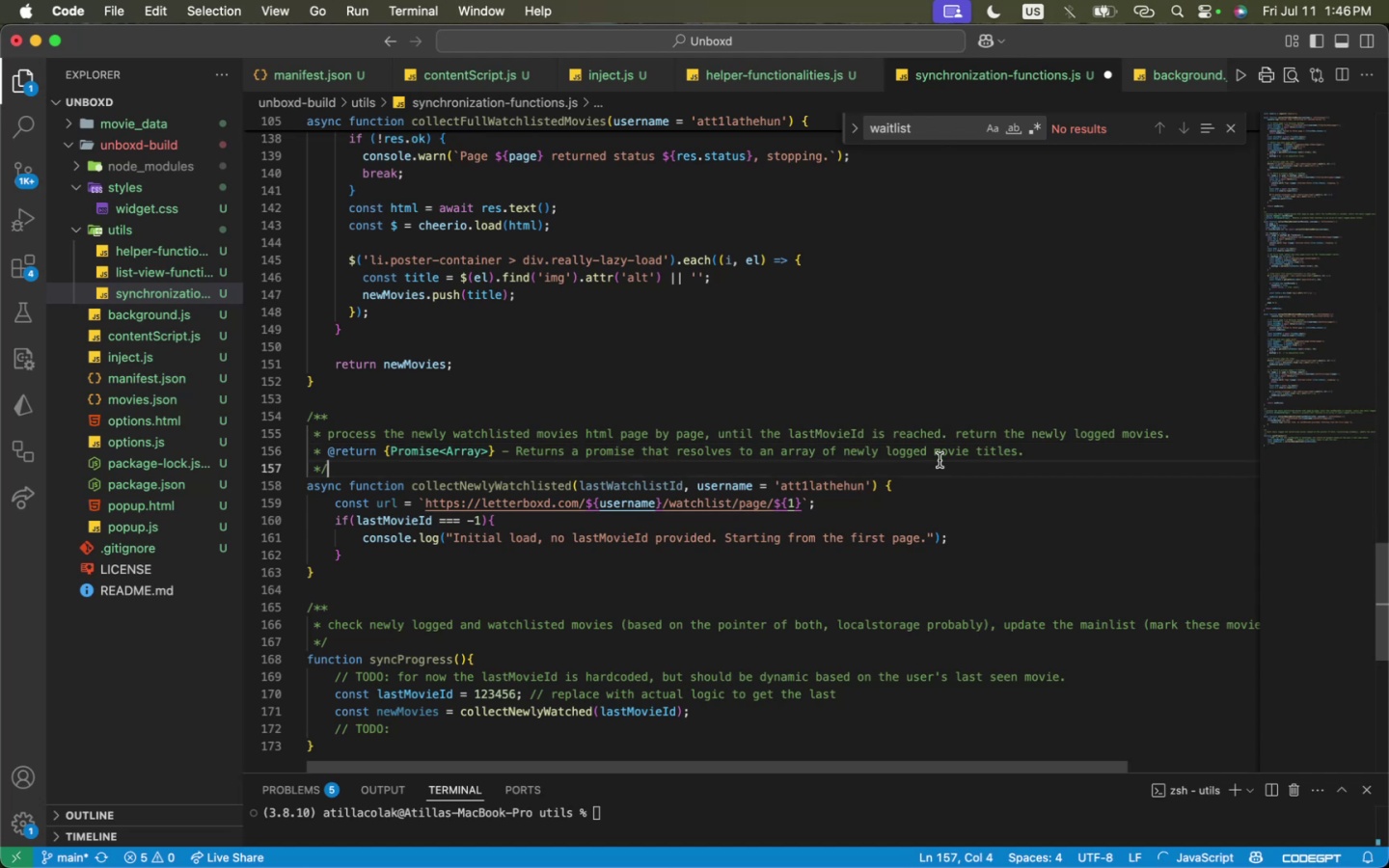 
key(Meta+CommandLeft)
 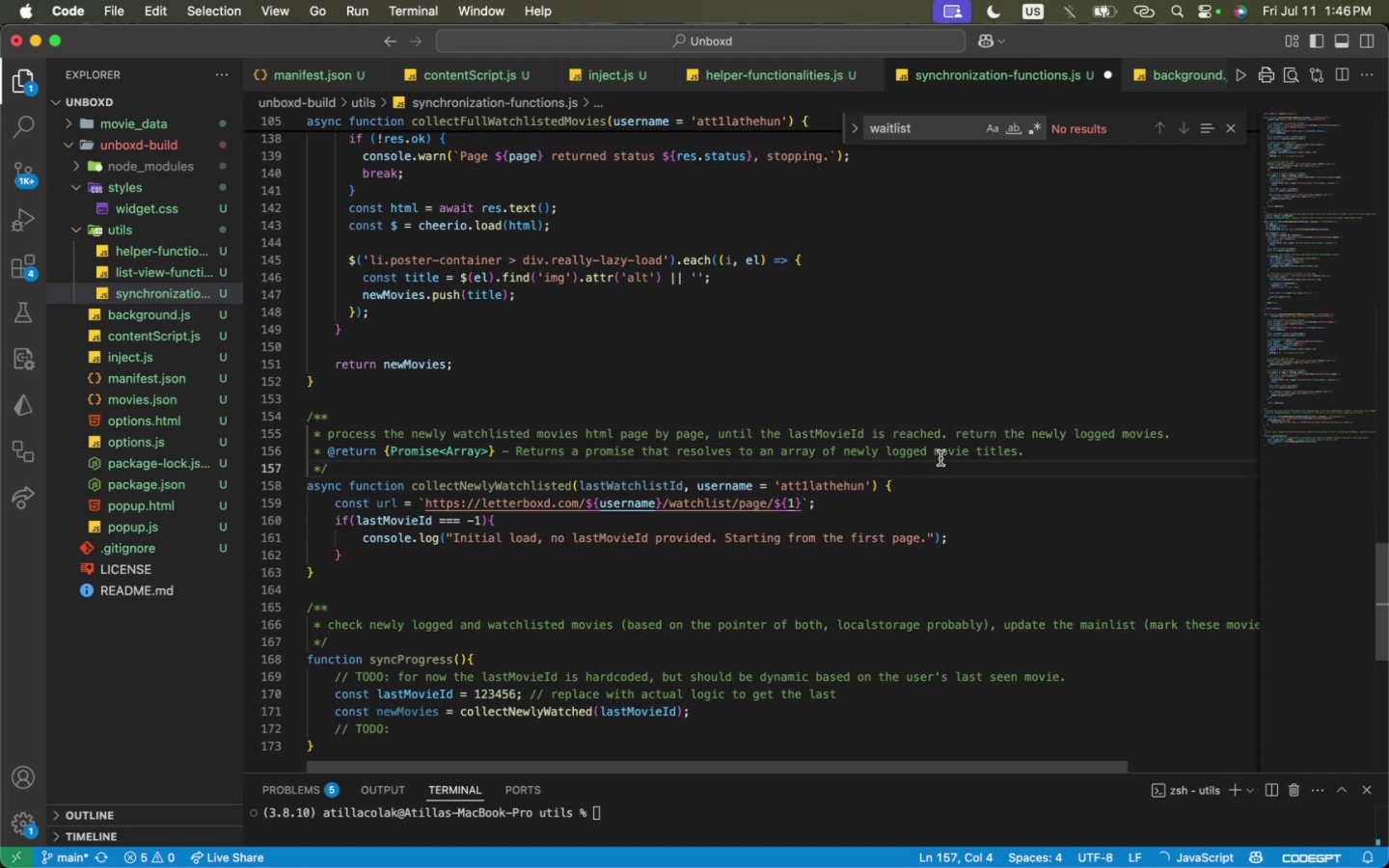 
key(Meta+S)
 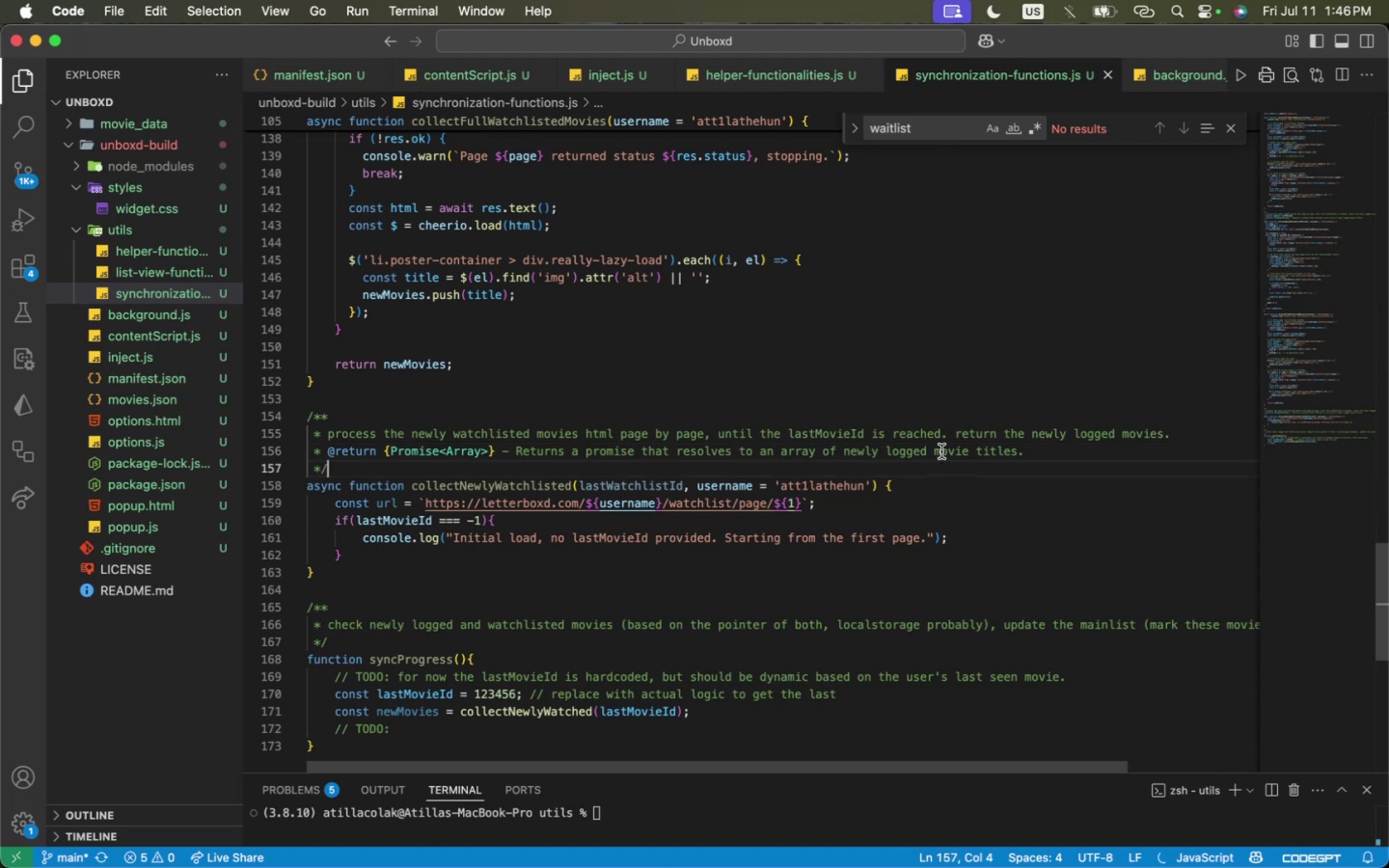 
double_click([941, 451])
 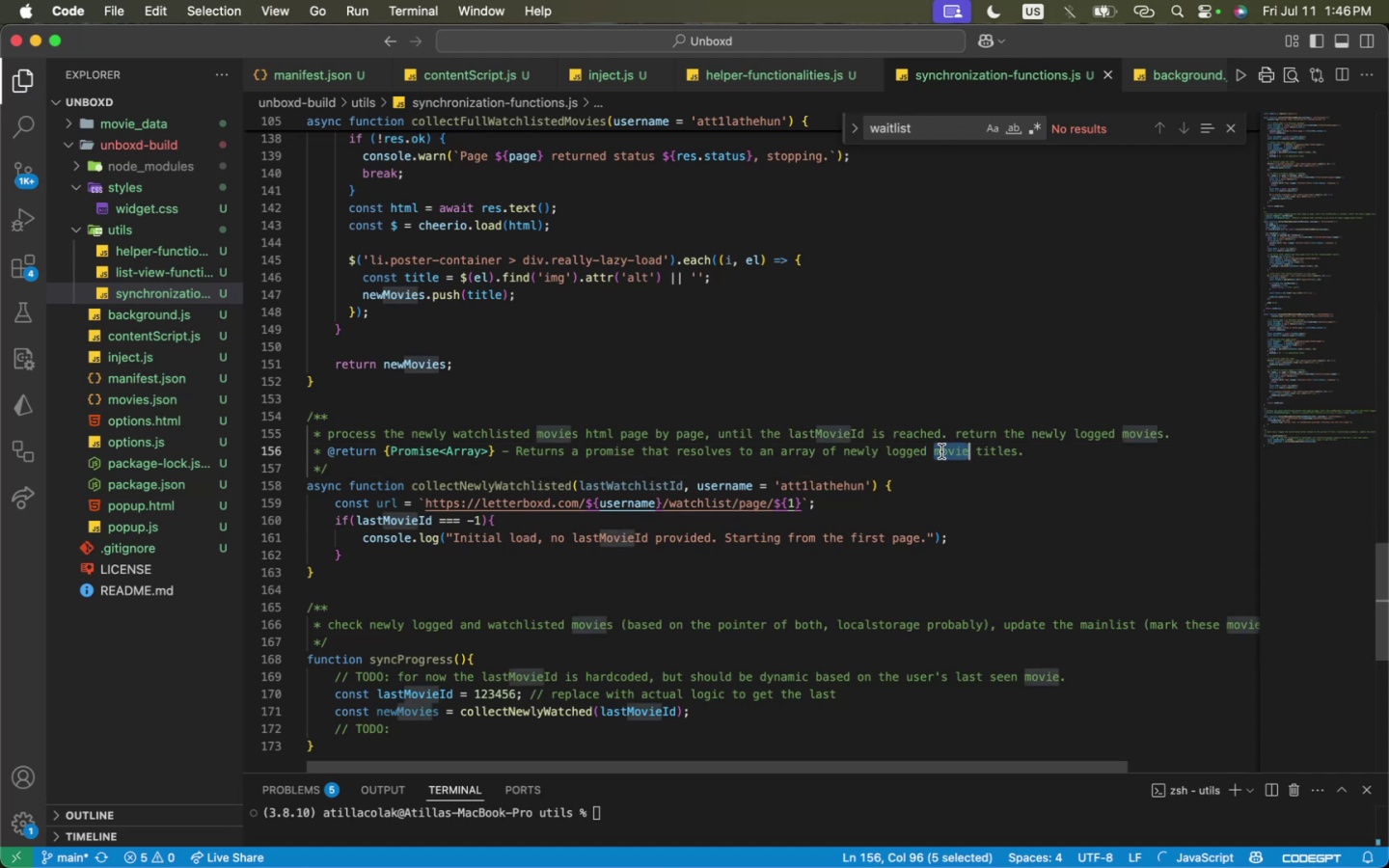 
triple_click([941, 451])
 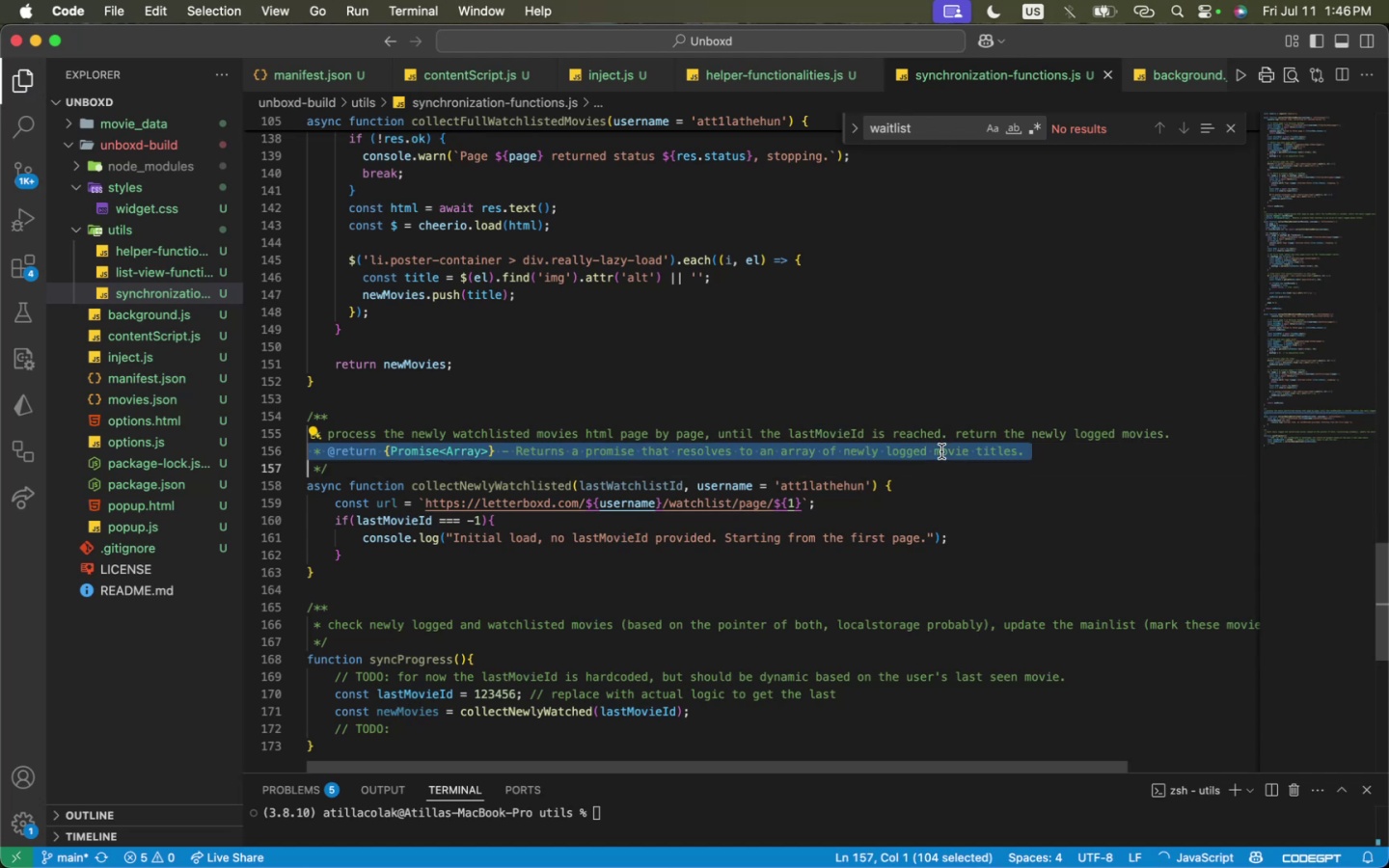 
key(Backspace)
 